 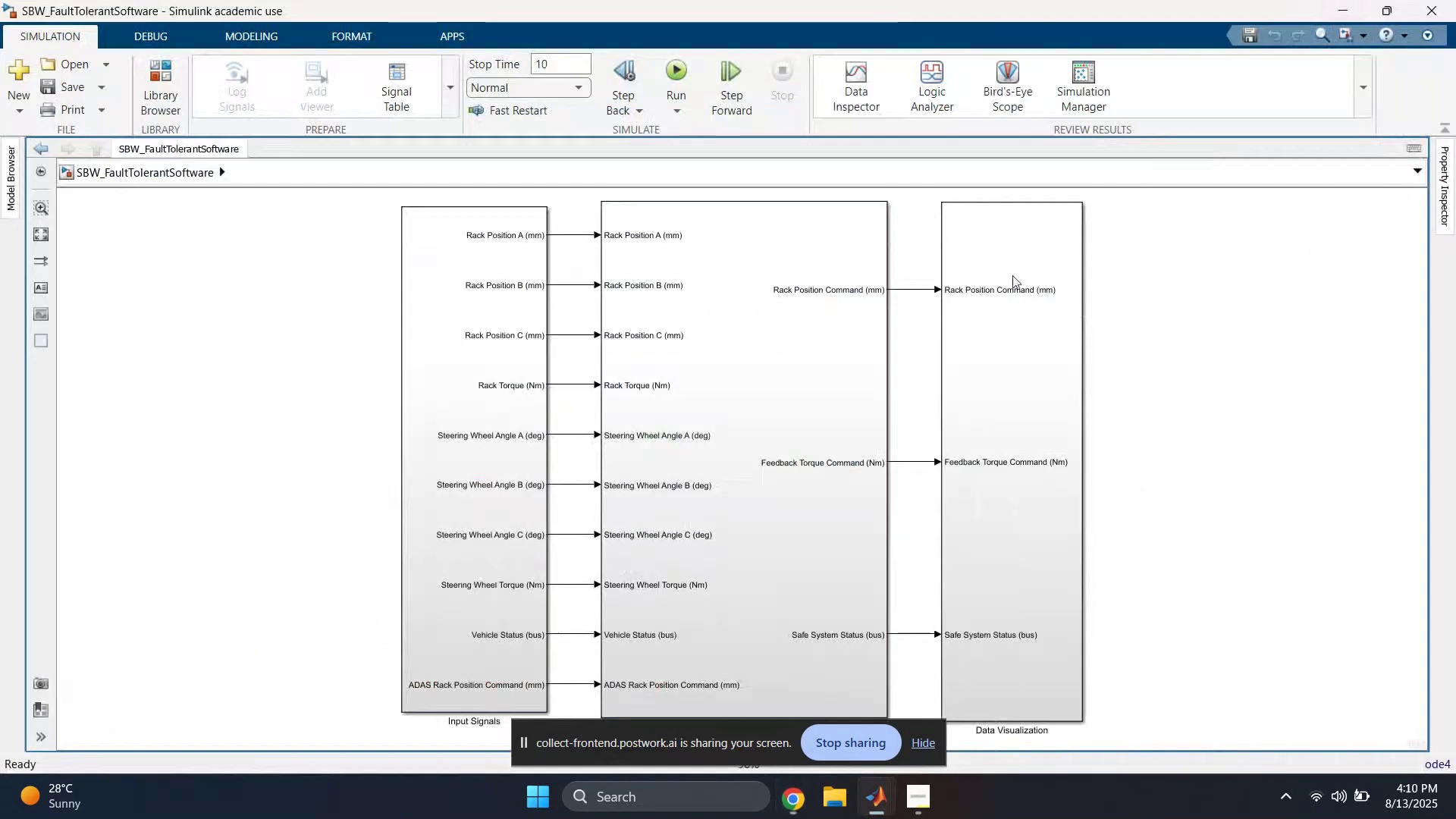 
left_click([266, 405])
 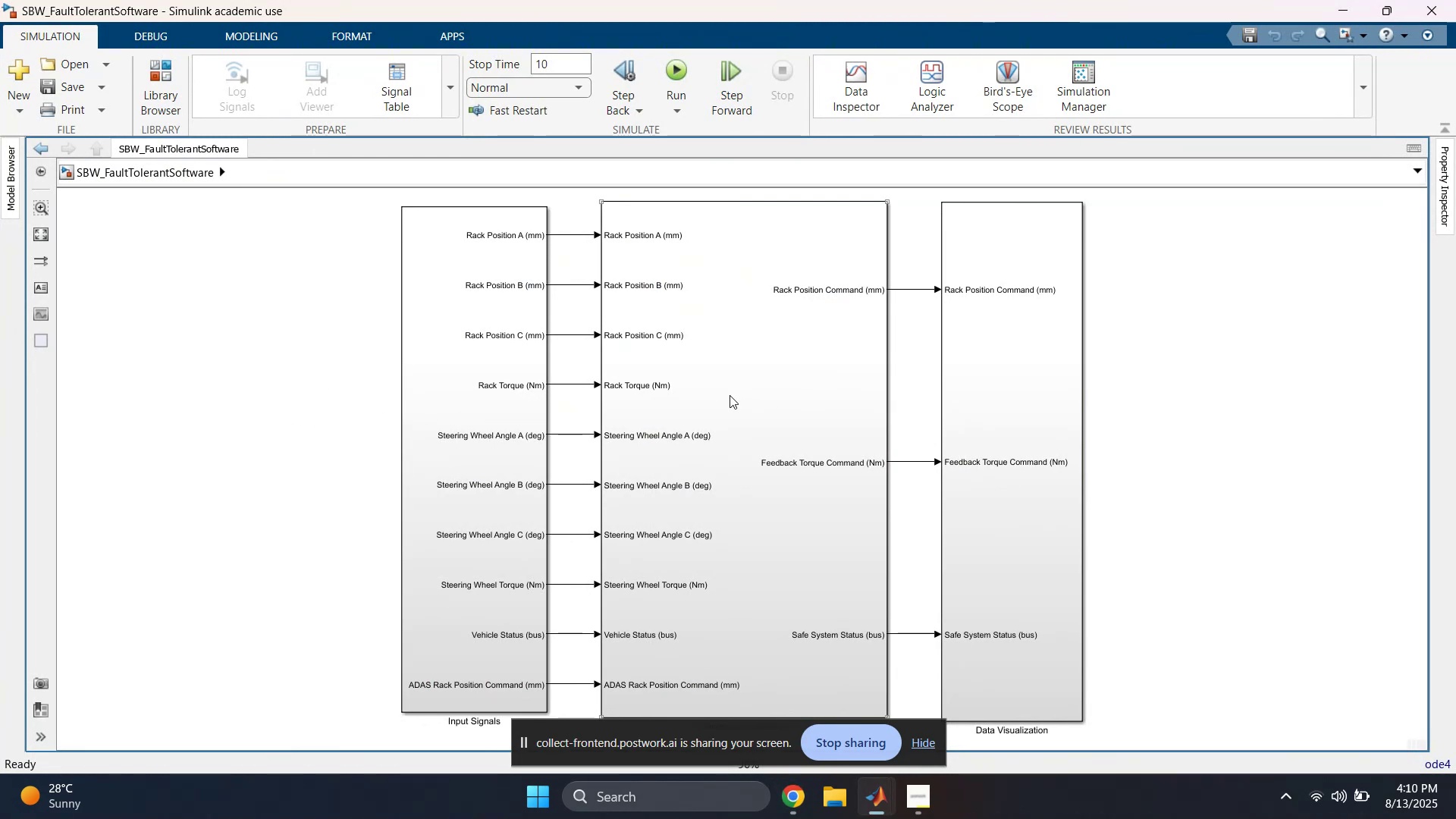 
scroll: coordinate [890, 463], scroll_direction: down, amount: 1.0
 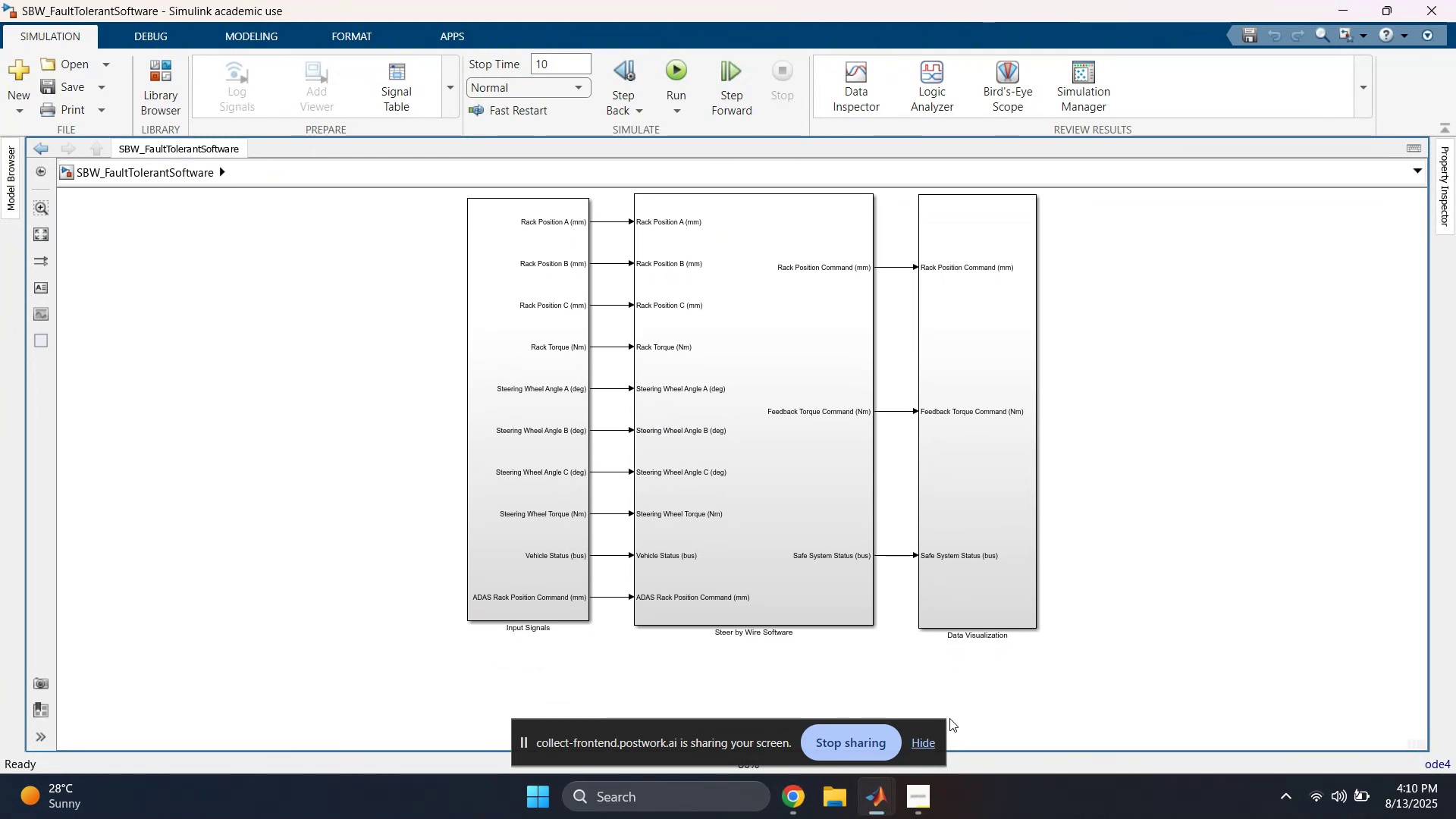 
left_click([926, 736])
 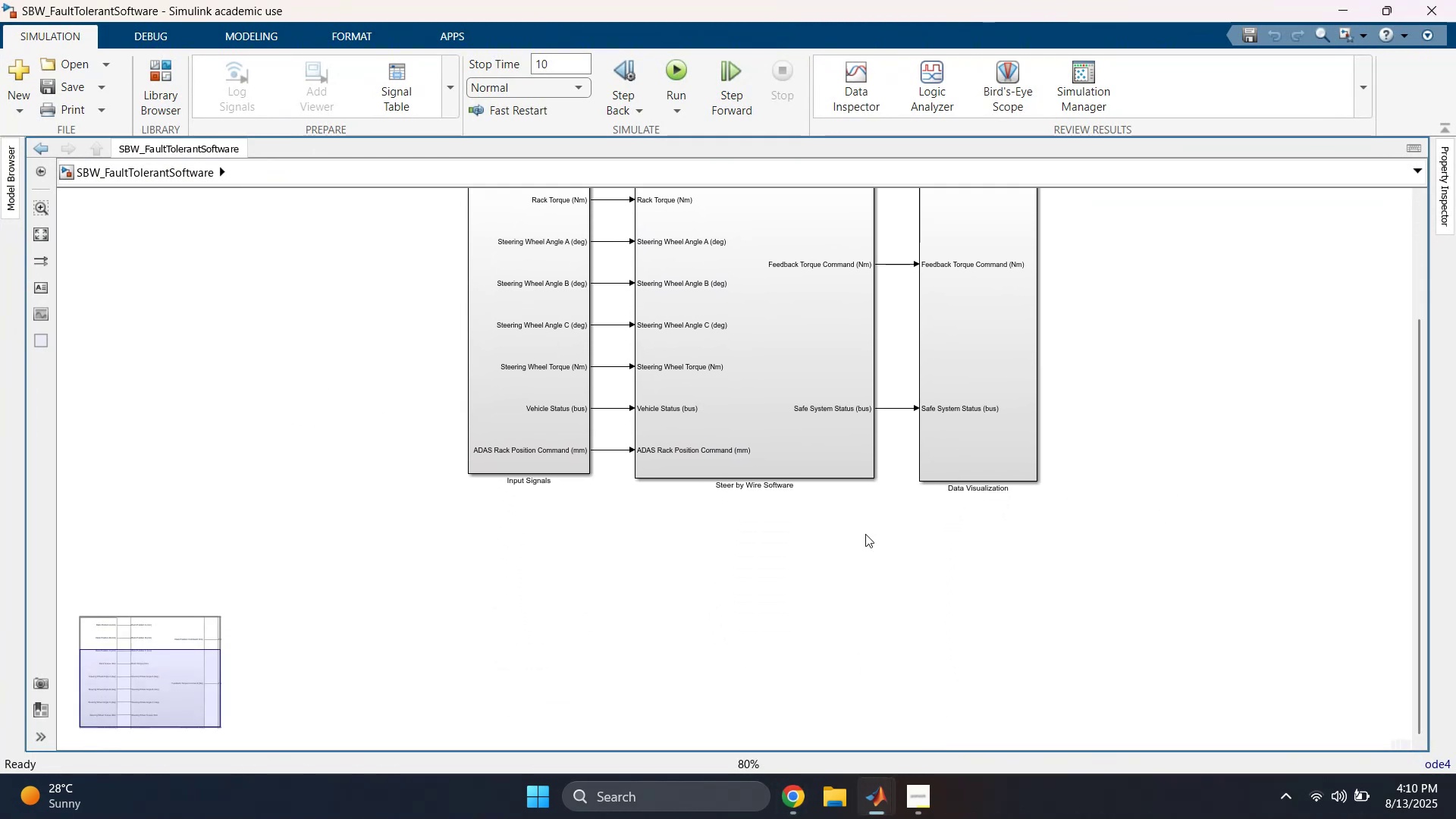 
scroll: coordinate [622, 499], scroll_direction: up, amount: 1.0
 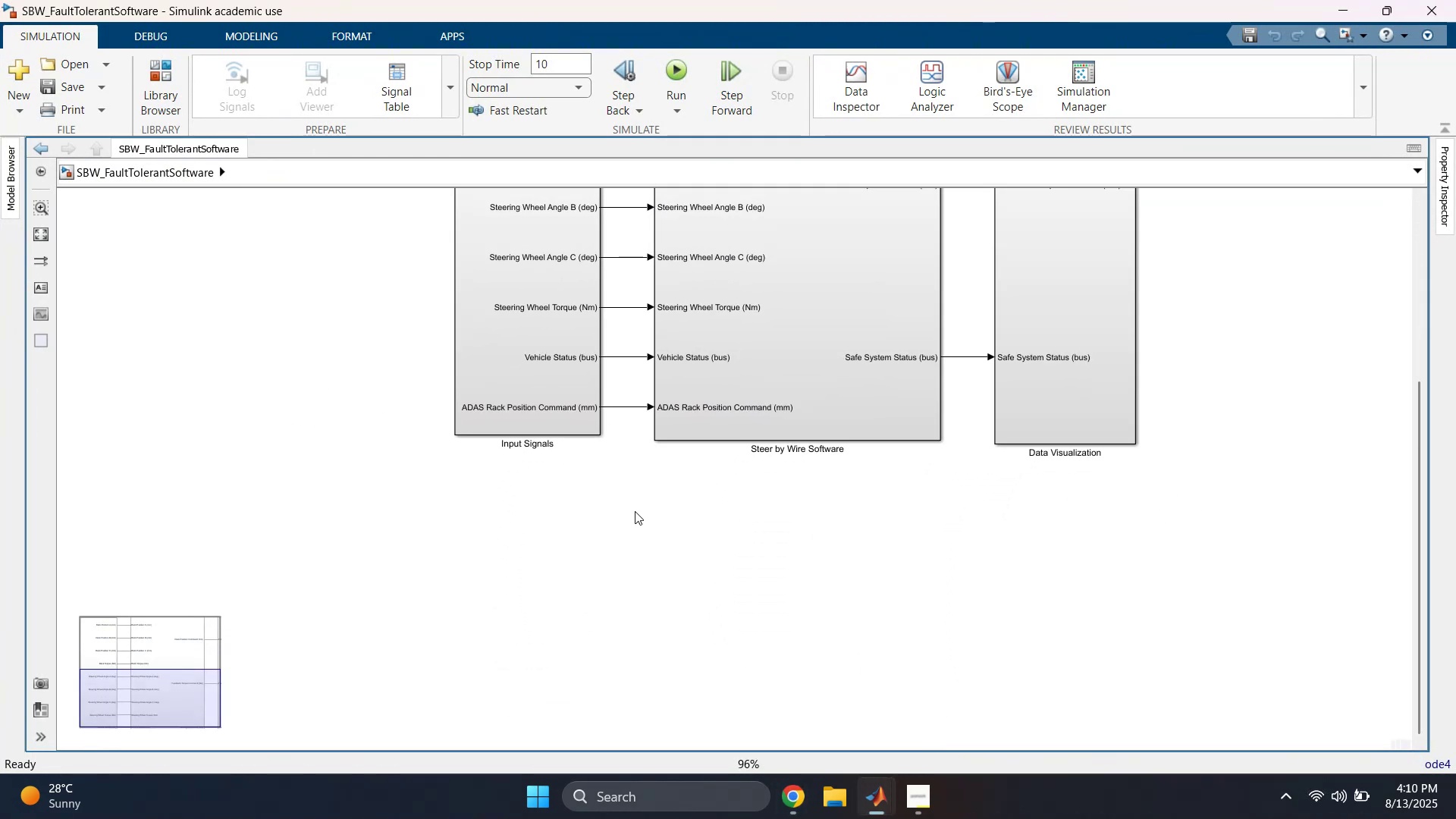 
left_click([652, 516])
 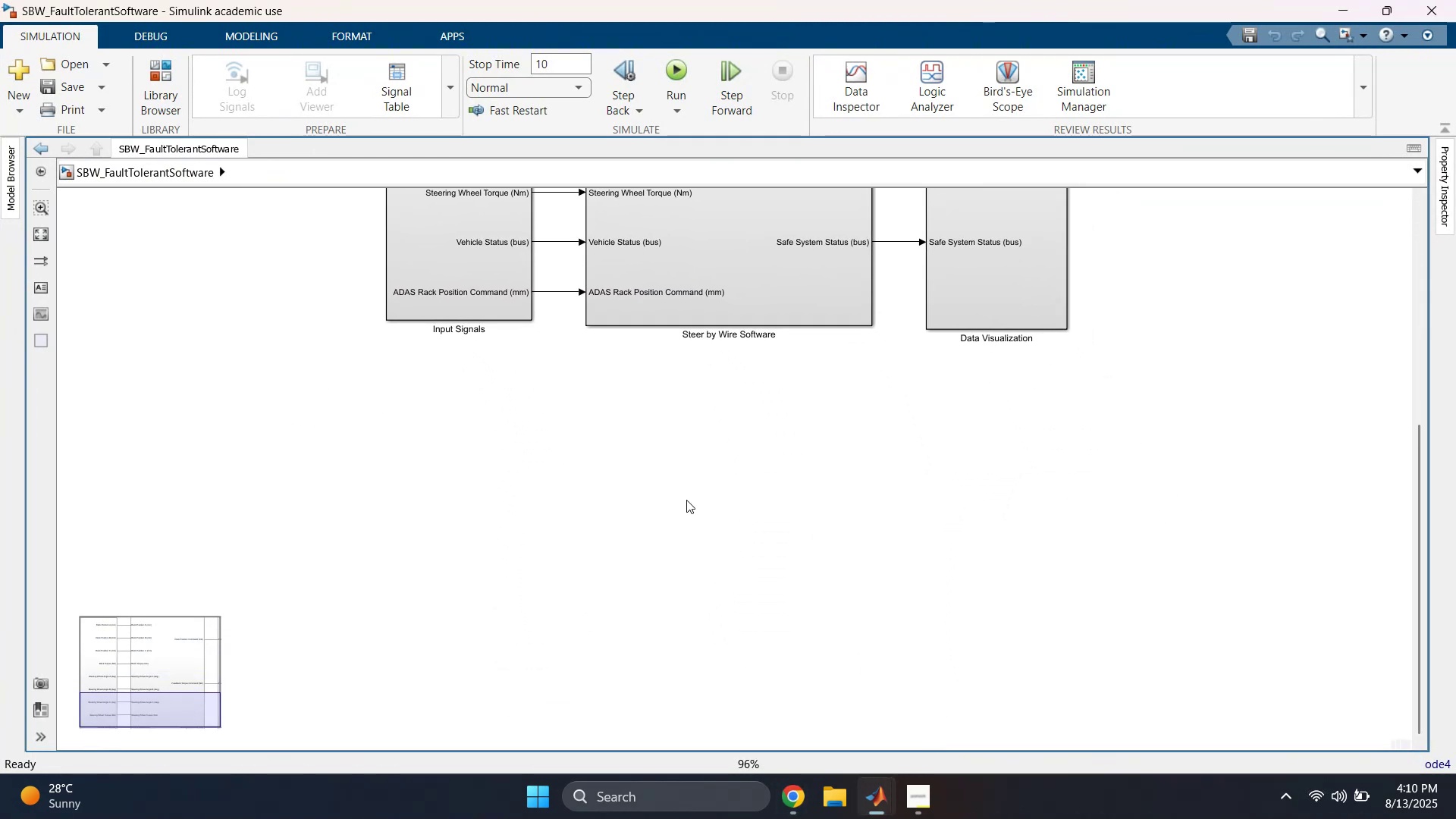 
left_click([533, 455])
 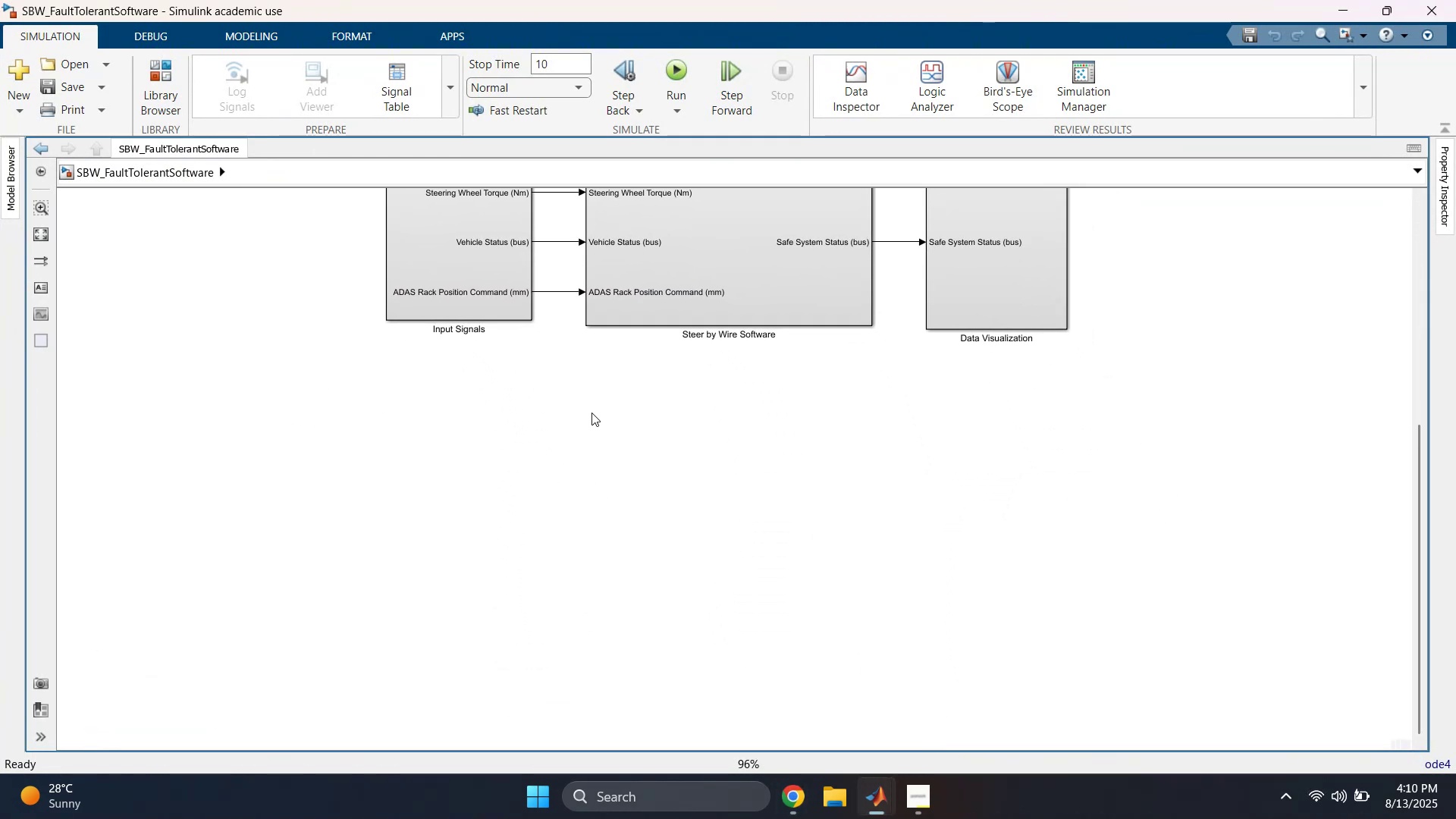 
double_click([582, 412])
 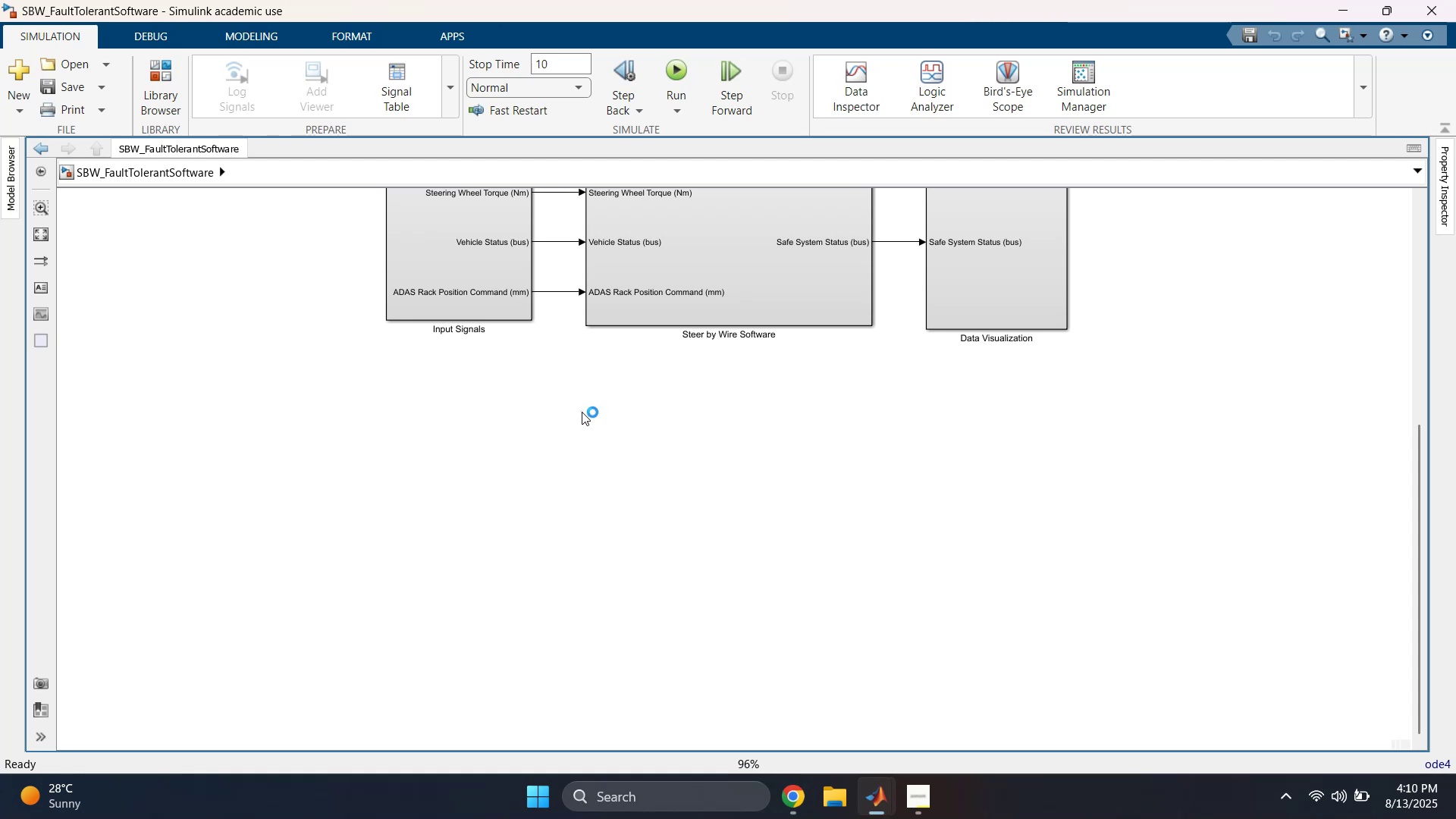 
mouse_move([592, 475])
 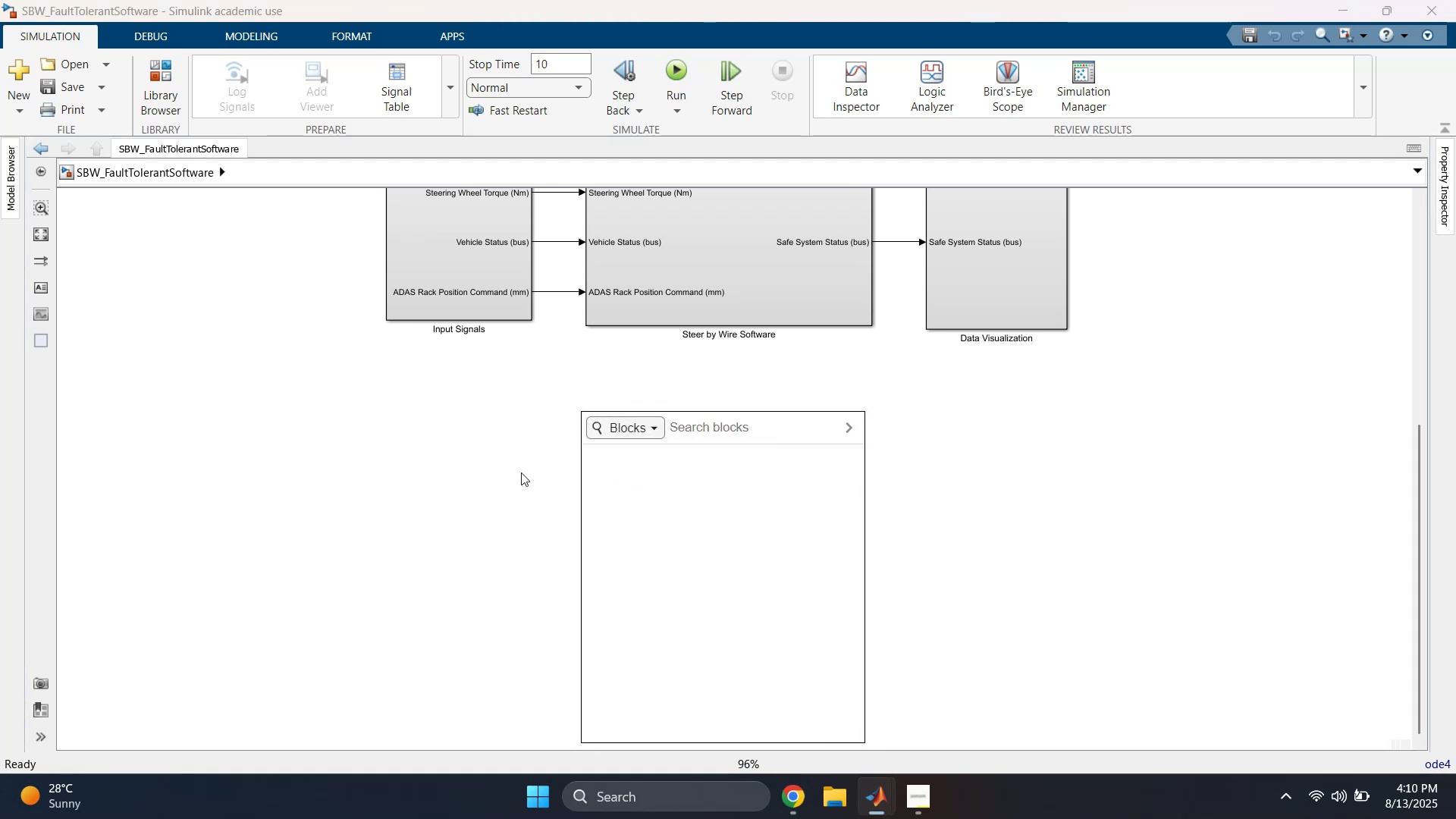 
left_click([507, 472])
 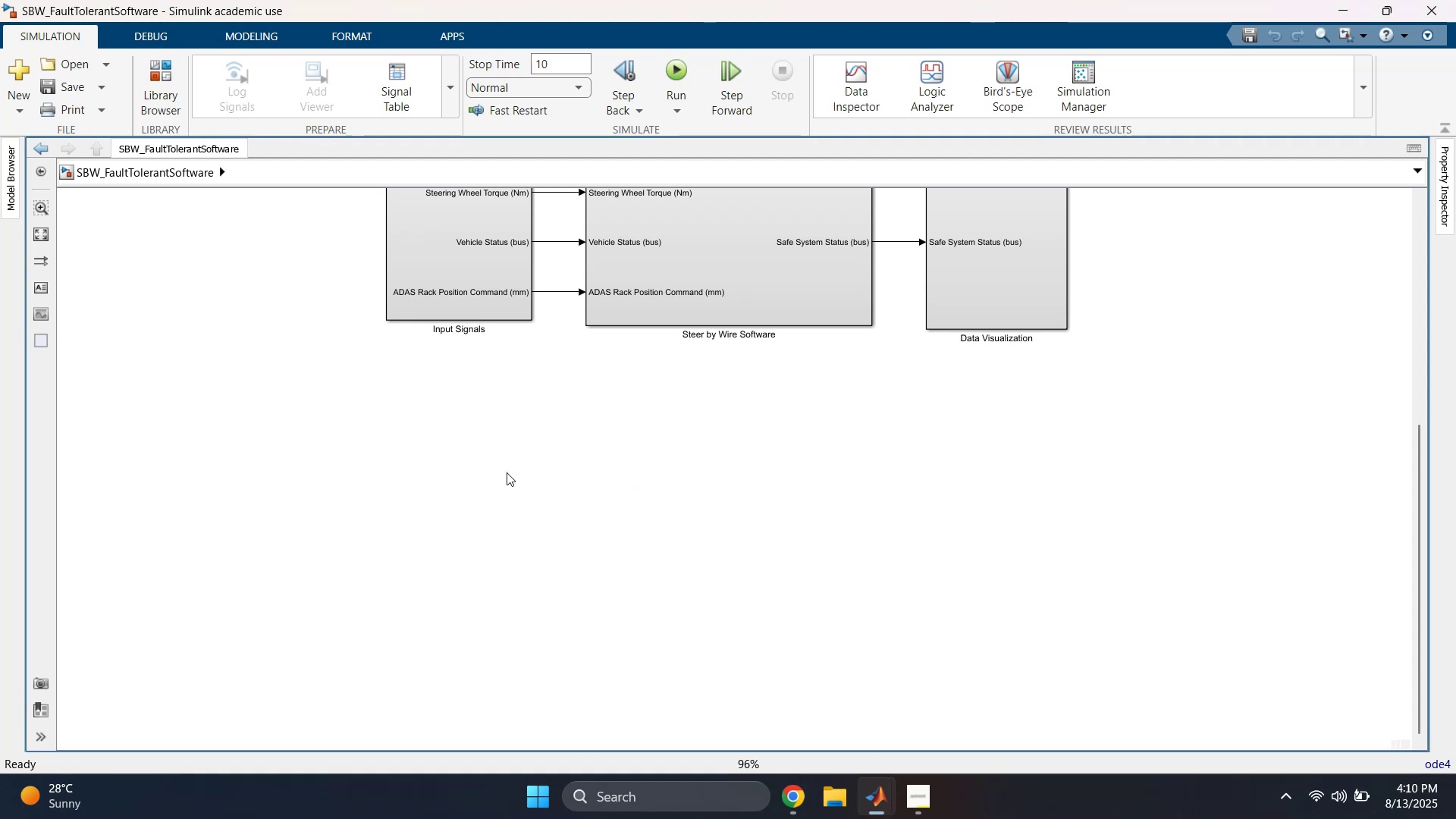 
double_click([507, 472])
 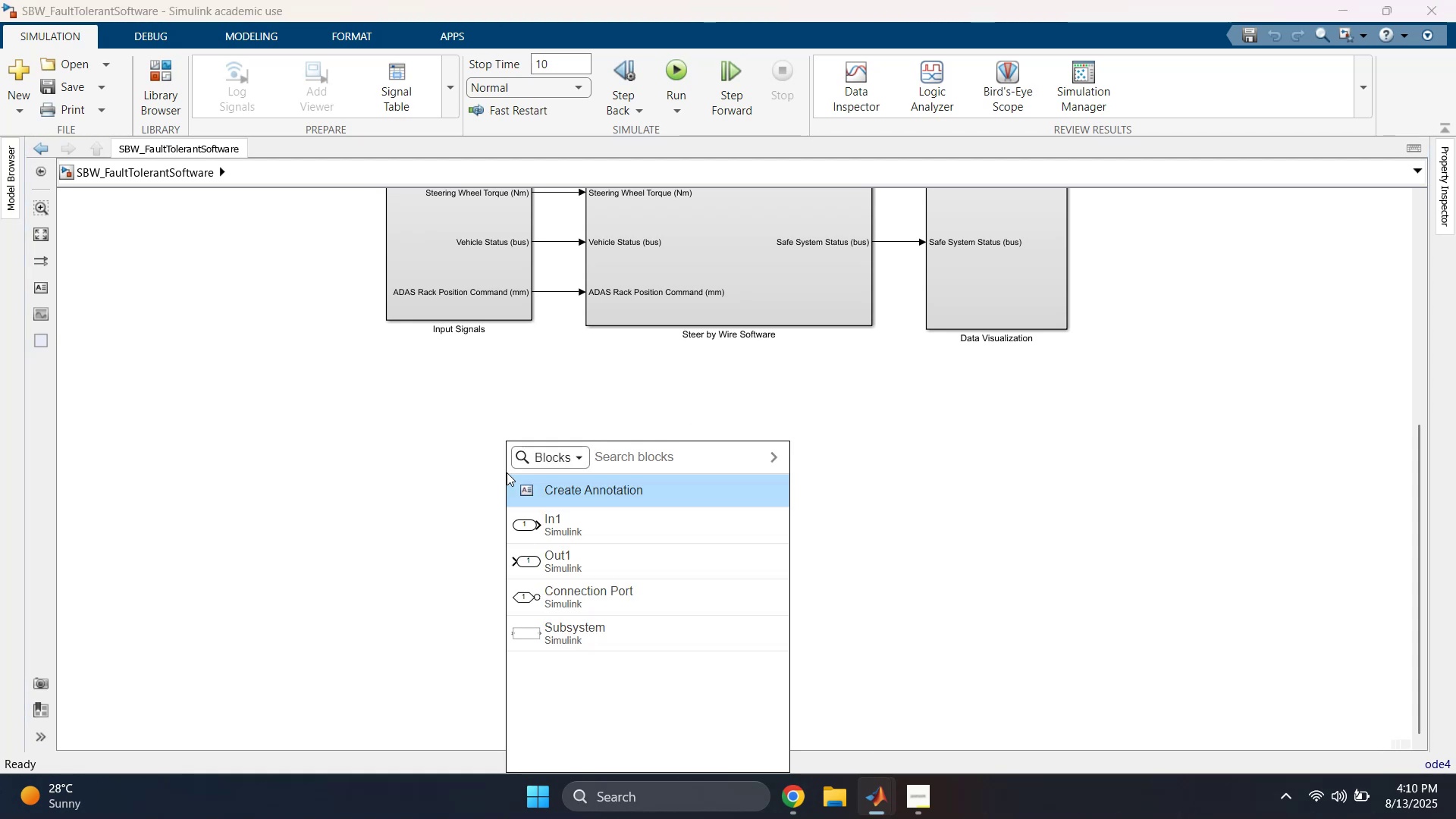 
type(tanh)
 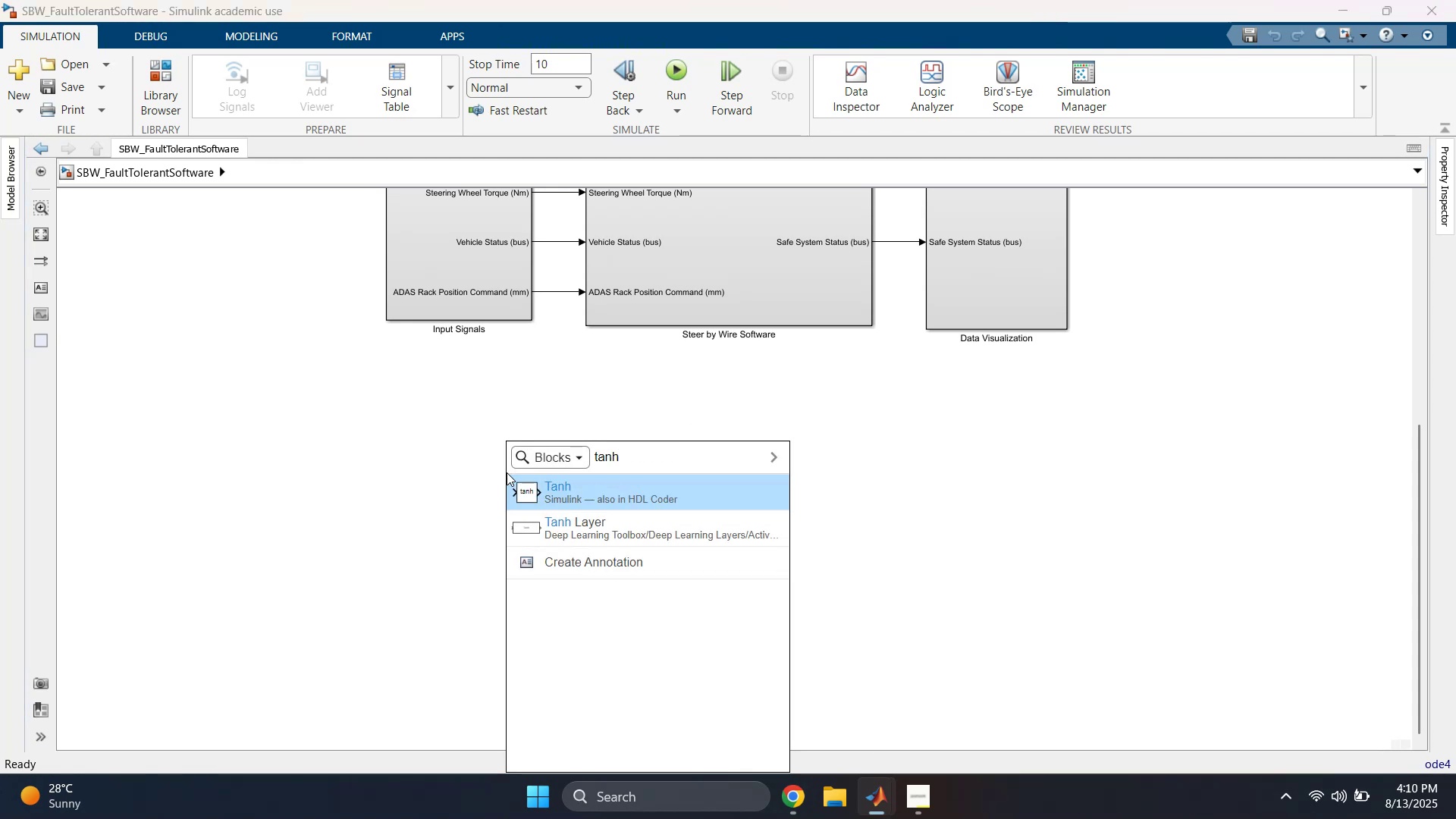 
key(Enter)
 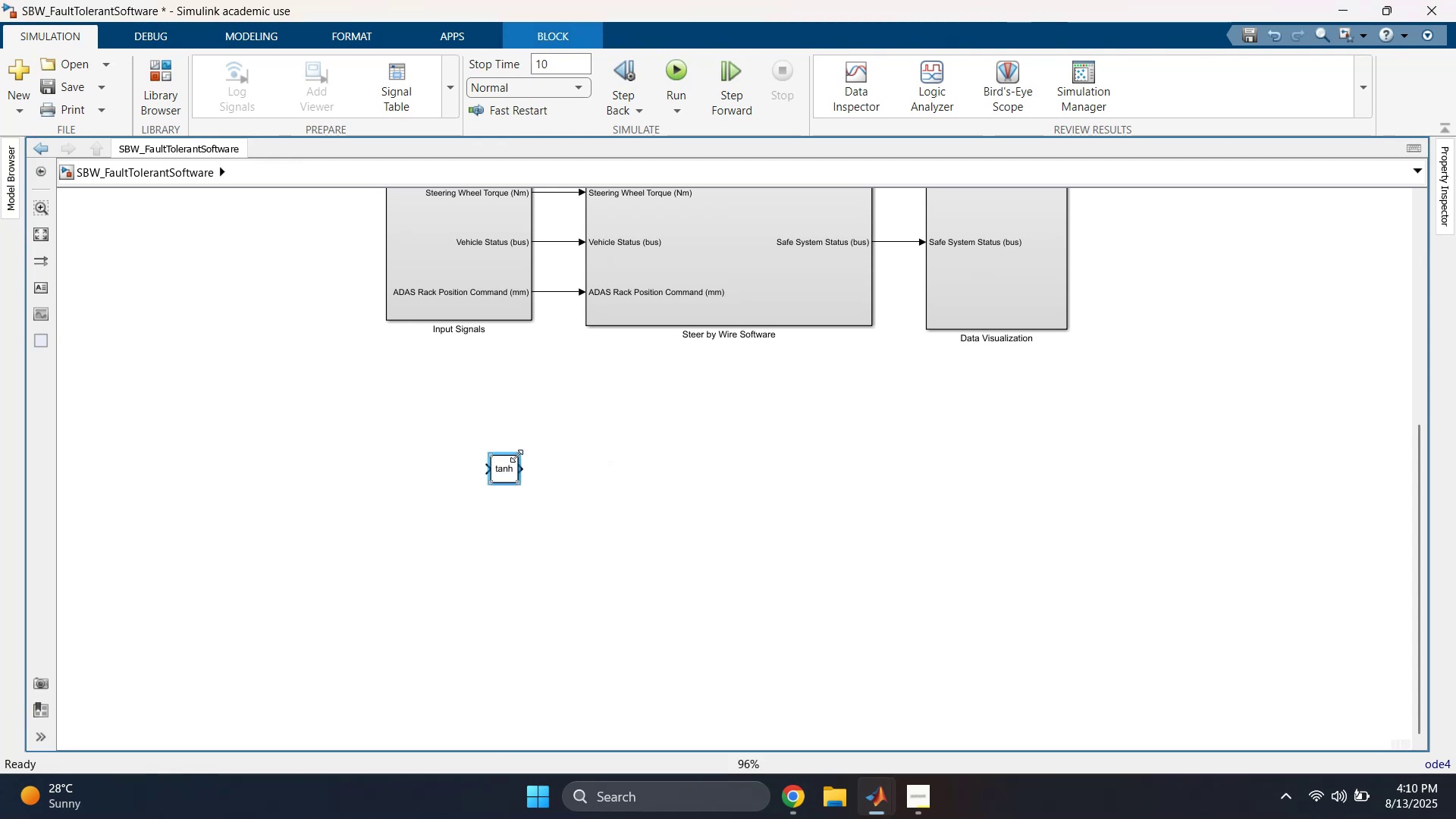 
left_click_drag(start_coordinate=[504, 461], to_coordinate=[576, 463])
 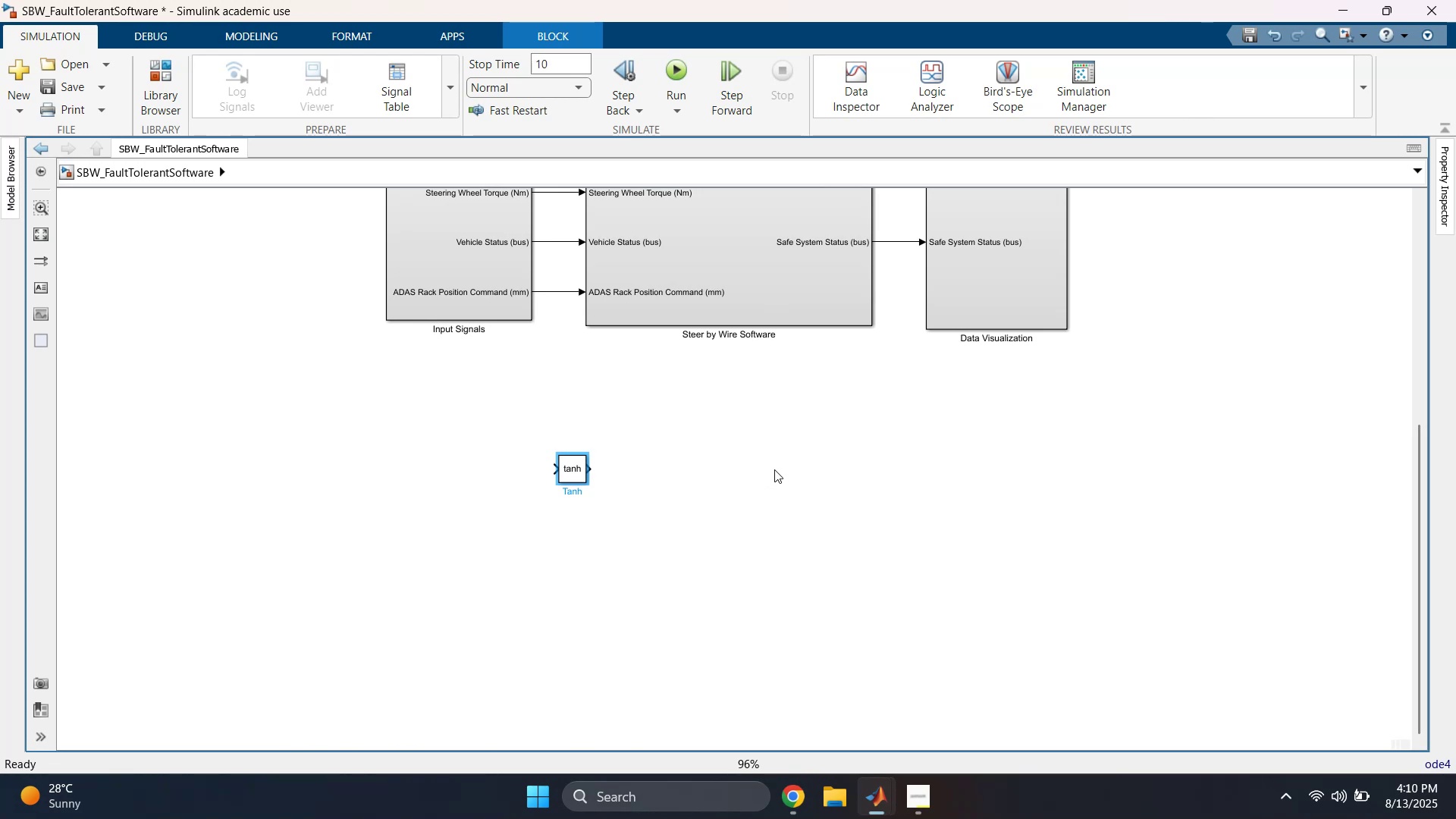 
left_click([774, 469])
 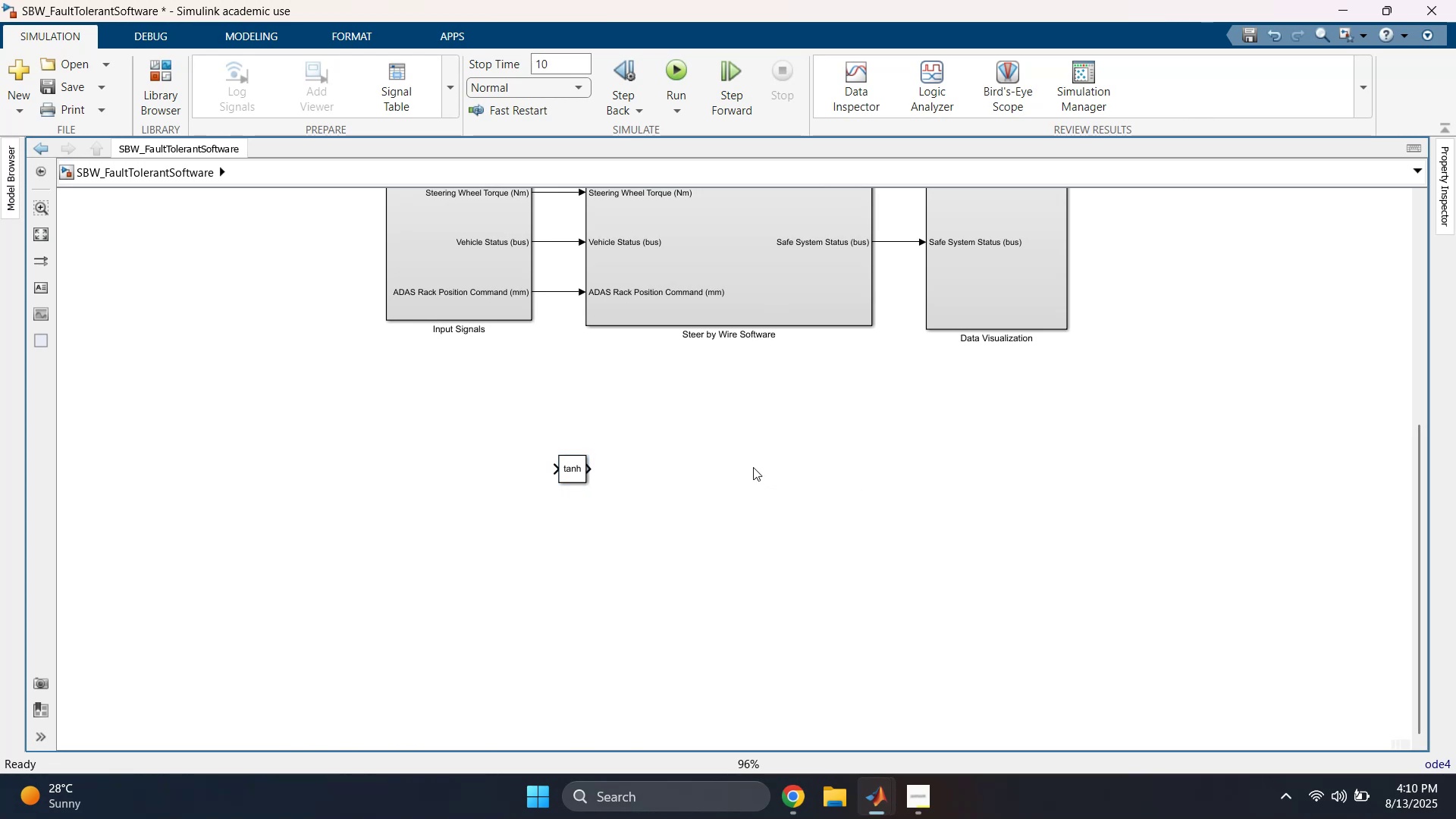 
scroll: coordinate [625, 478], scroll_direction: up, amount: 4.0
 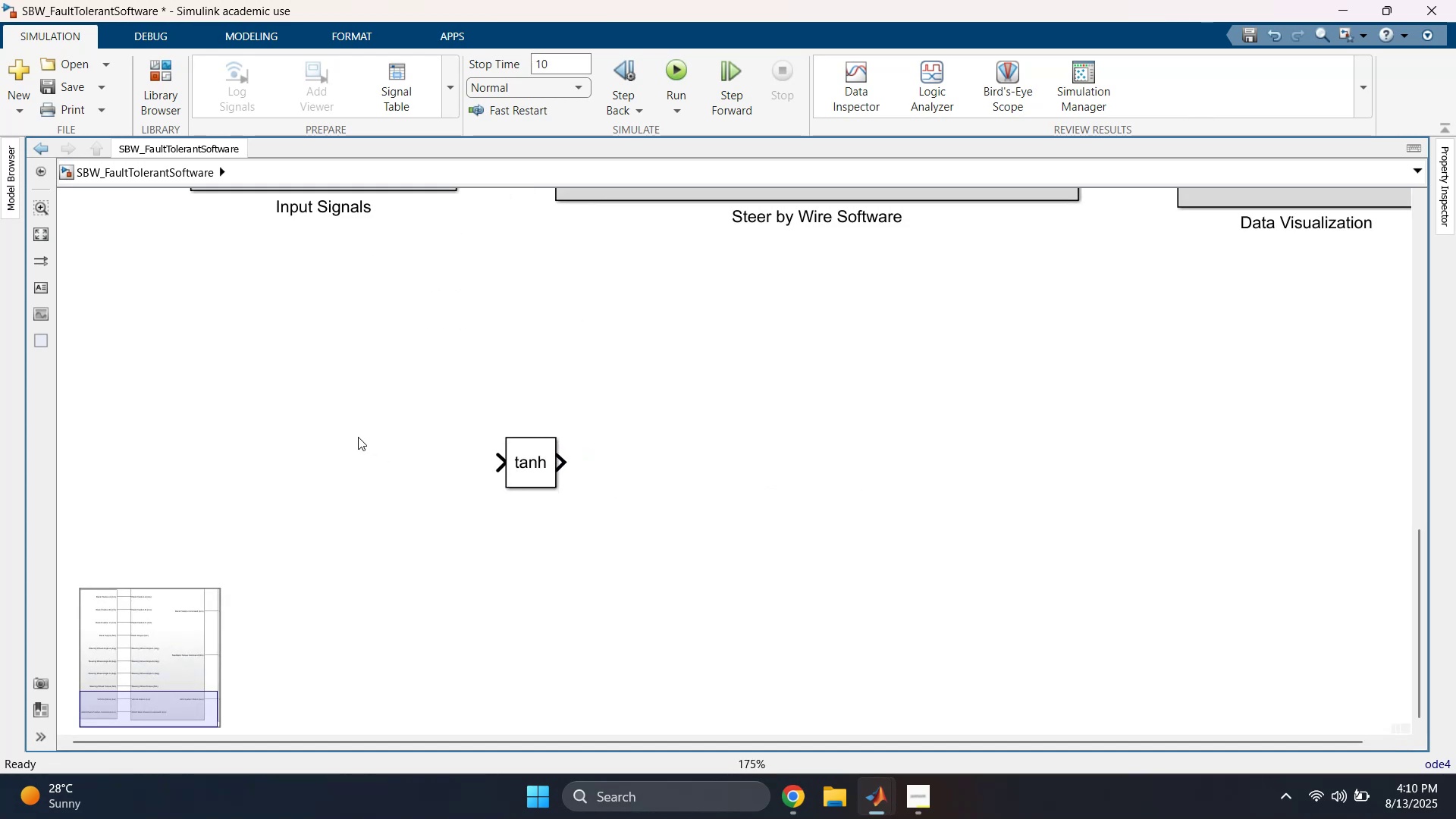 
double_click([322, 438])
 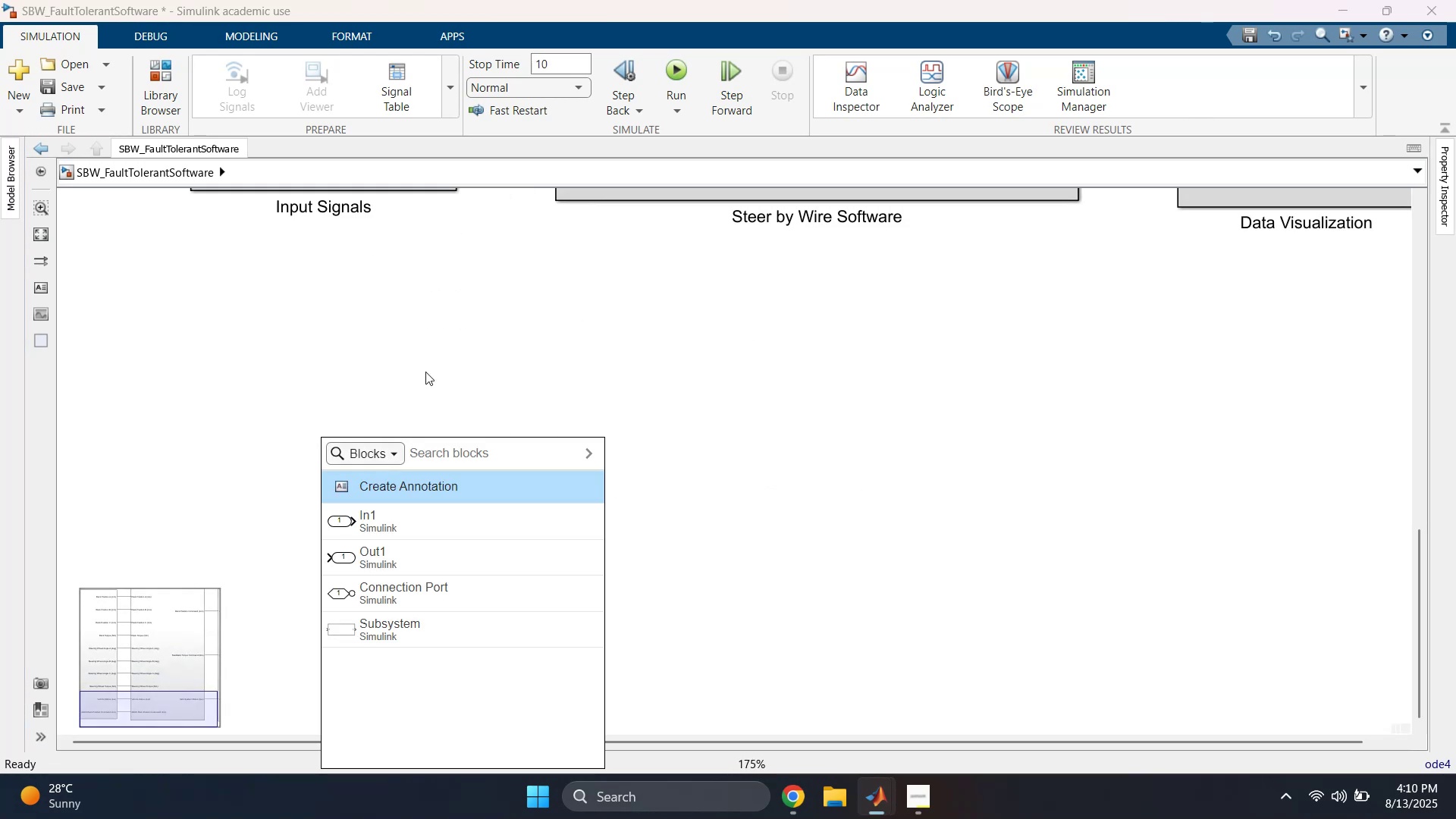 
left_click([441, 340])
 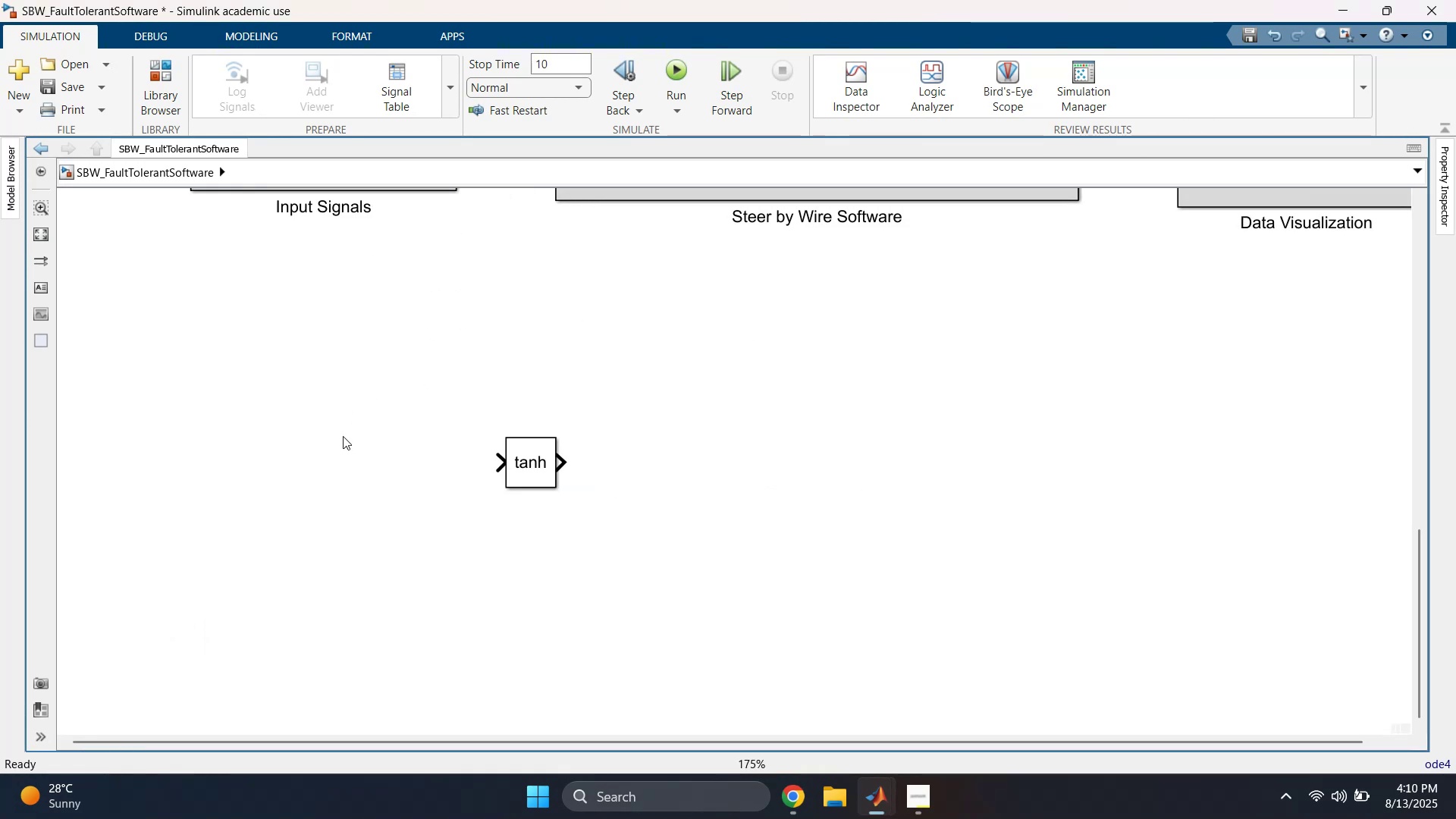 
double_click([690, 474])
 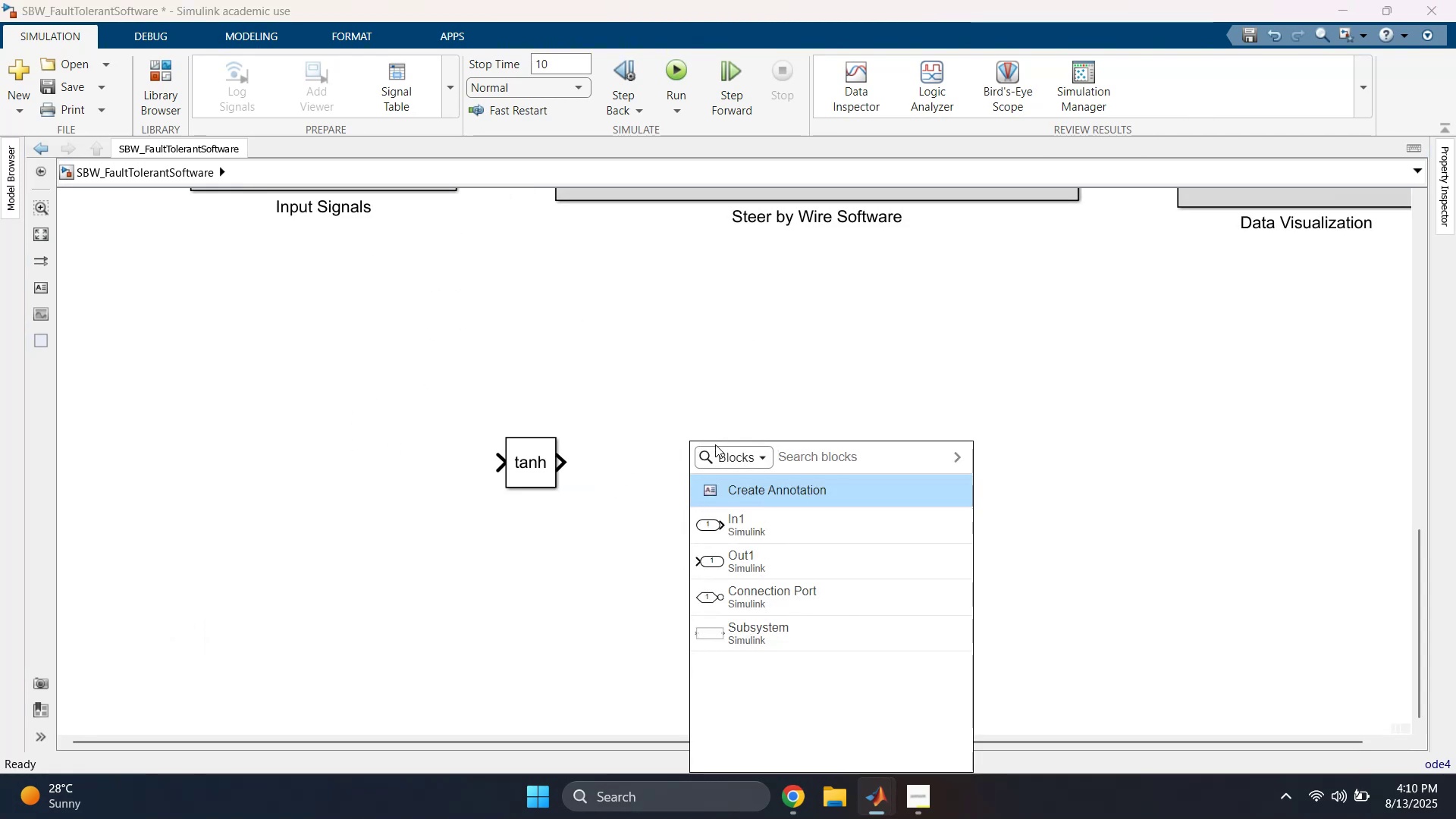 
type(const)
key(Backspace)
key(Backspace)
key(Backspace)
key(Backspace)
key(Backspace)
key(Backspace)
type(ramp)
 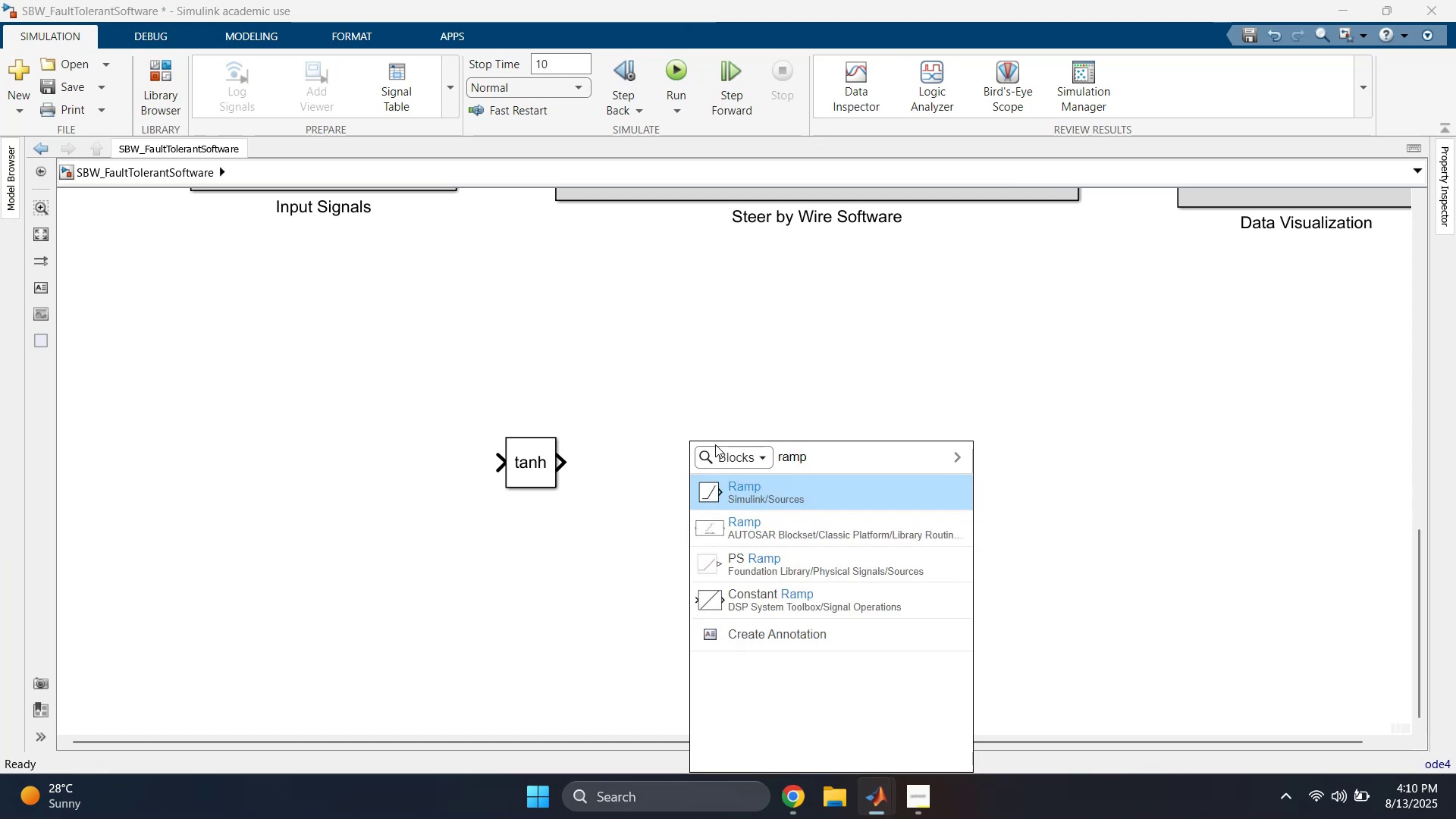 
key(Enter)
 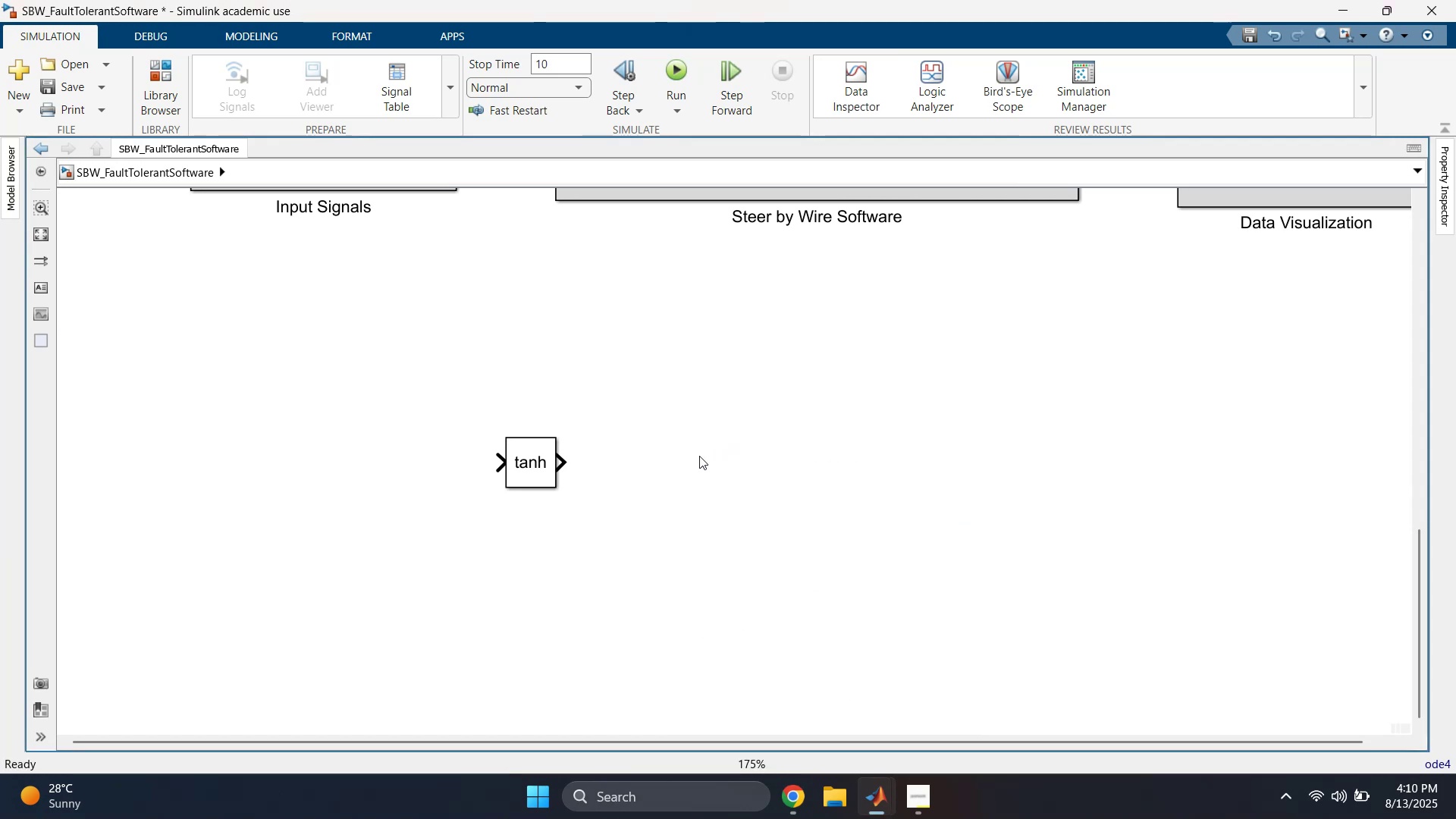 
left_click_drag(start_coordinate=[691, 483], to_coordinate=[228, 475])
 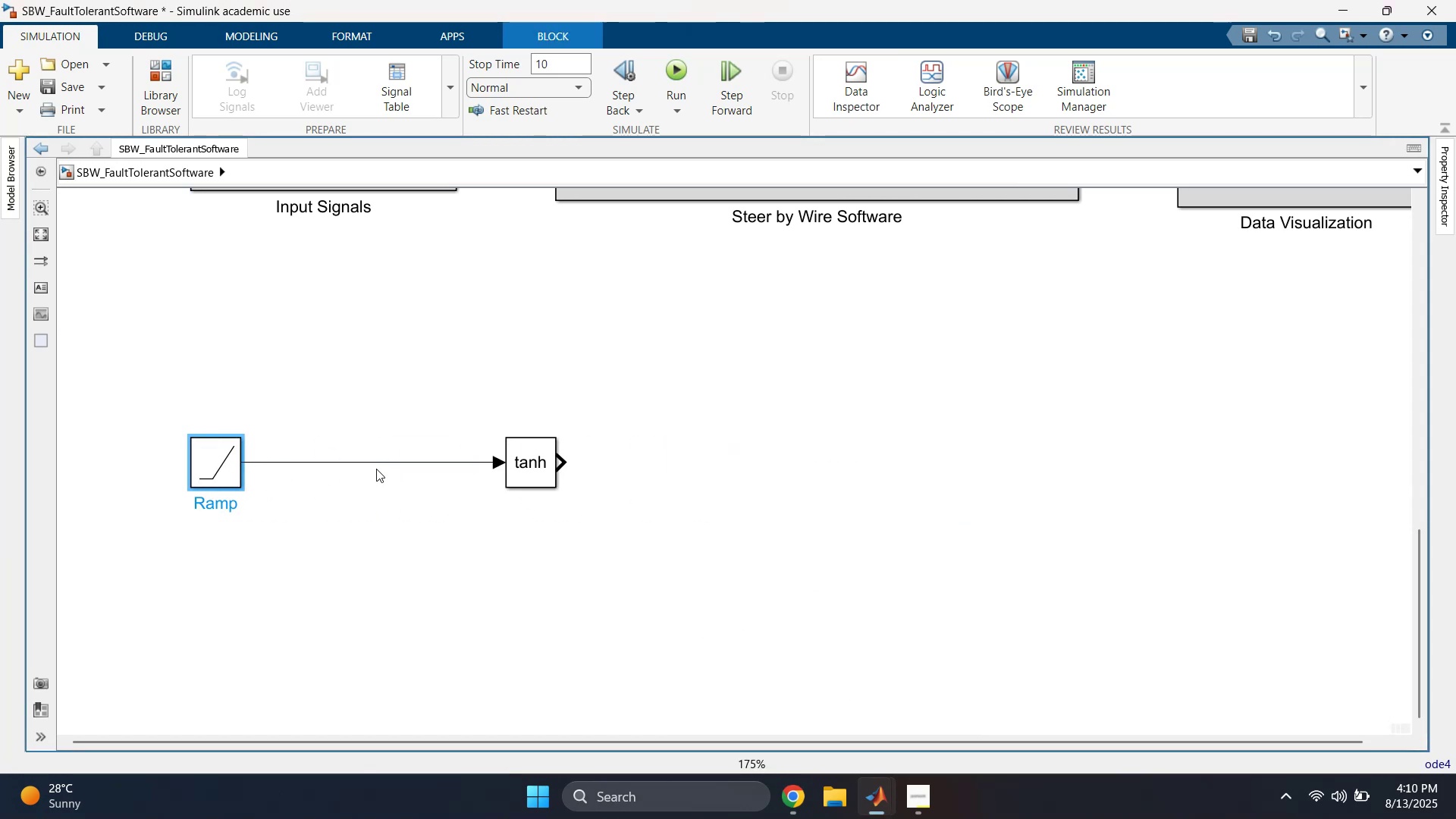 
double_click([815, 463])
 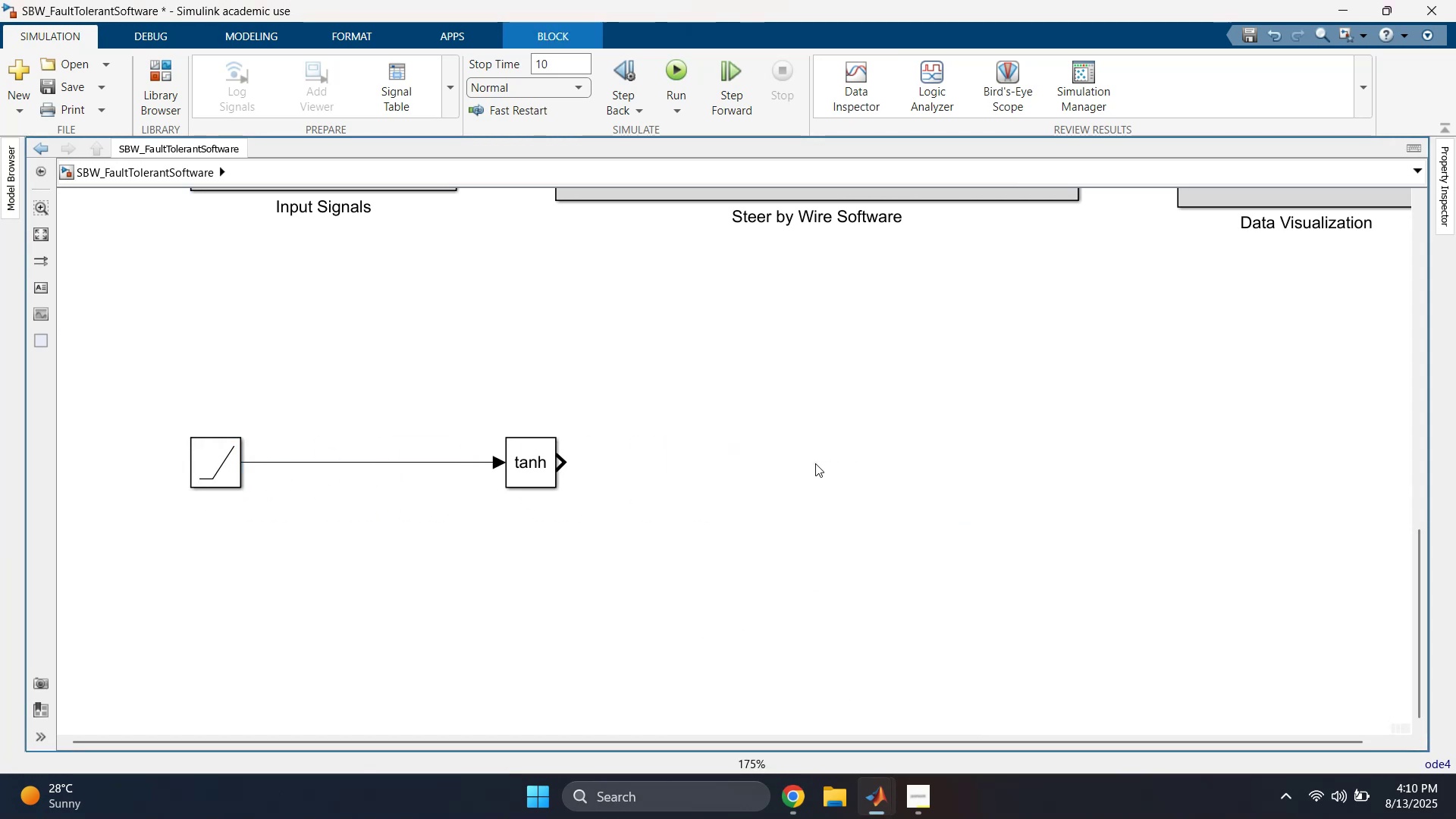 
triple_click([815, 463])
 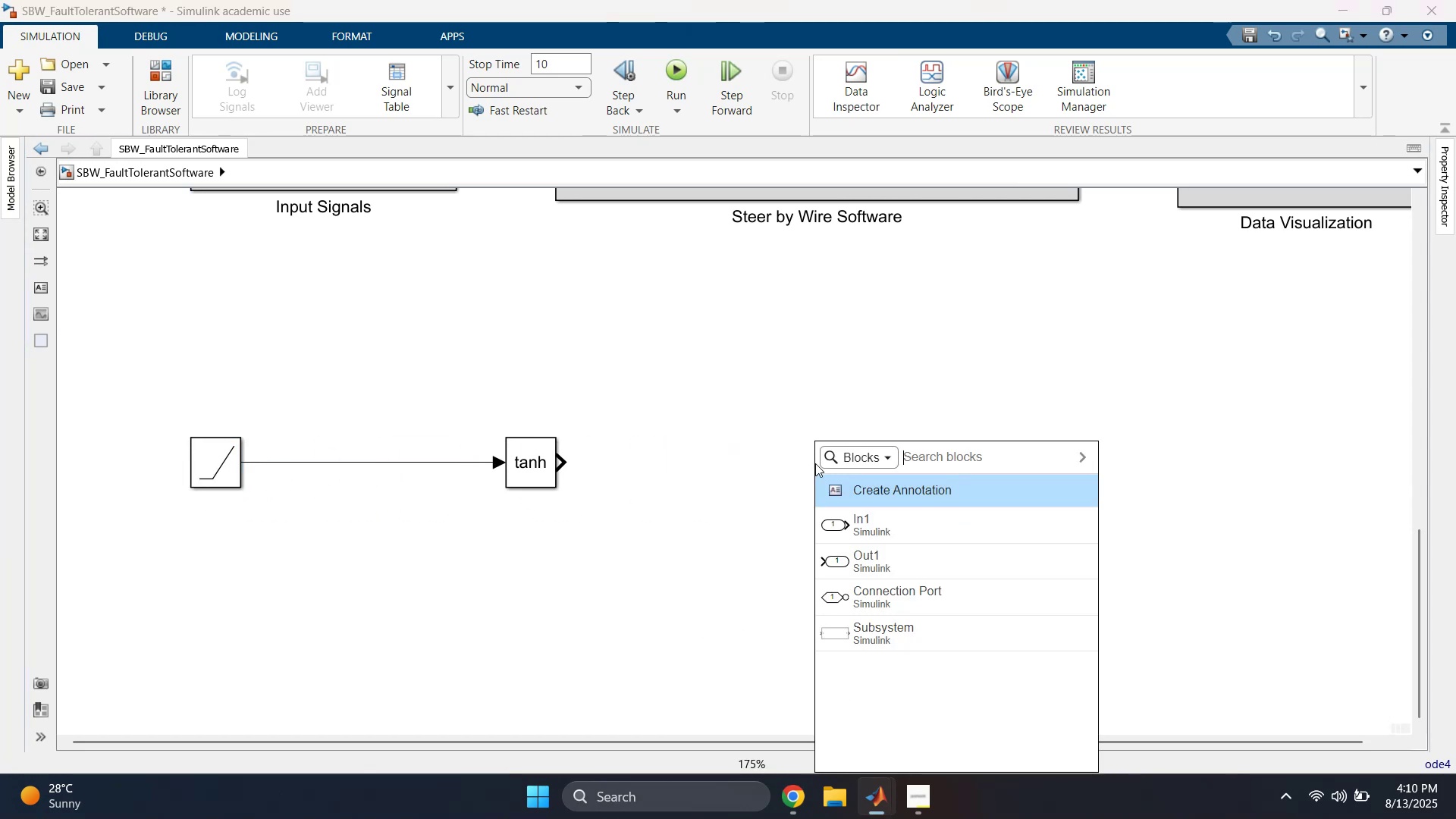 
type(scope)
 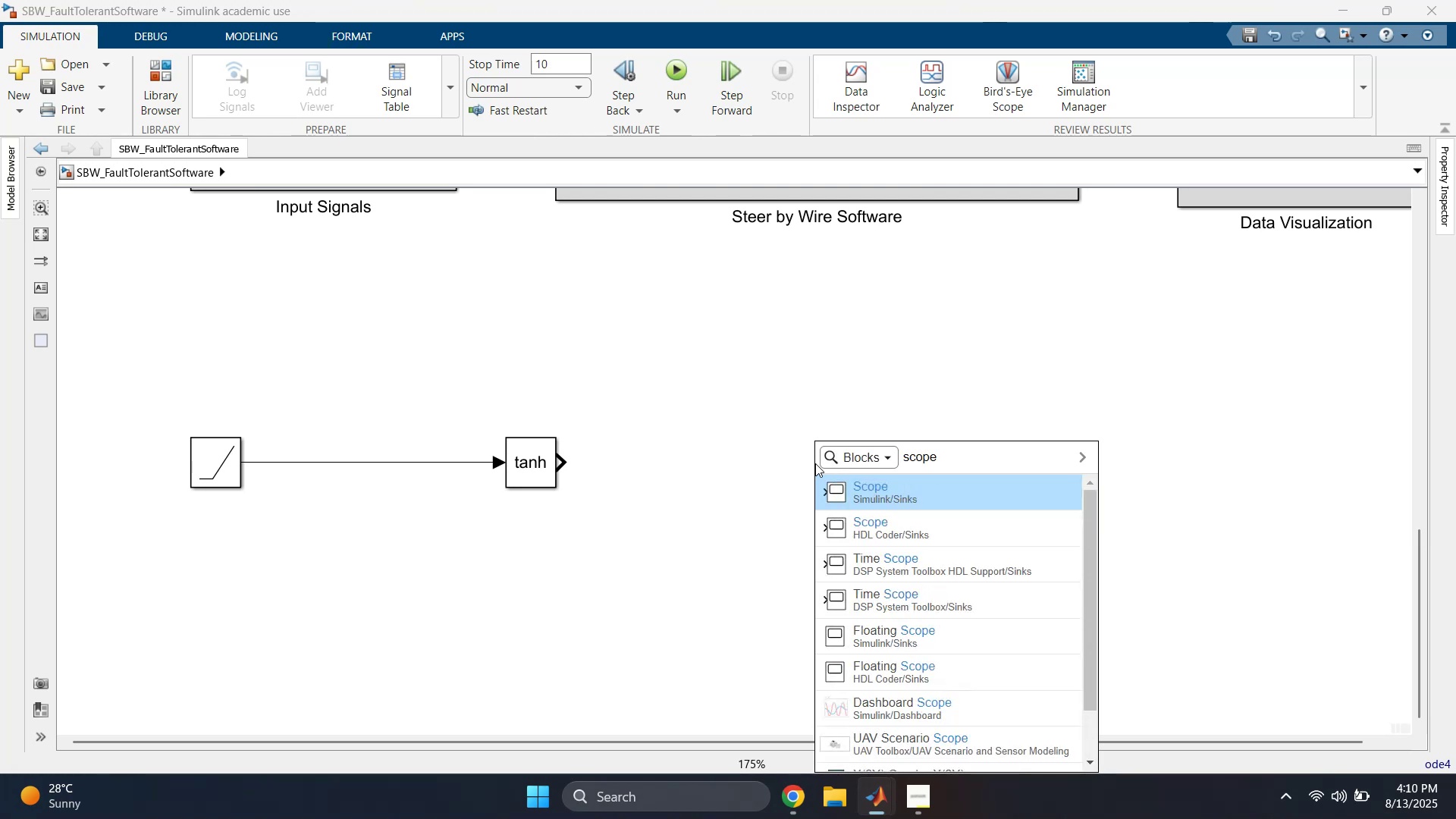 
key(Enter)
 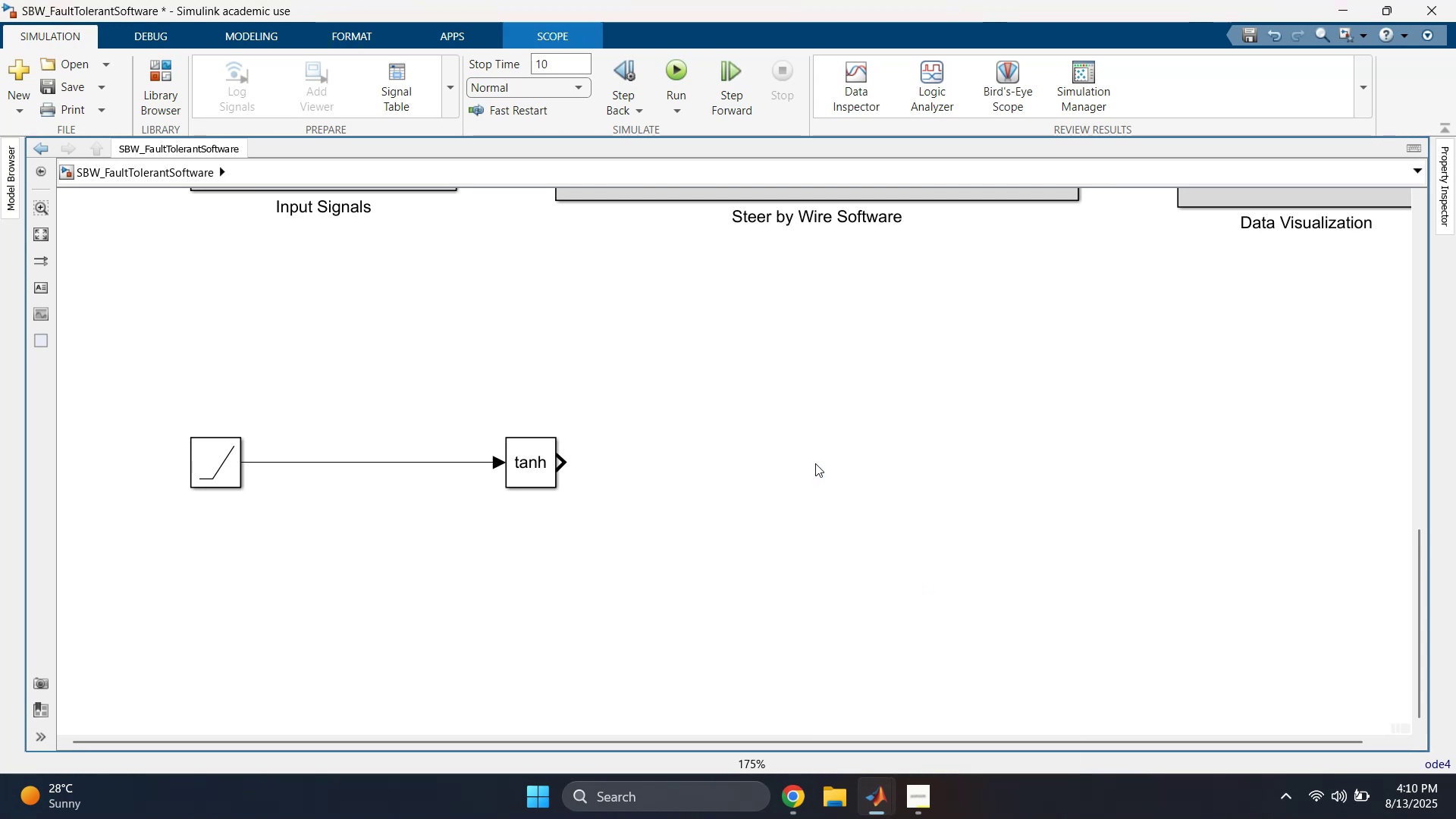 
left_click_drag(start_coordinate=[810, 463], to_coordinate=[745, 466])
 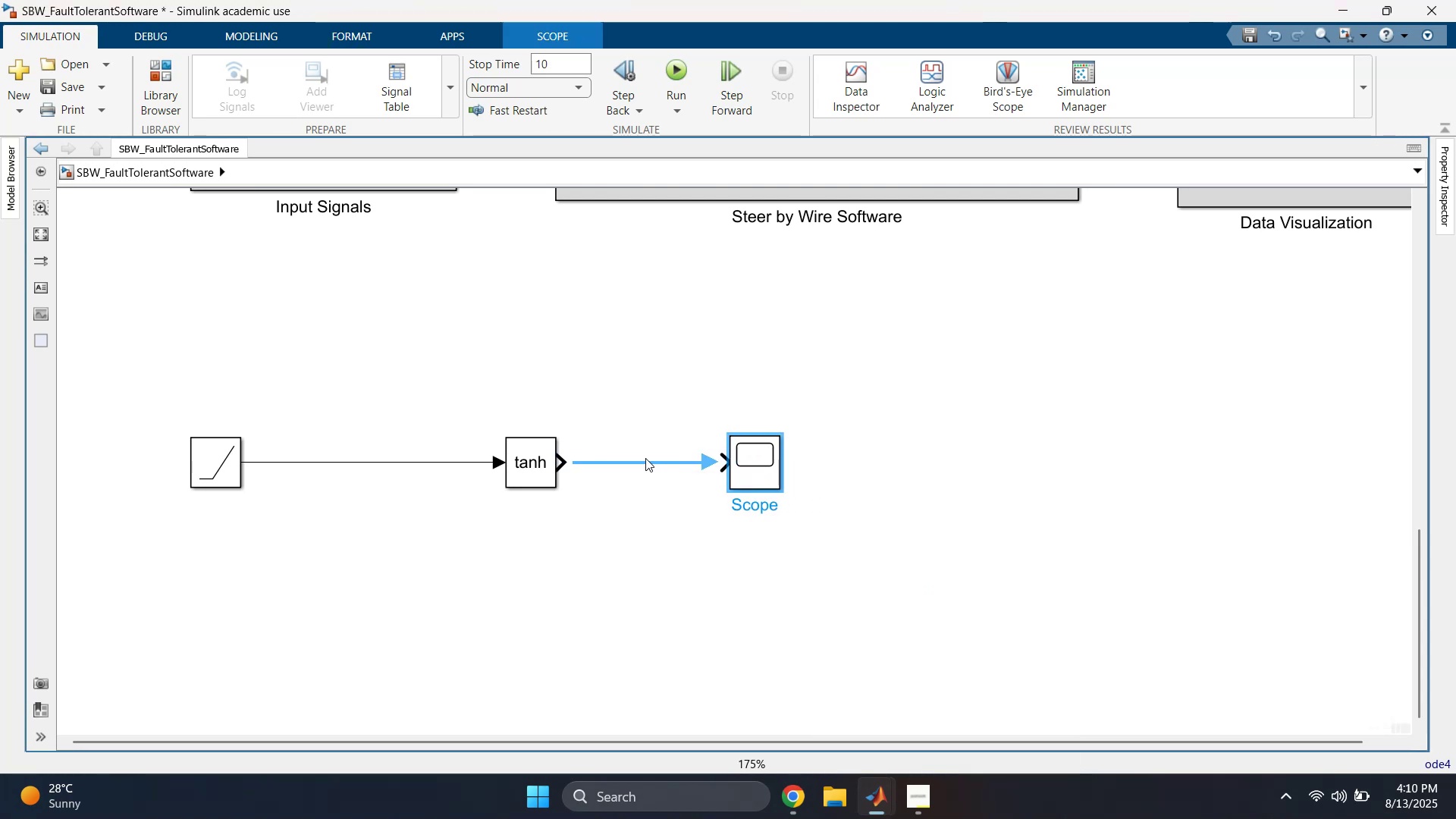 
left_click([645, 460])
 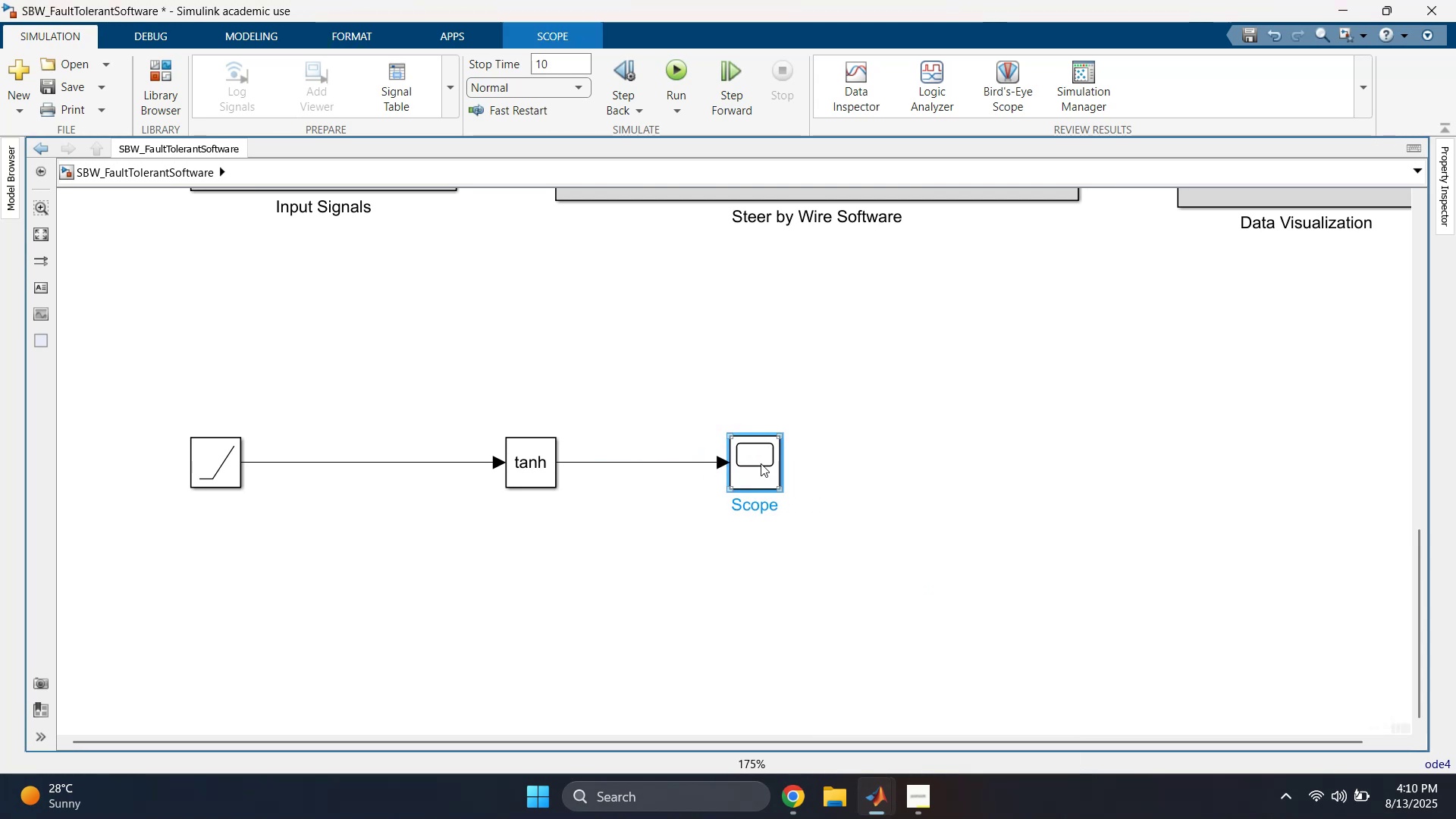 
double_click([774, 463])
 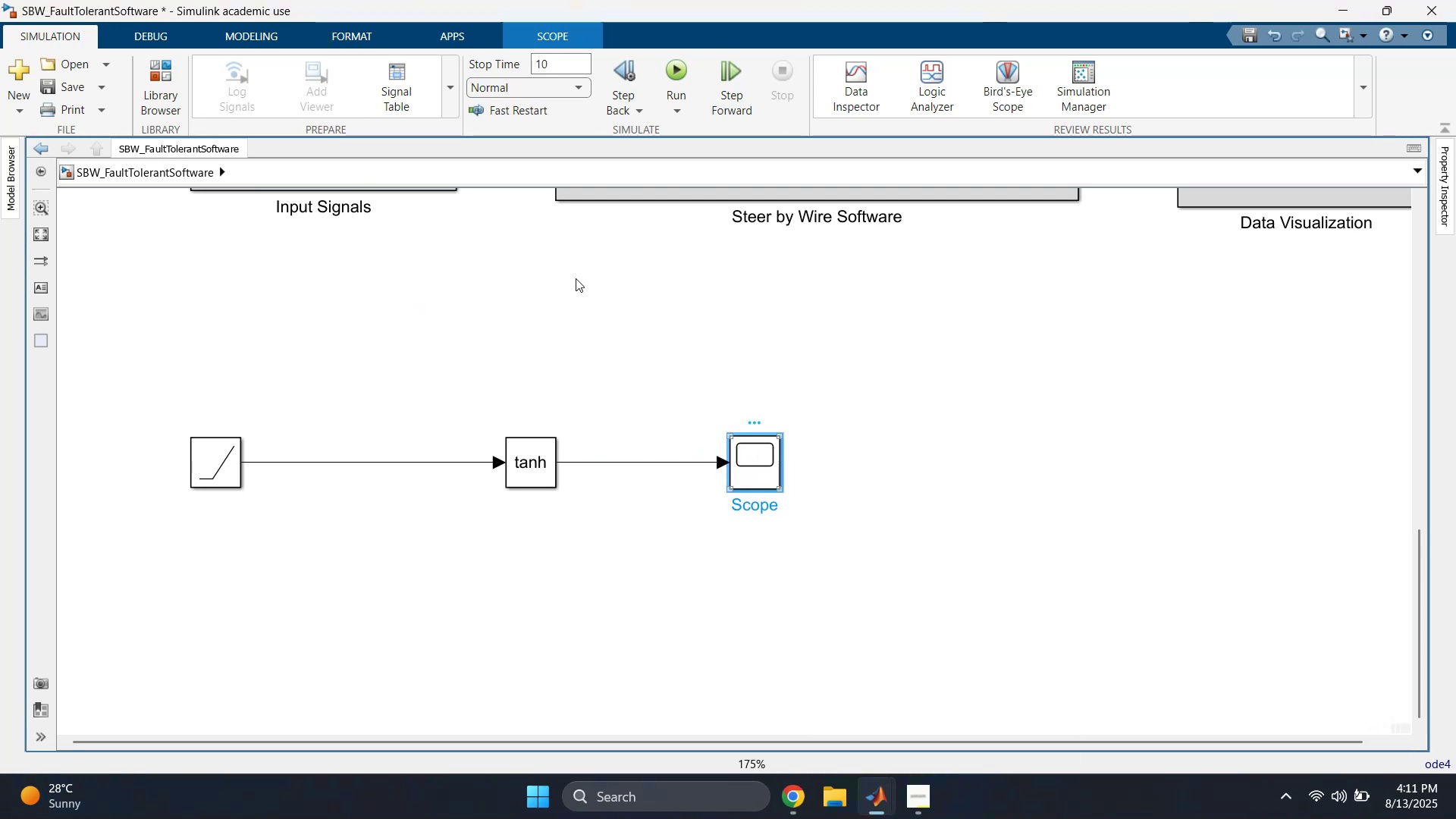 
left_click([766, 315])
 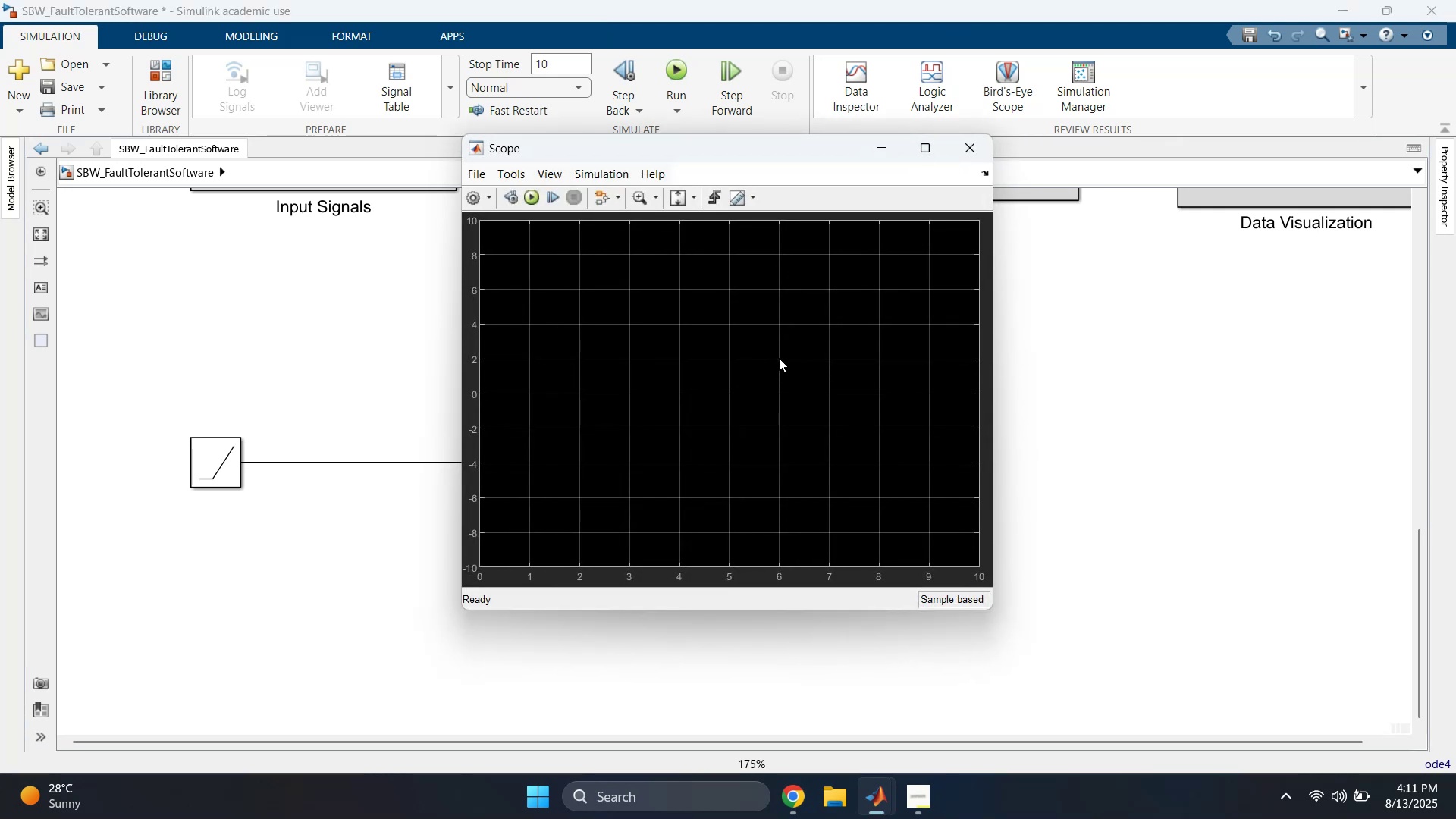 
left_click([533, 199])
 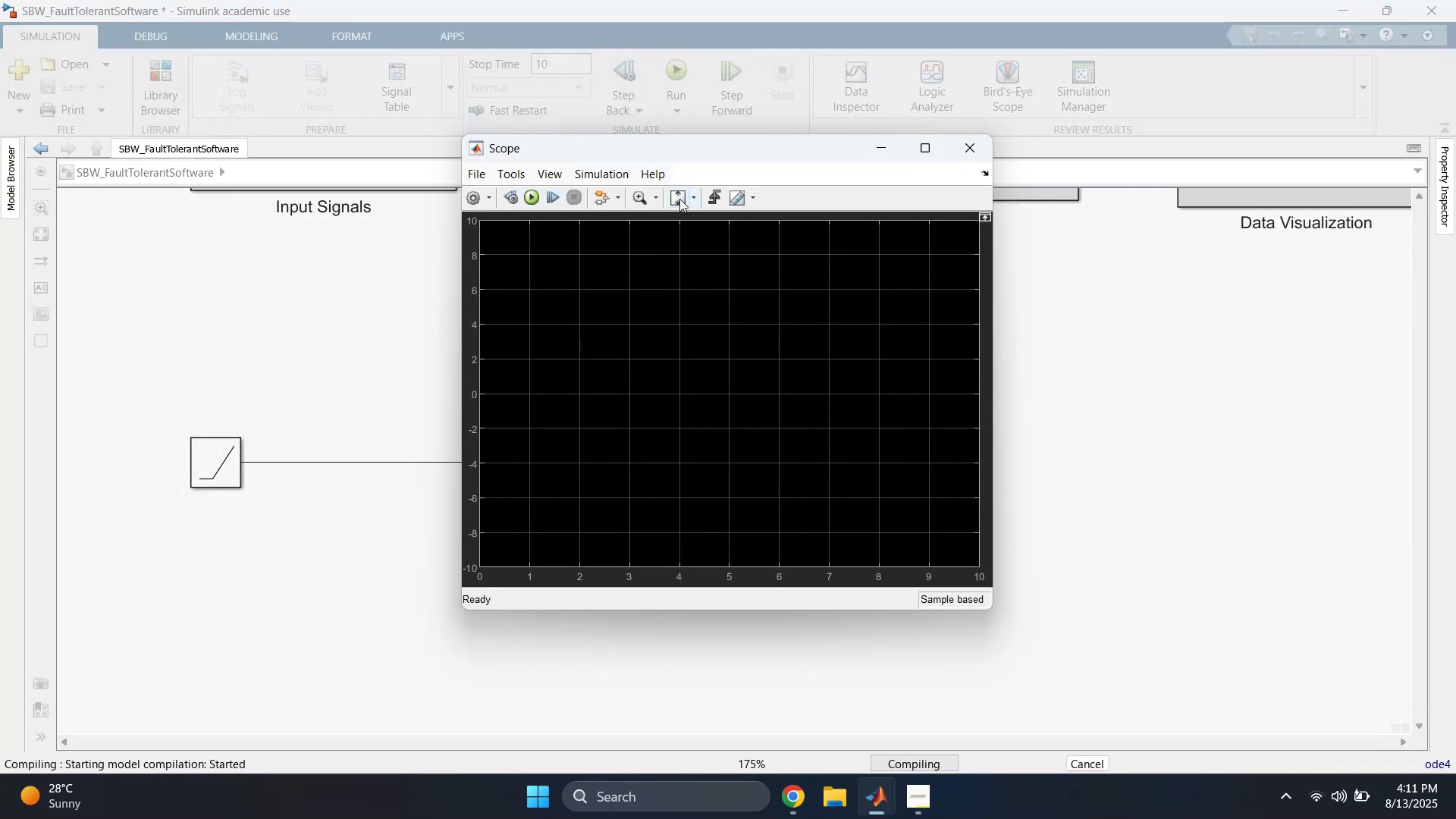 
wait(10.23)
 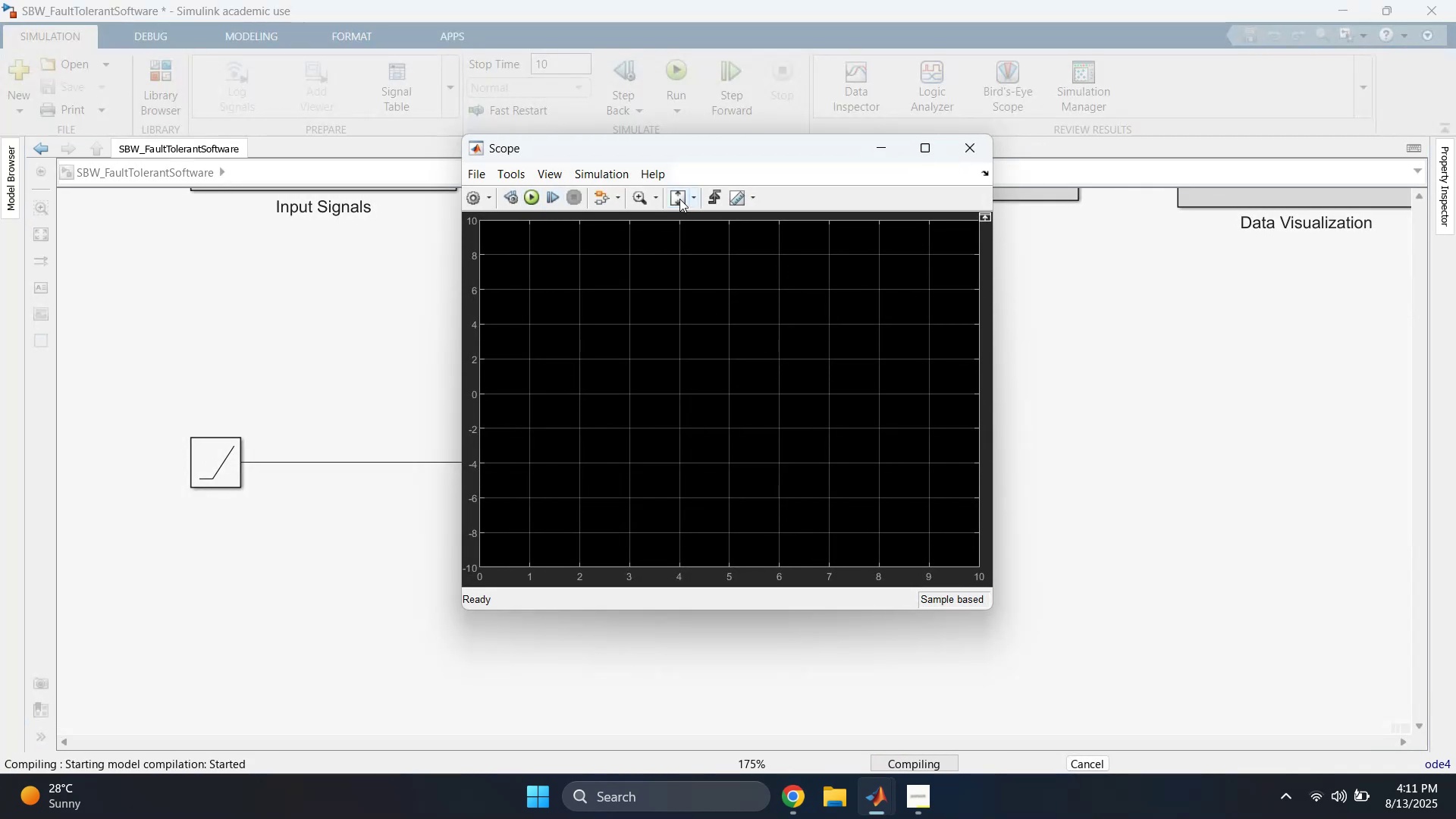 
left_click([679, 197])
 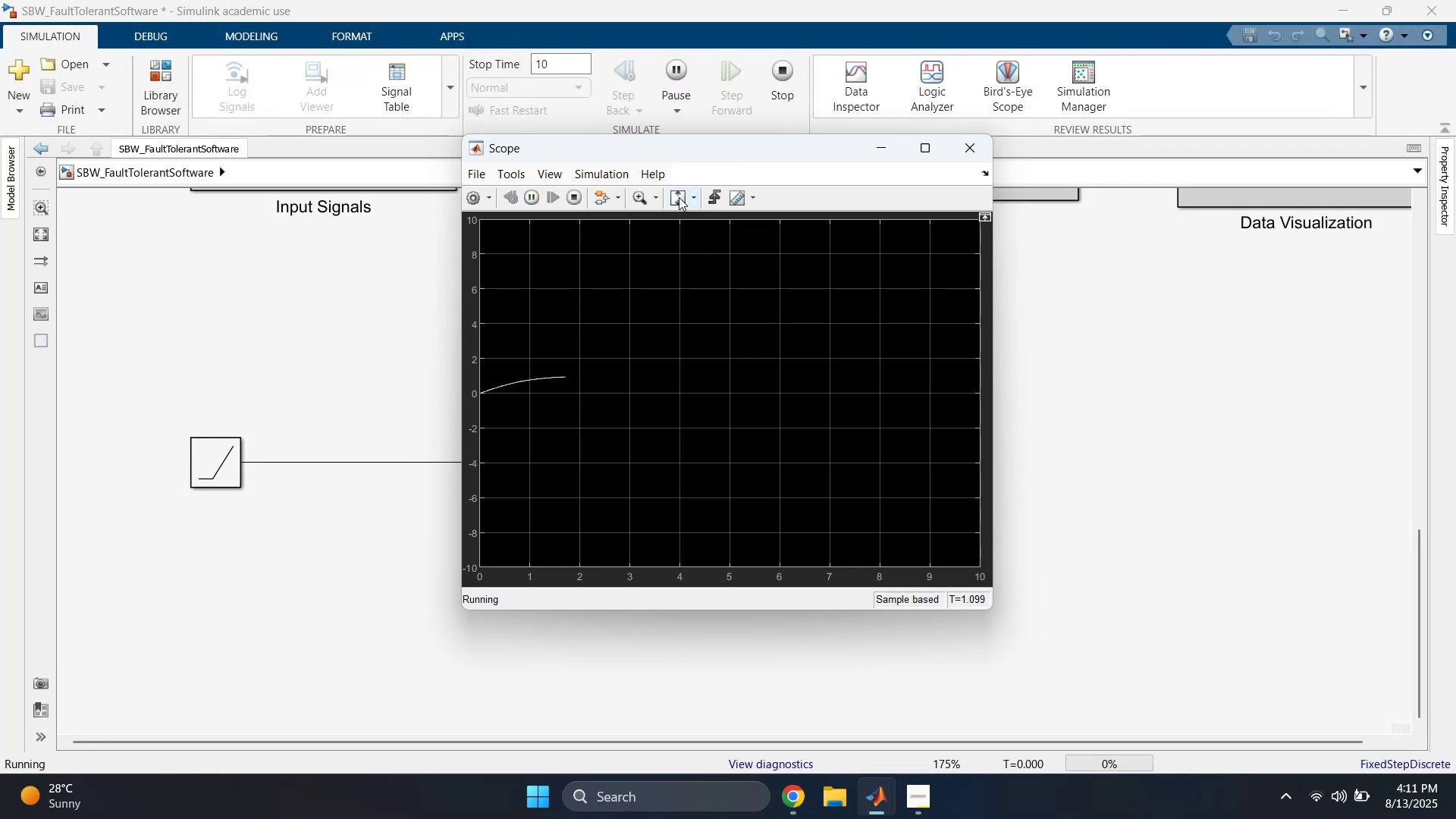 
left_click([679, 197])
 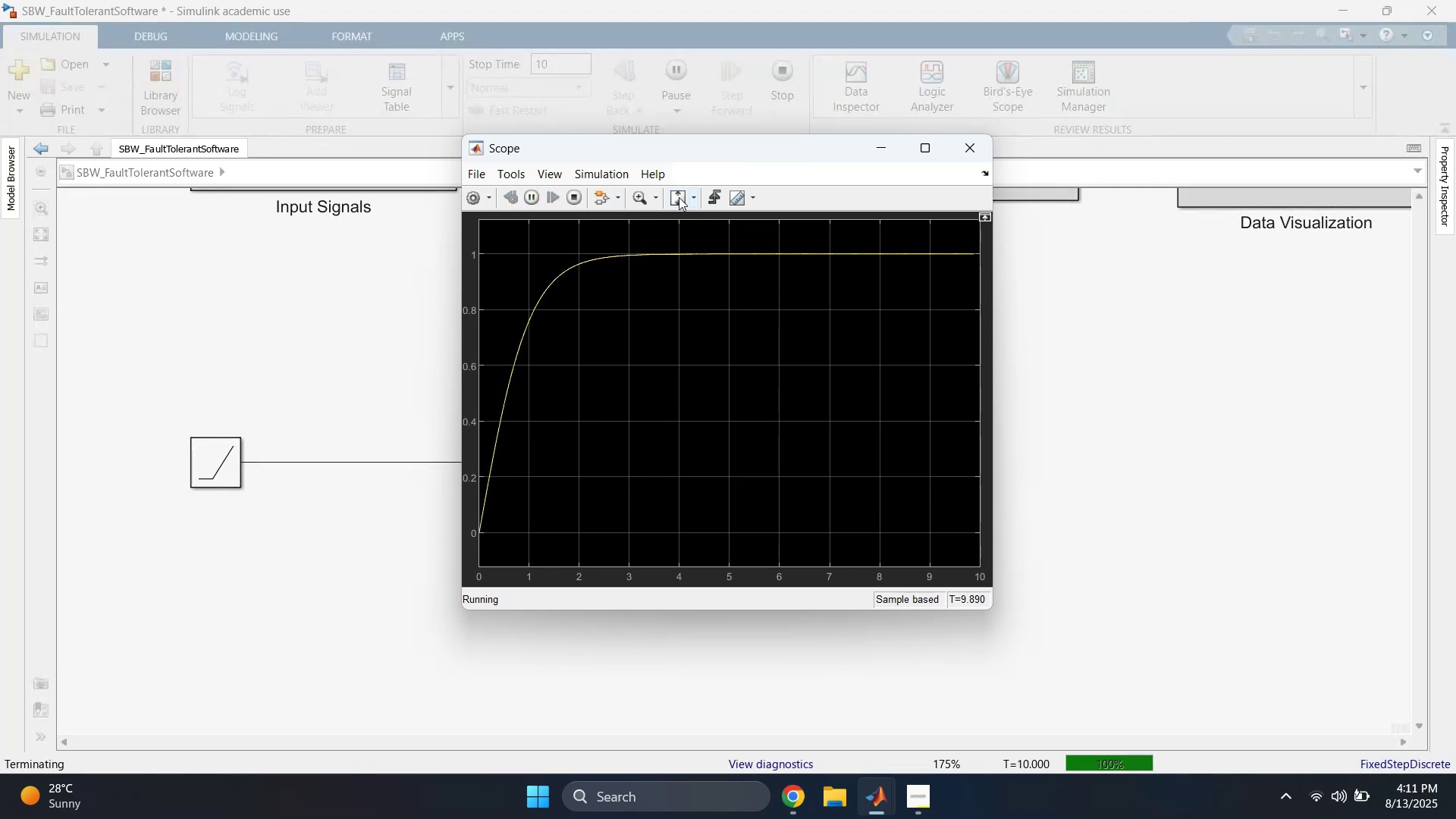 
left_click([679, 197])
 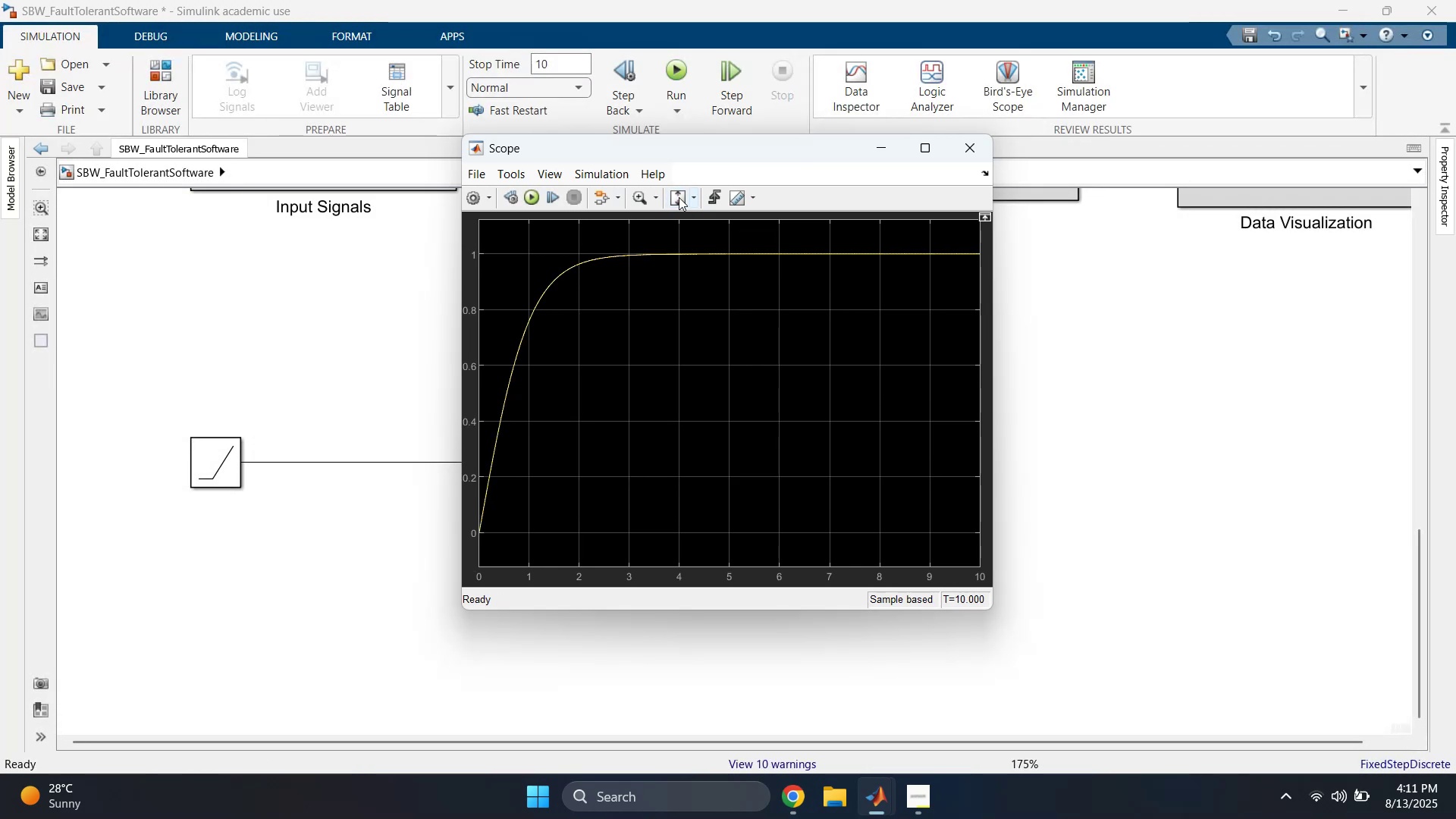 
double_click([679, 200])
 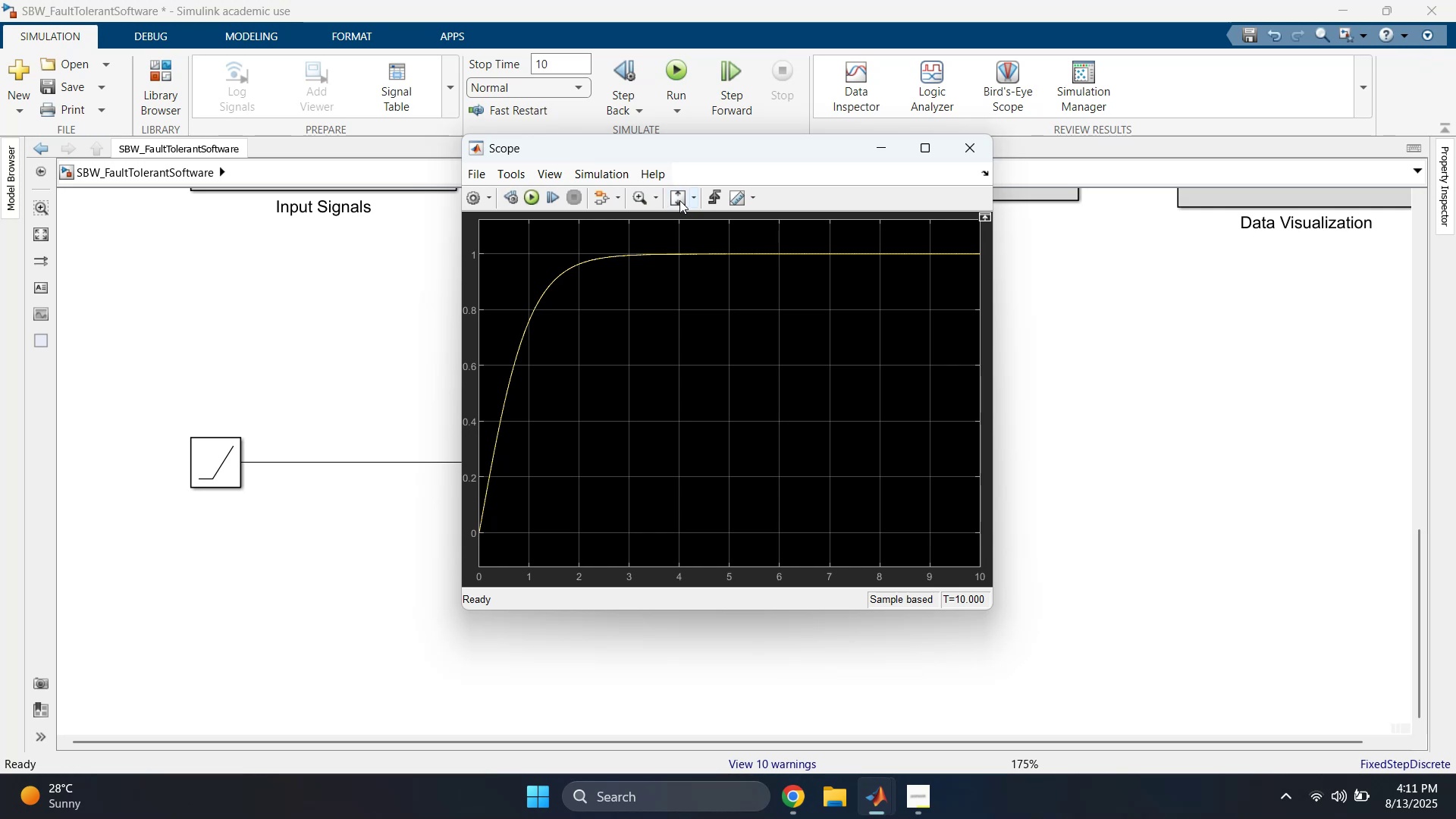 
triple_click([679, 200])
 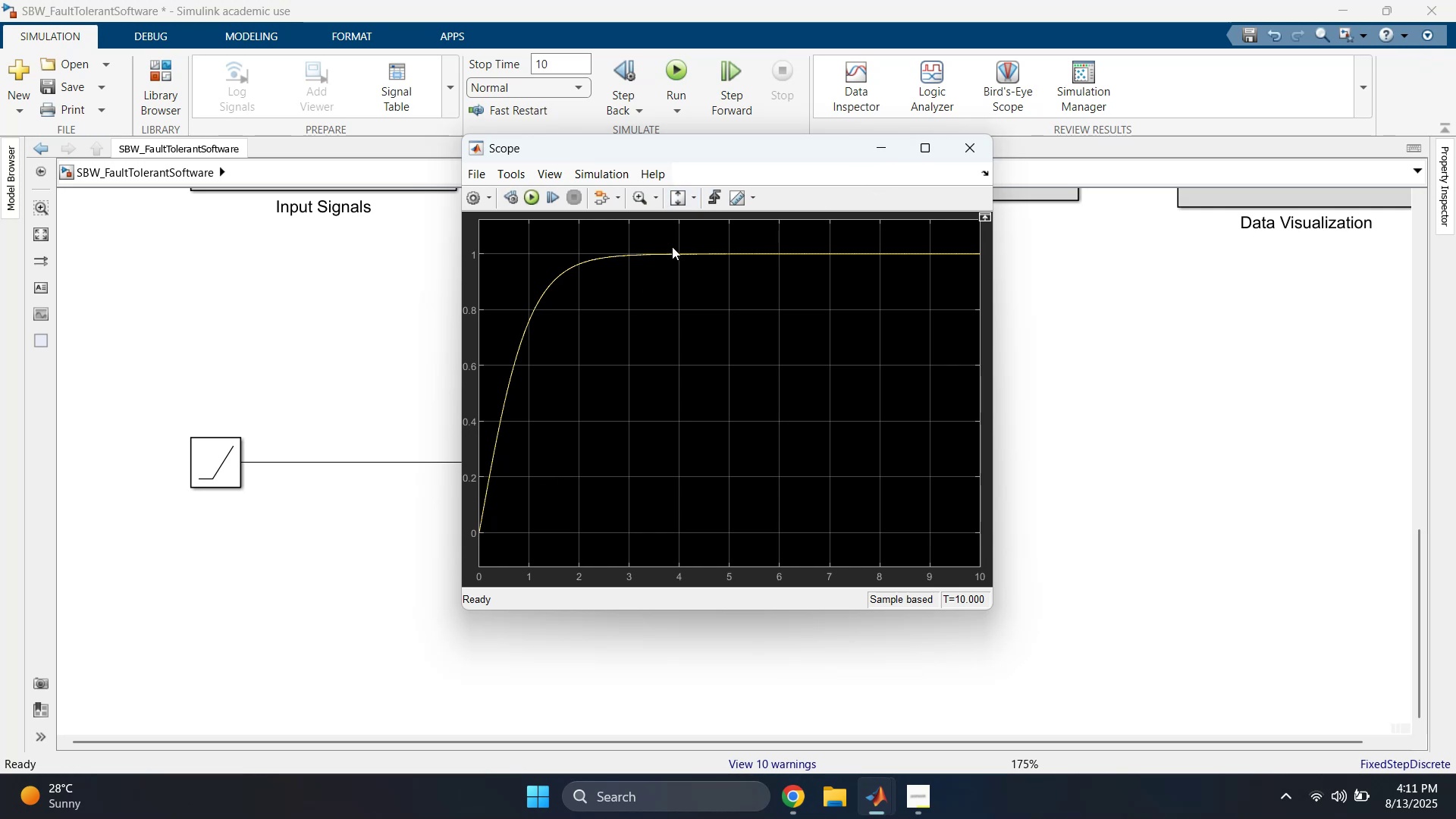 
left_click([879, 143])
 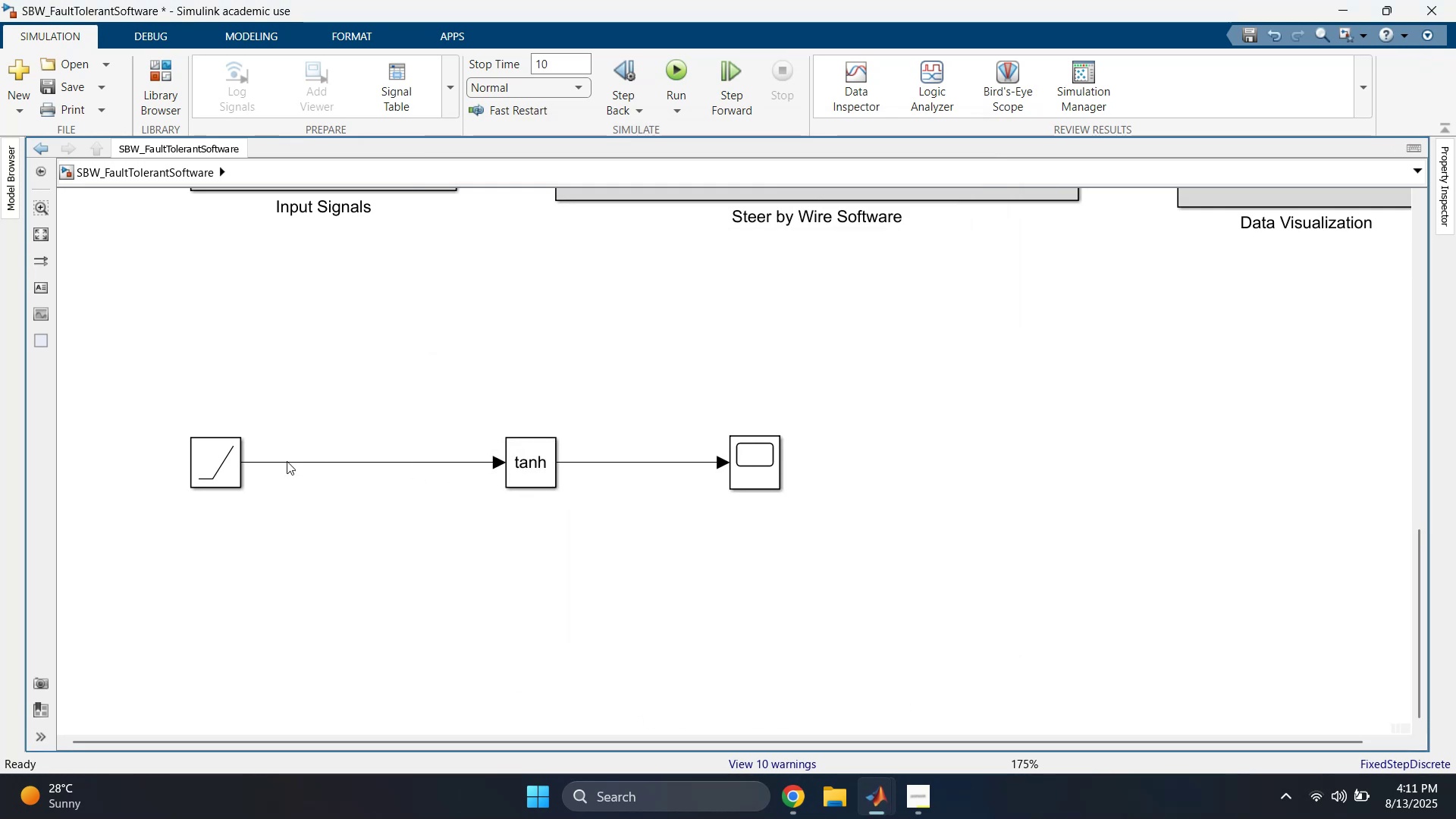 
left_click([220, 461])
 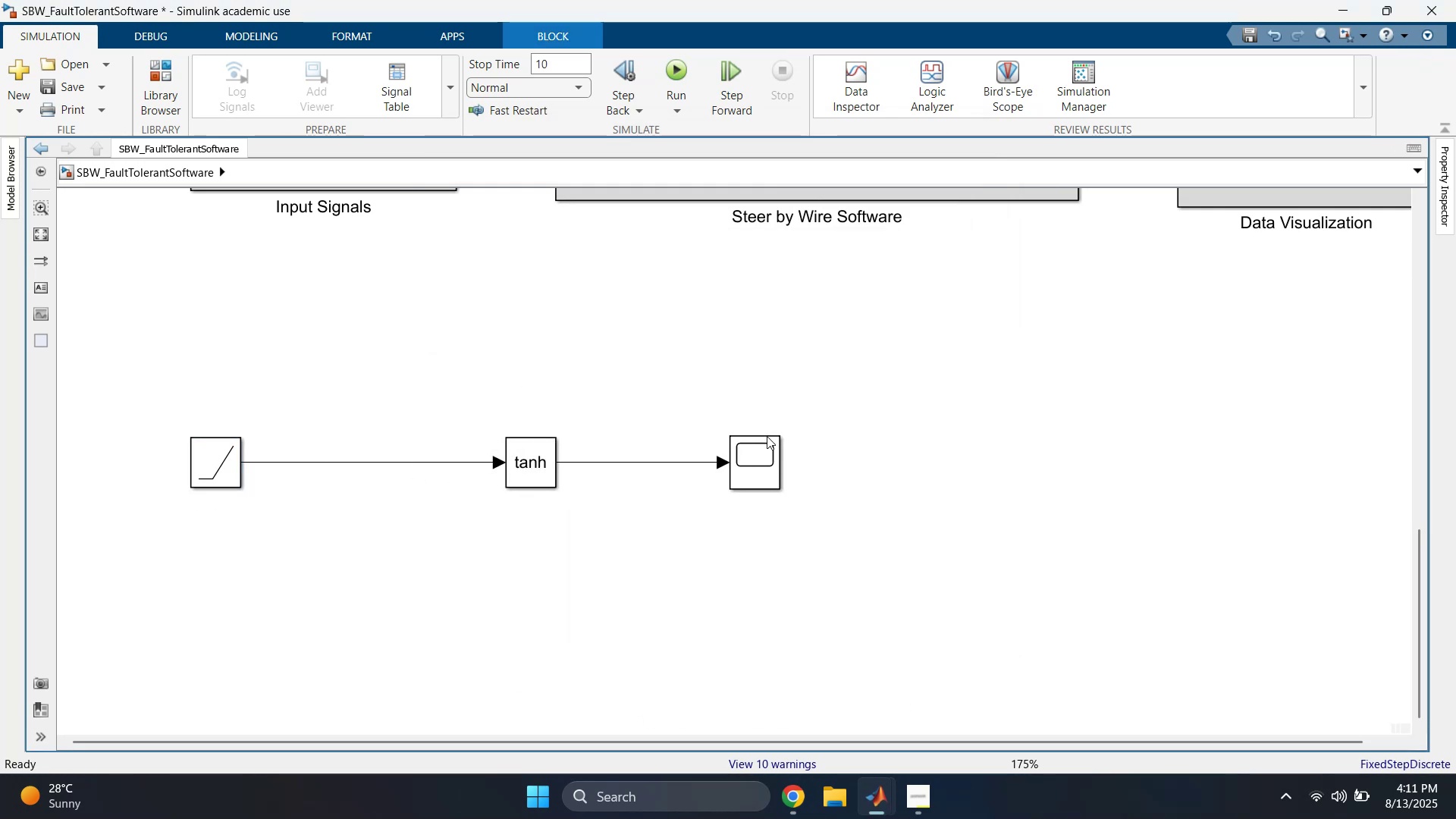 
double_click([770, 460])
 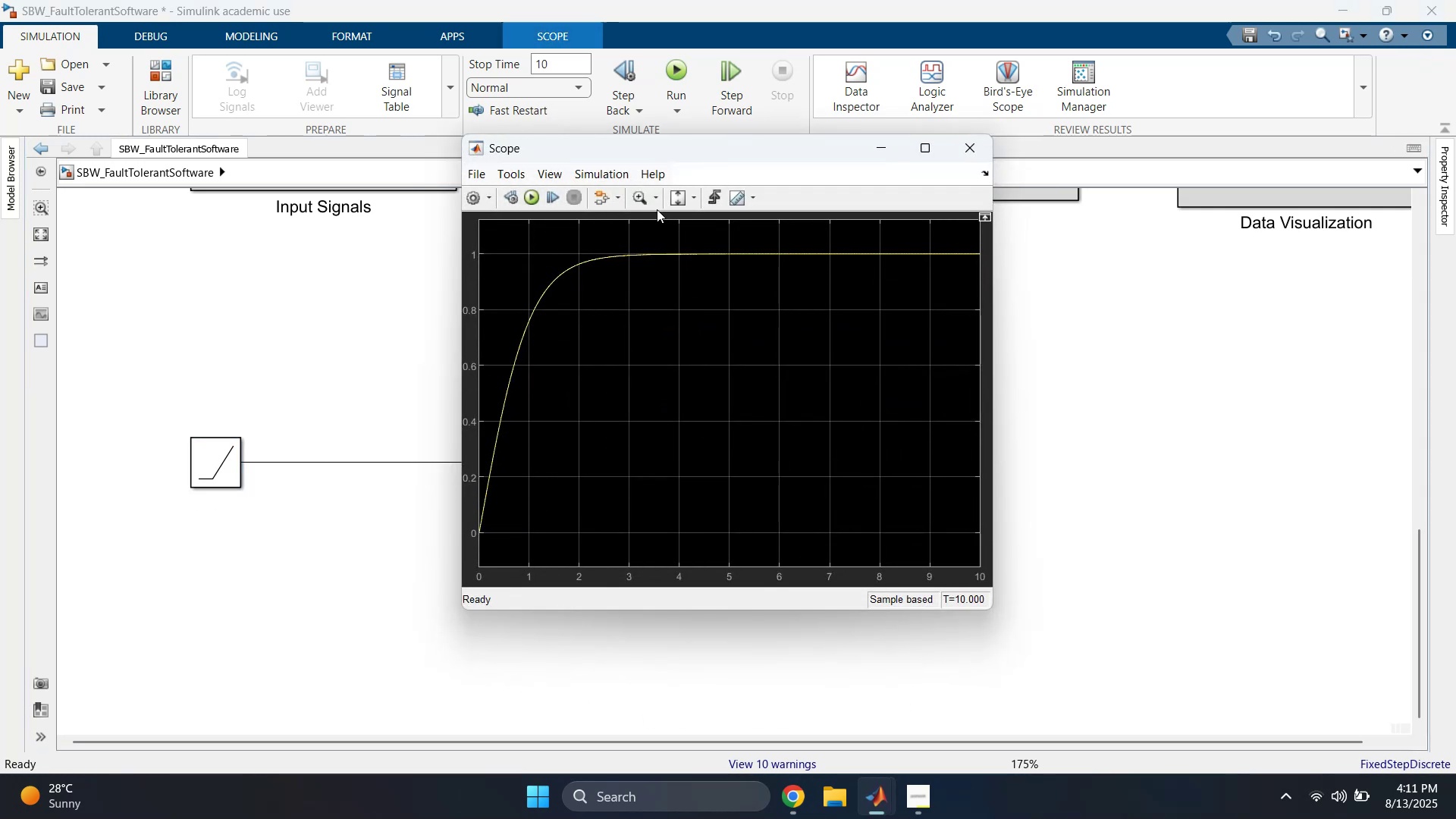 
double_click([673, 205])
 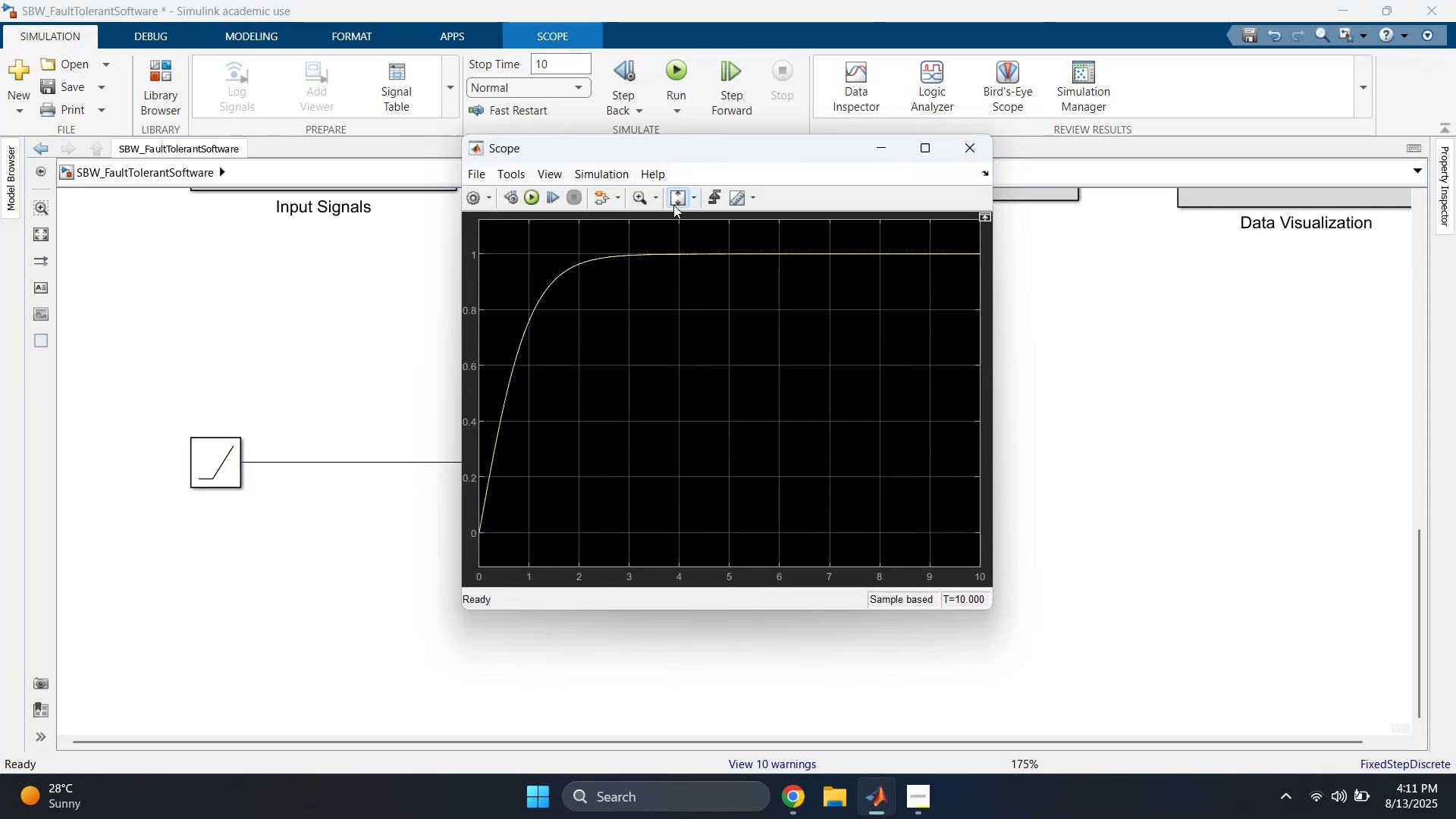 
triple_click([673, 205])
 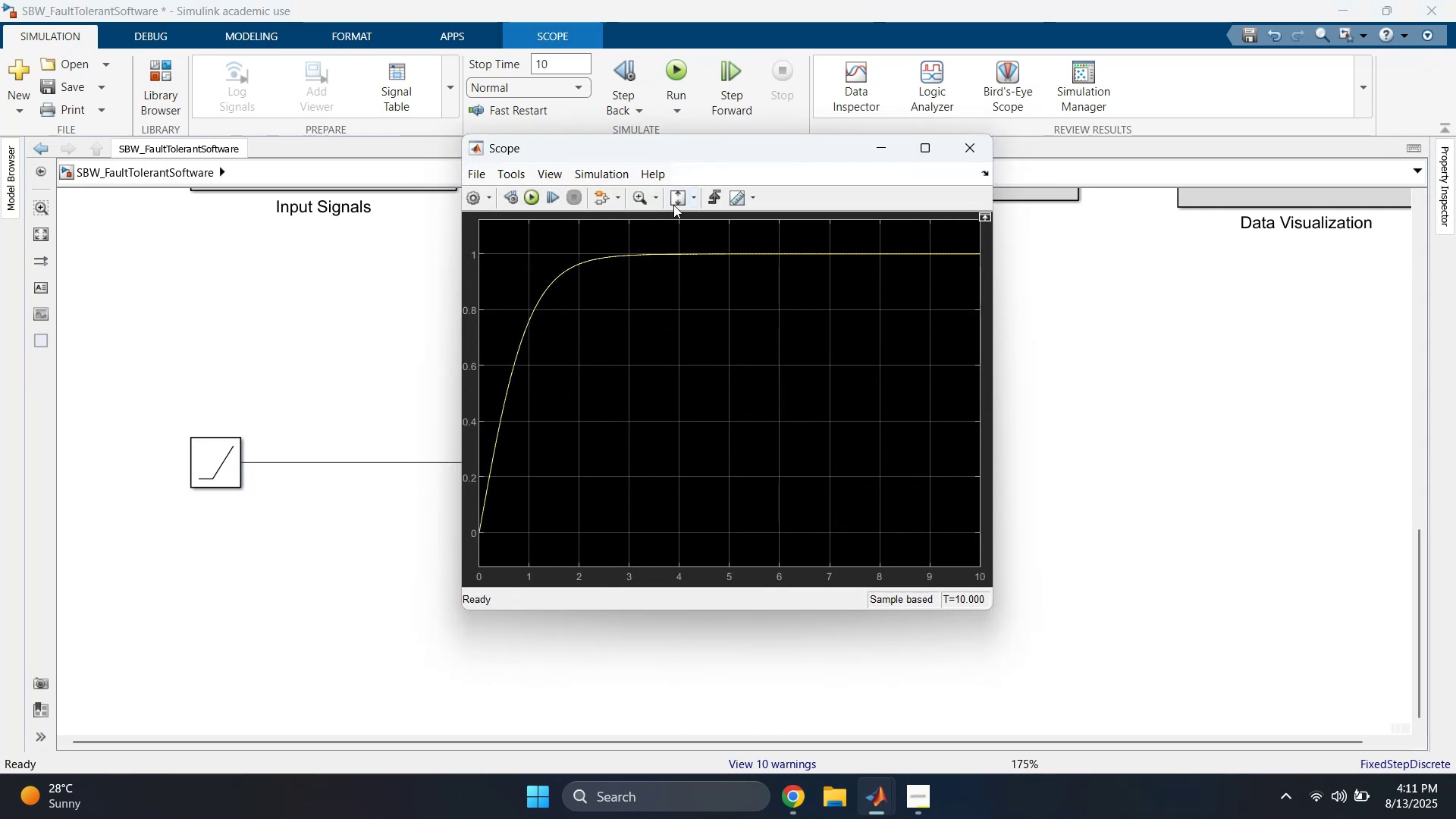 
triple_click([673, 205])
 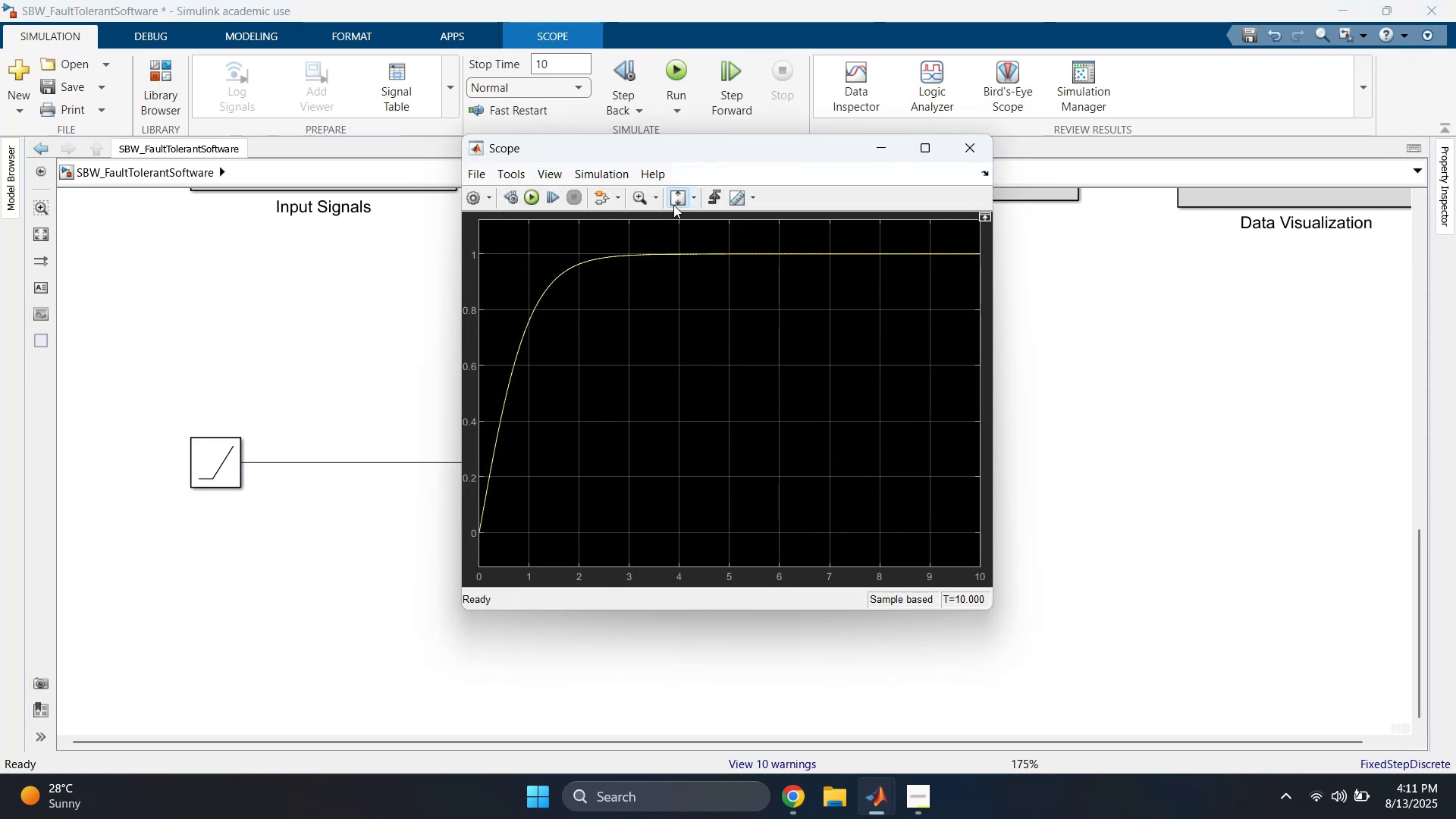 
triple_click([673, 205])
 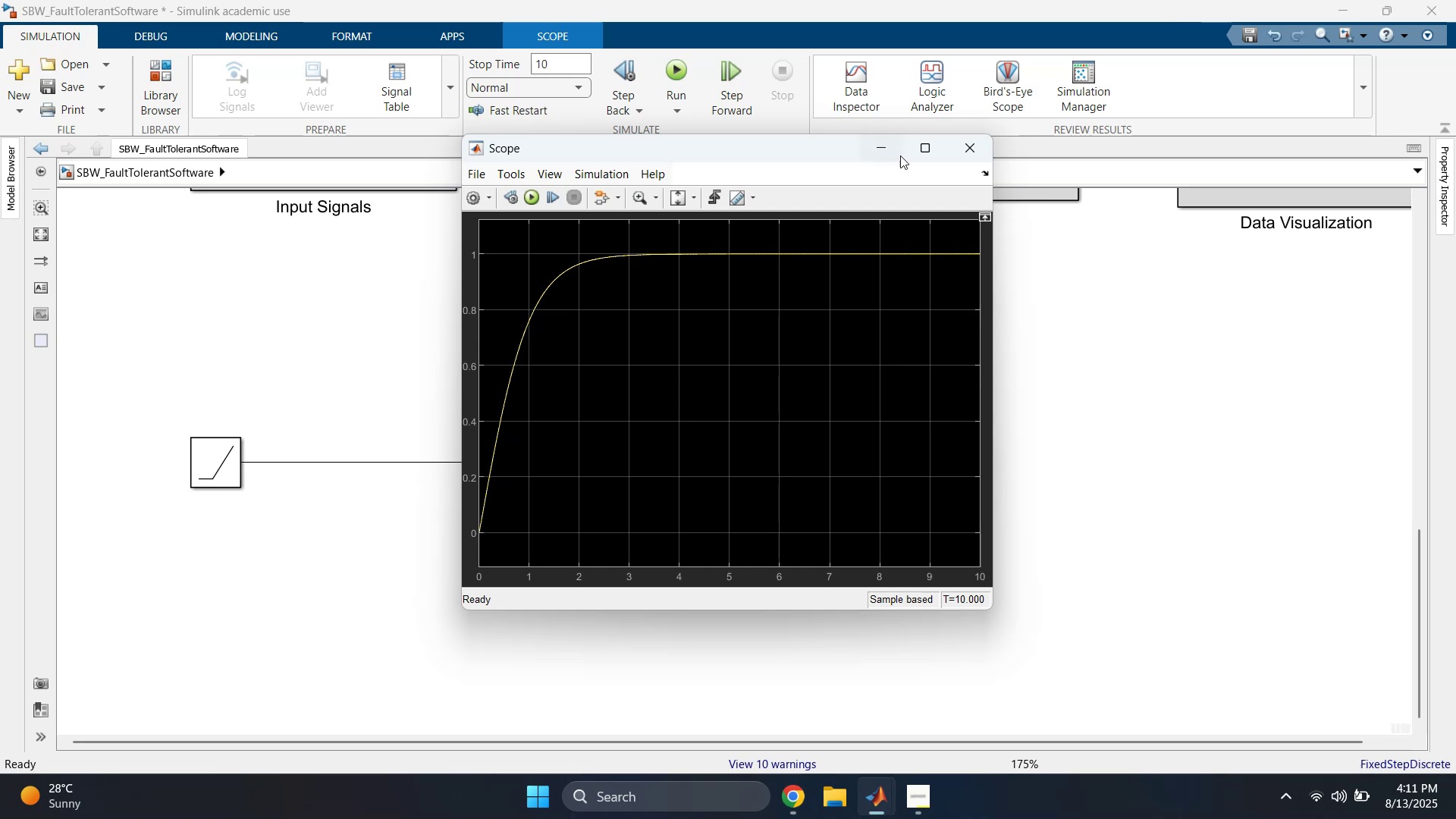 
left_click([875, 150])
 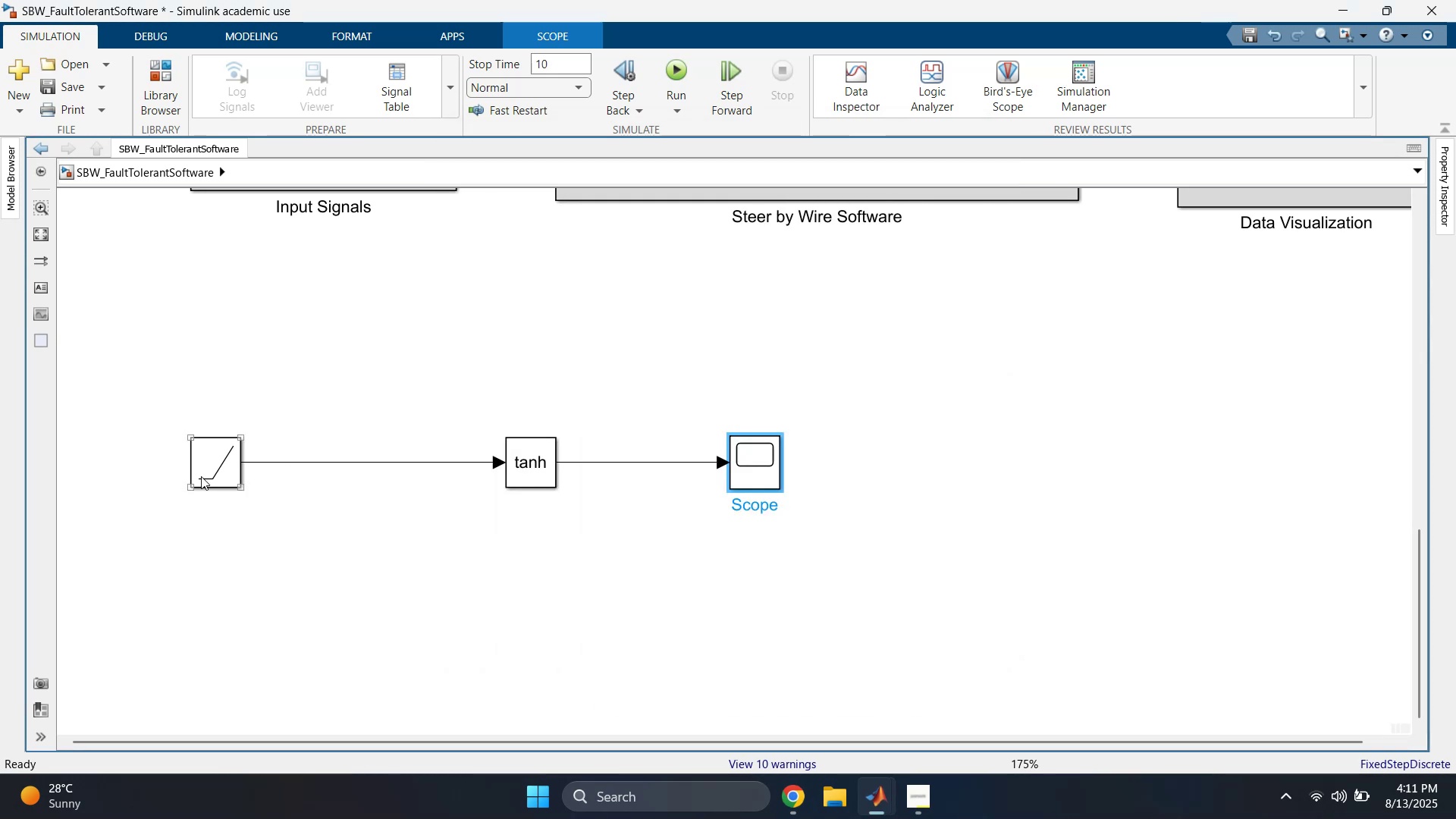 
double_click([204, 474])
 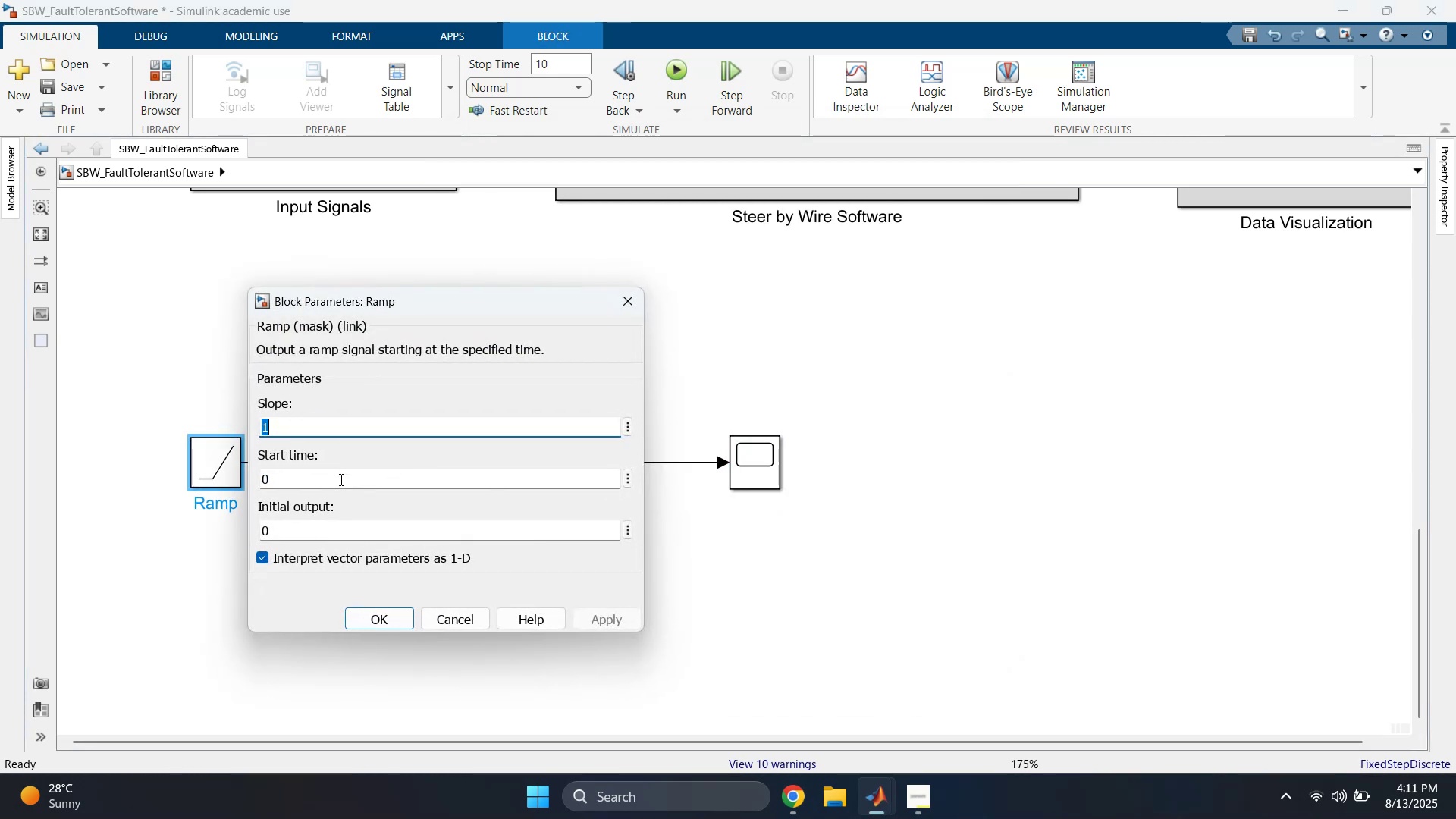 
left_click([324, 526])
 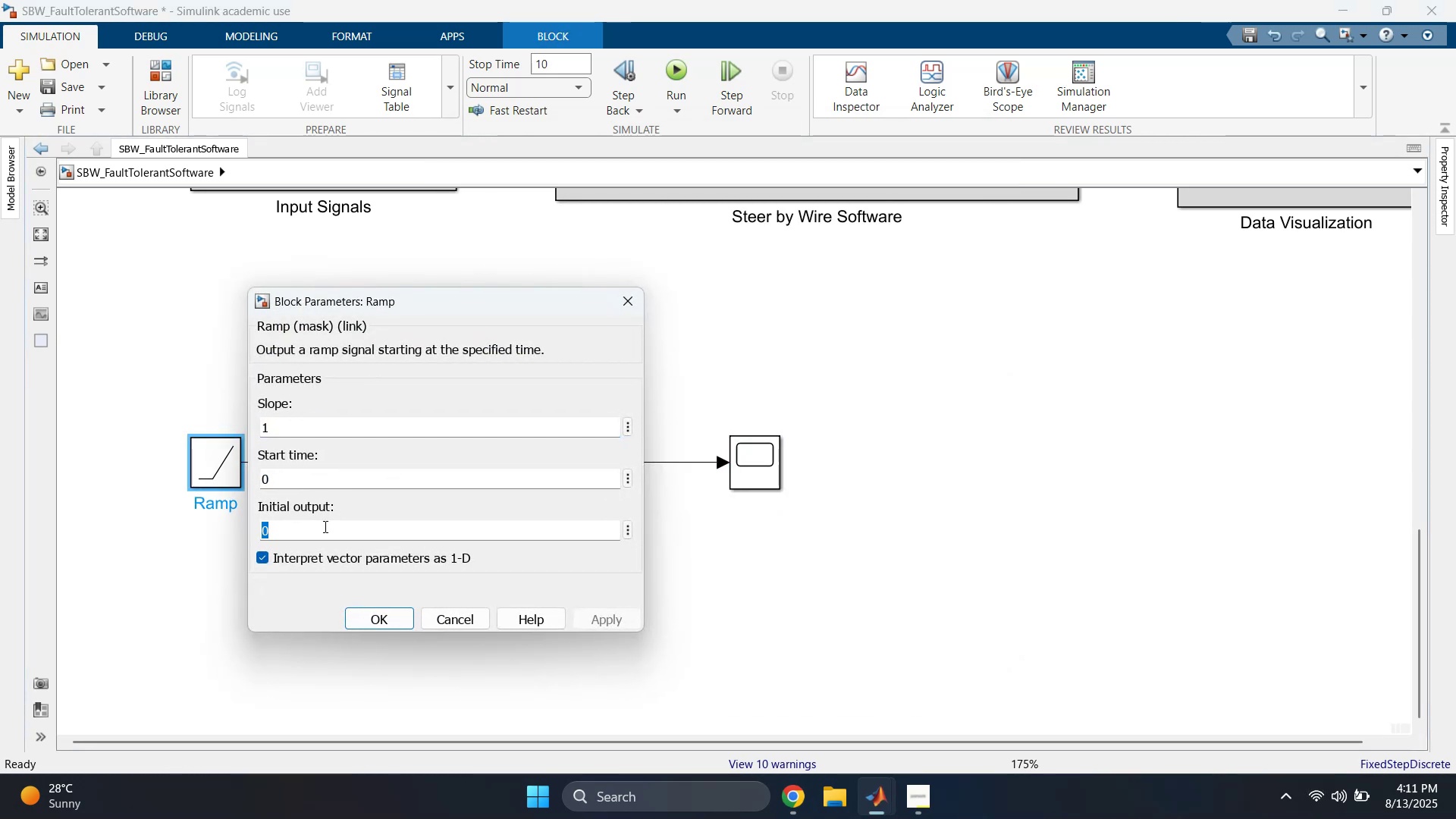 
type(-100)
 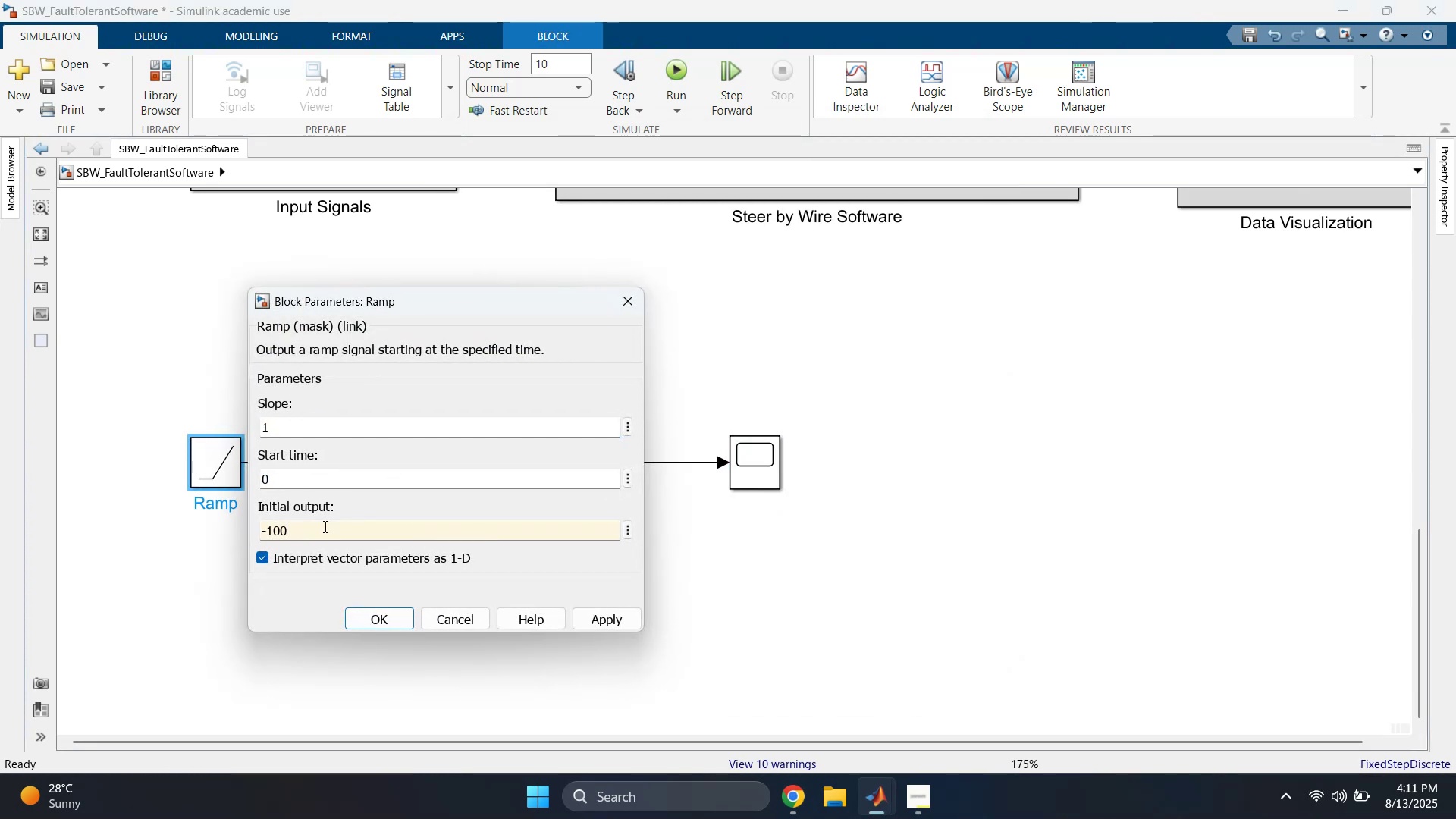 
key(Enter)
 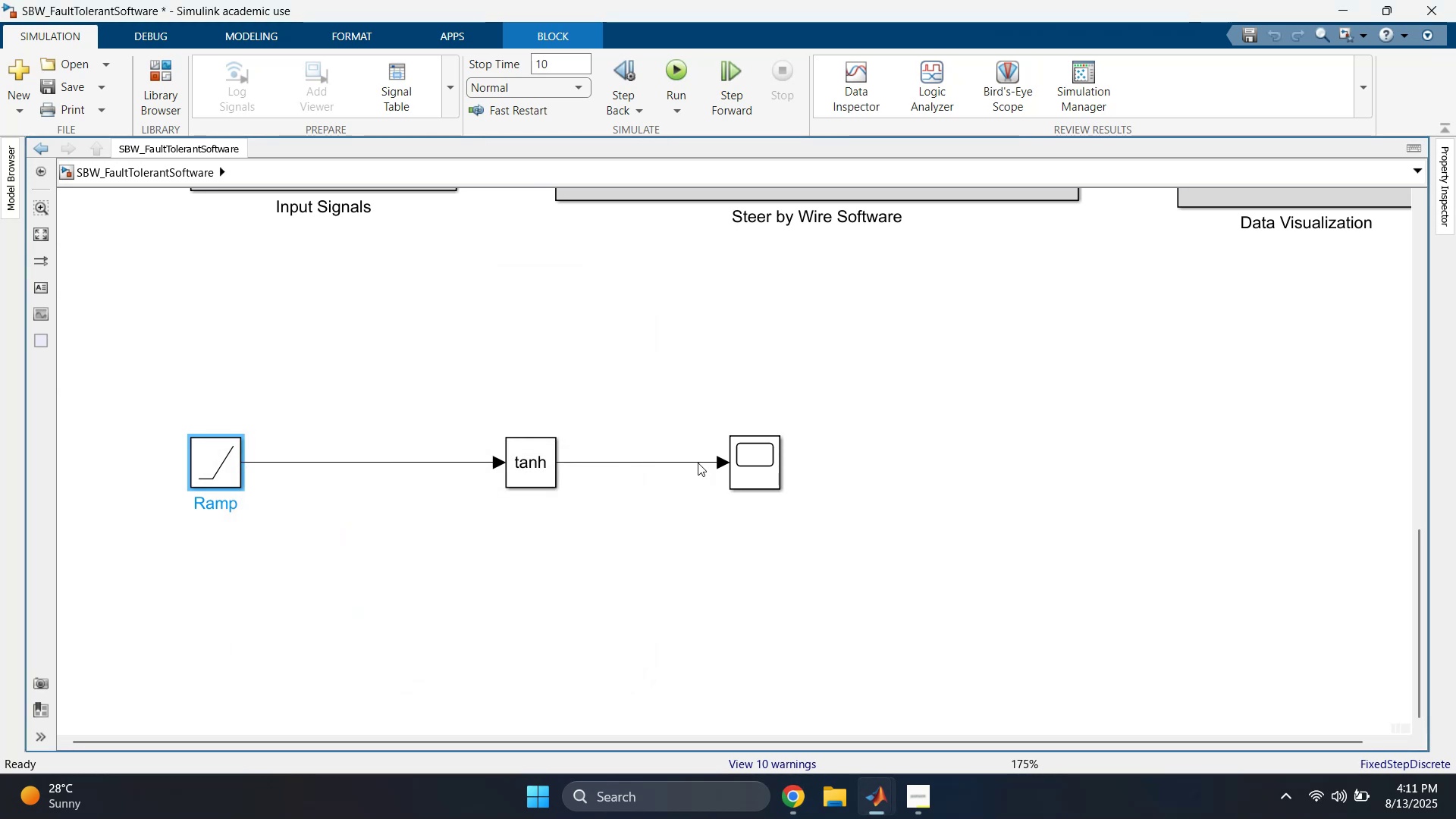 
double_click([750, 460])
 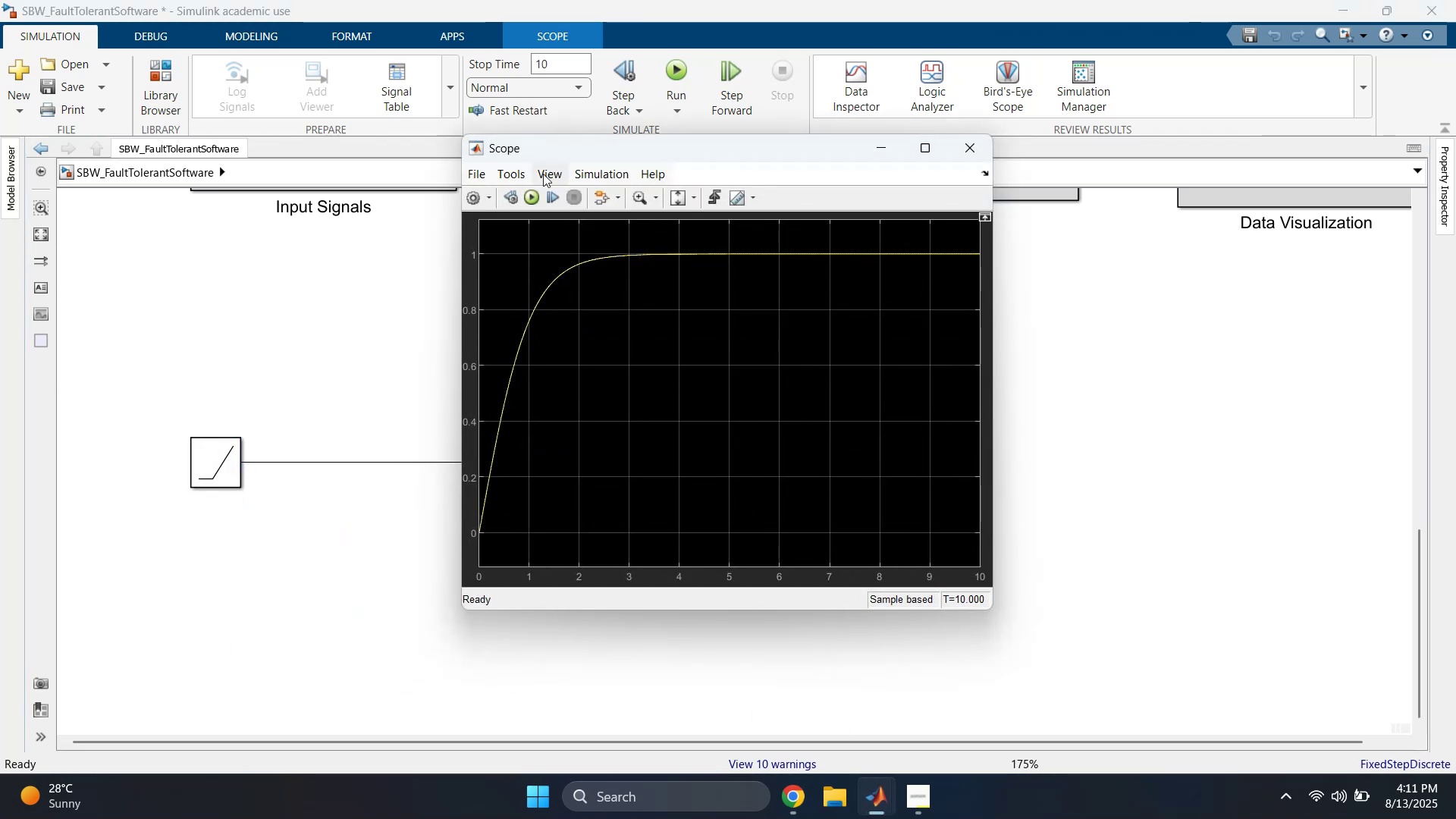 
left_click([534, 193])
 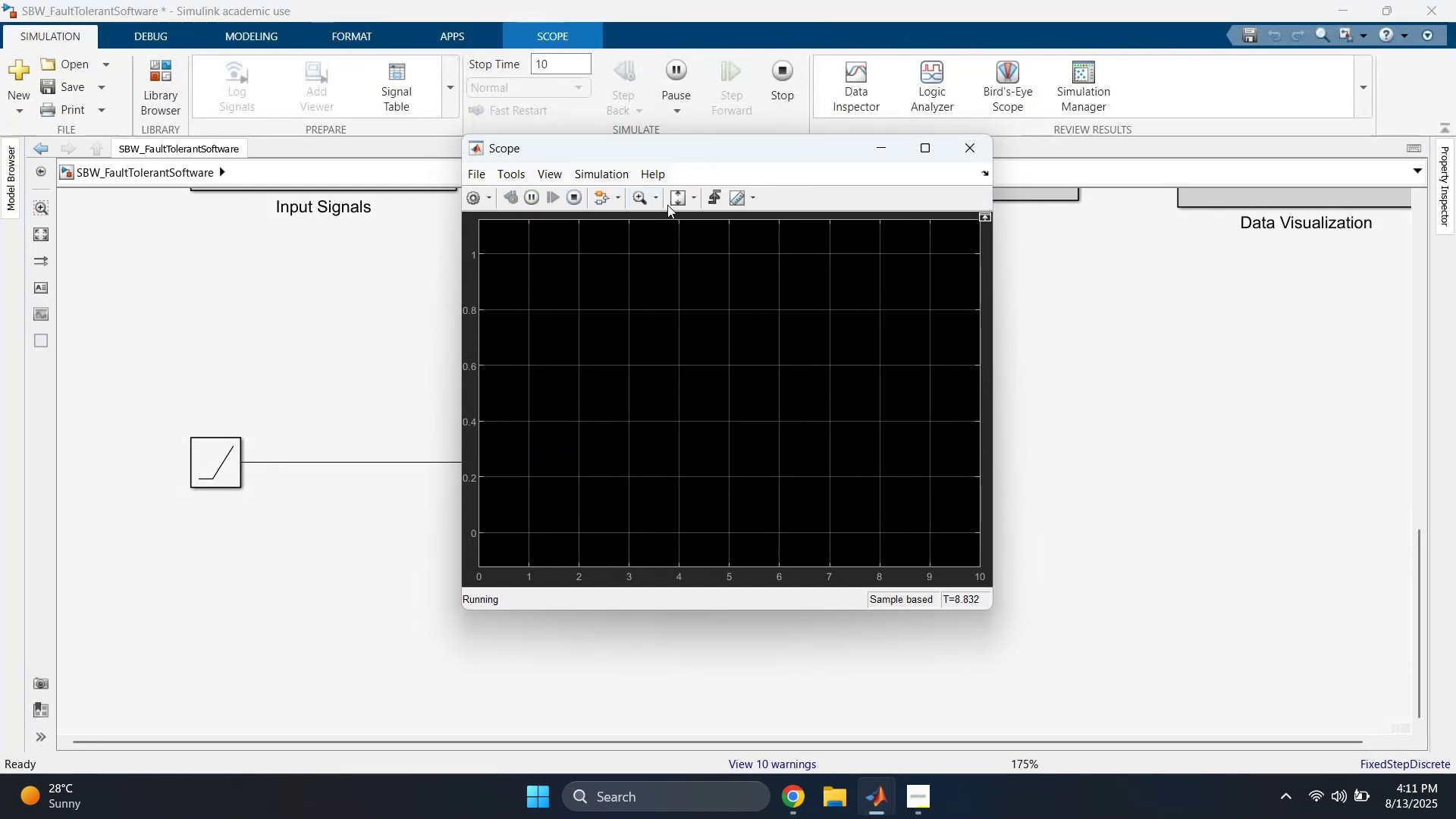 
double_click([675, 198])
 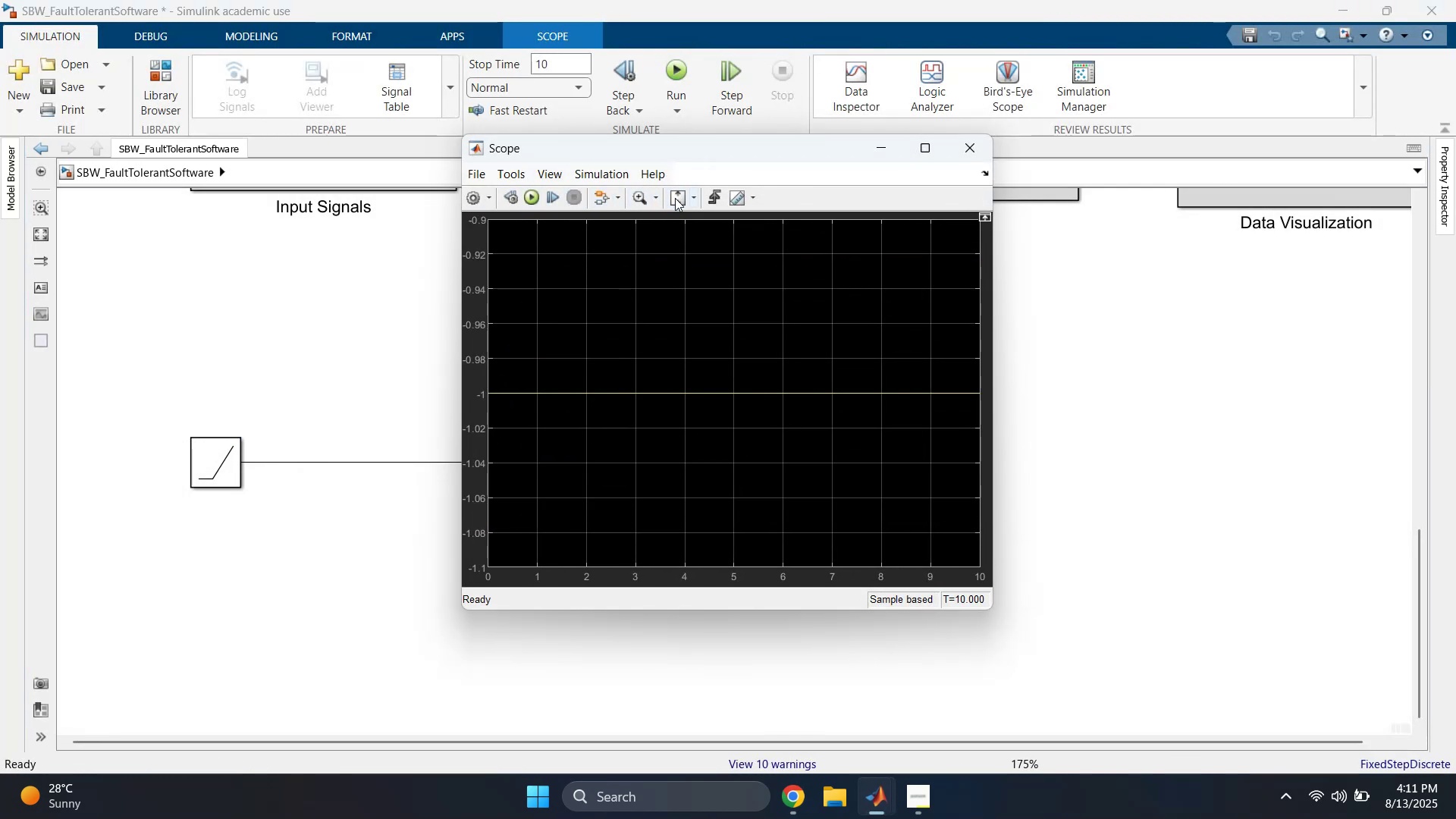 
triple_click([675, 198])
 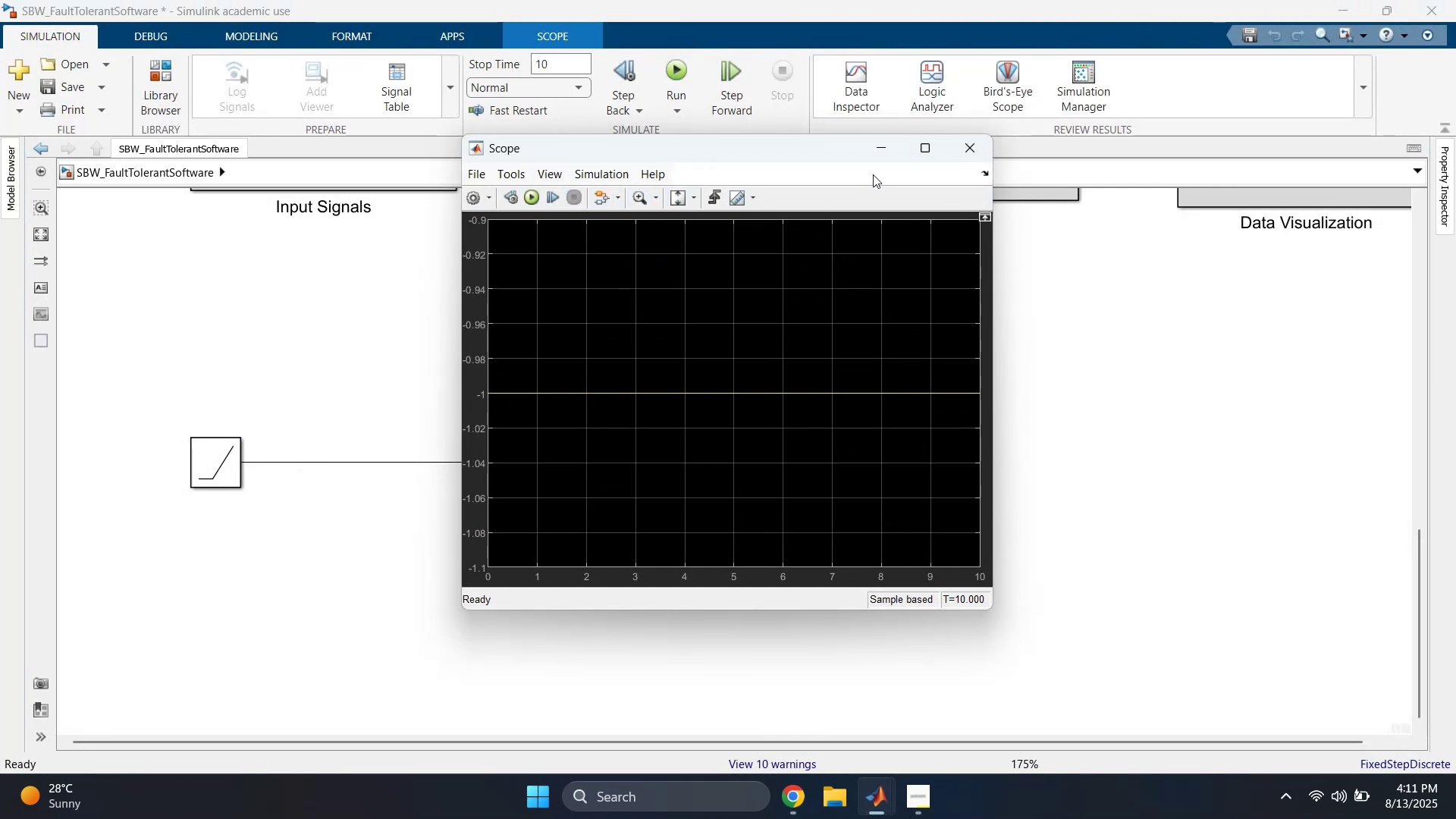 
left_click([877, 157])
 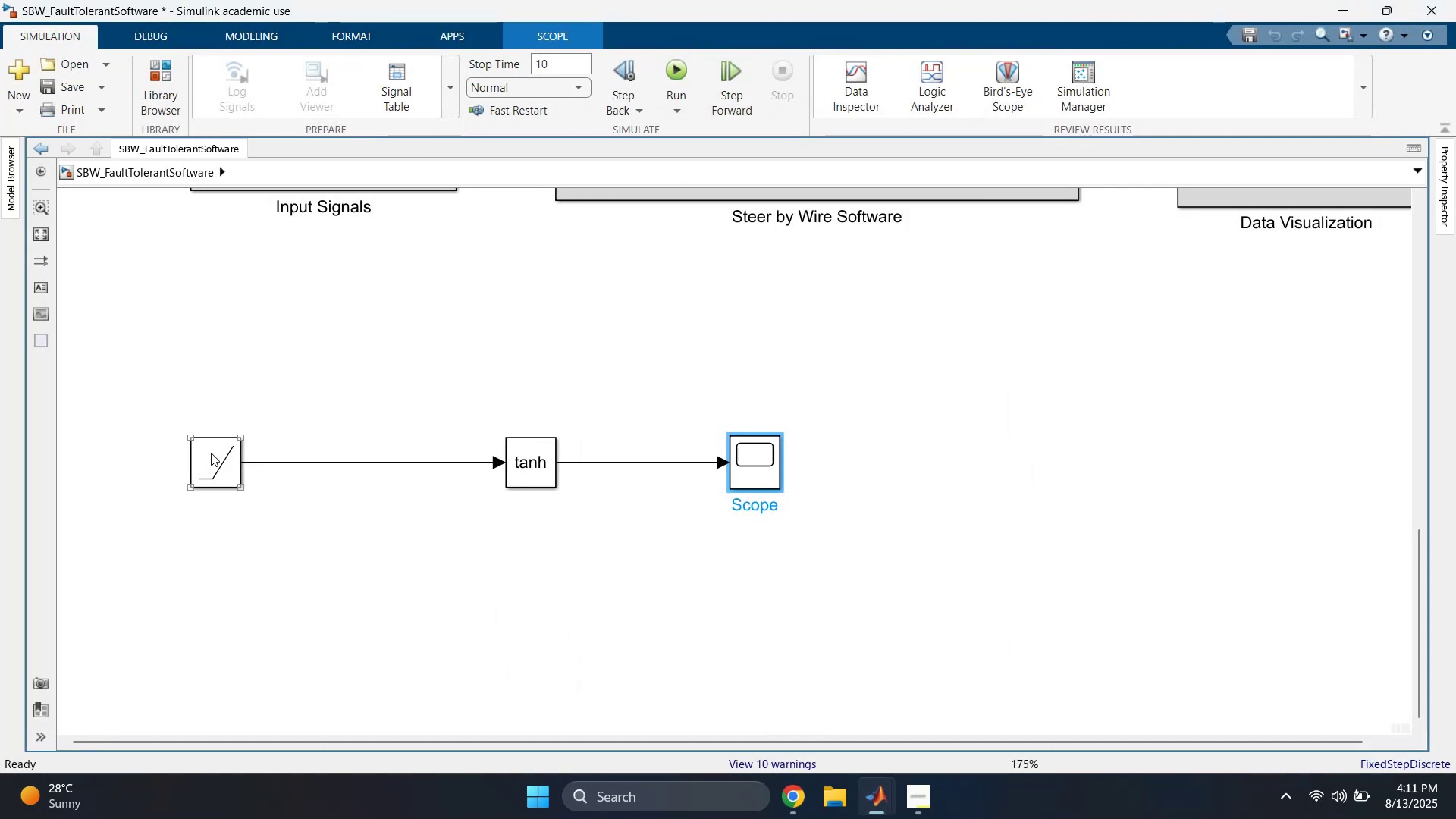 
double_click([212, 457])
 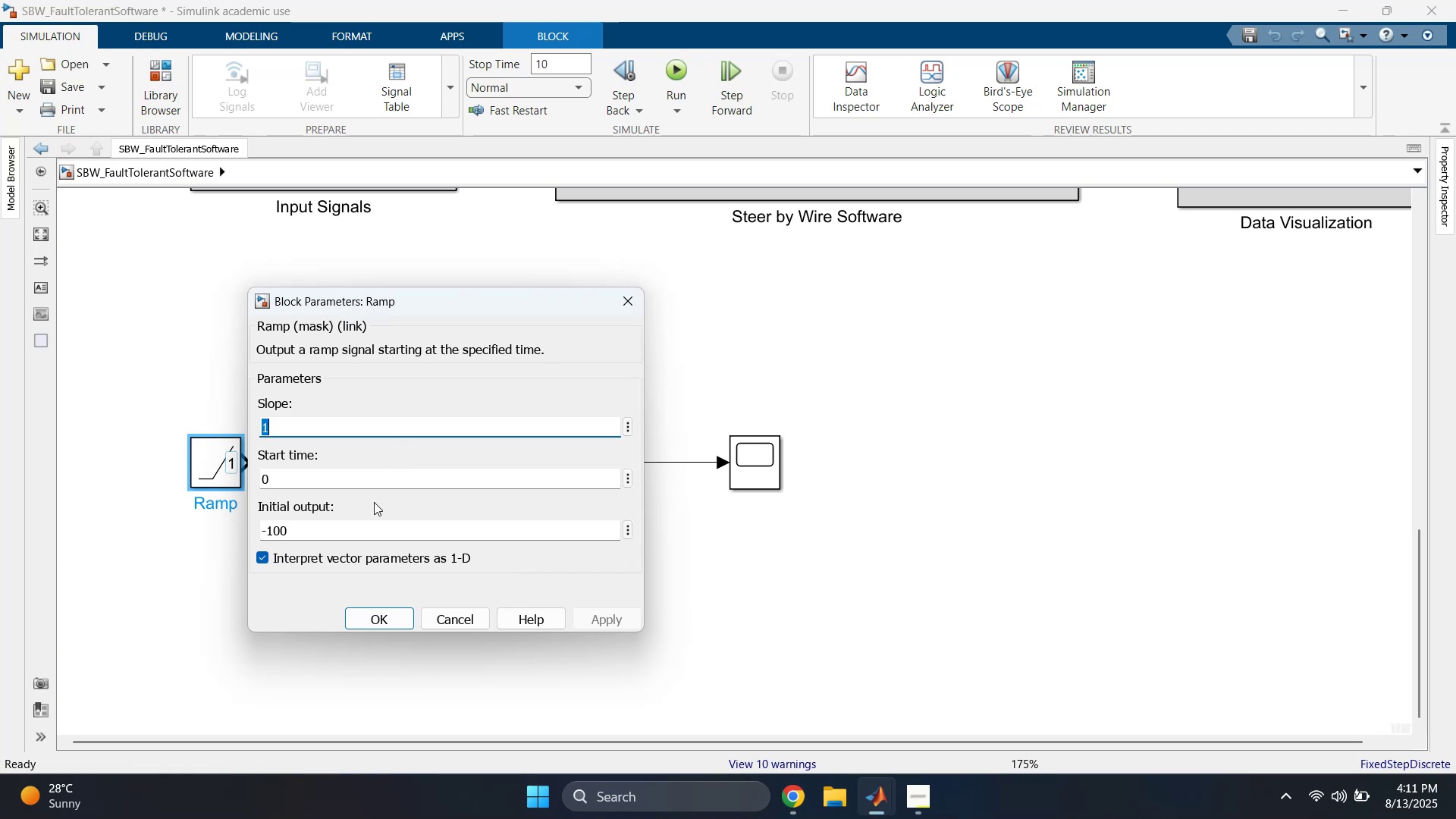 
key(ArrowRight)
 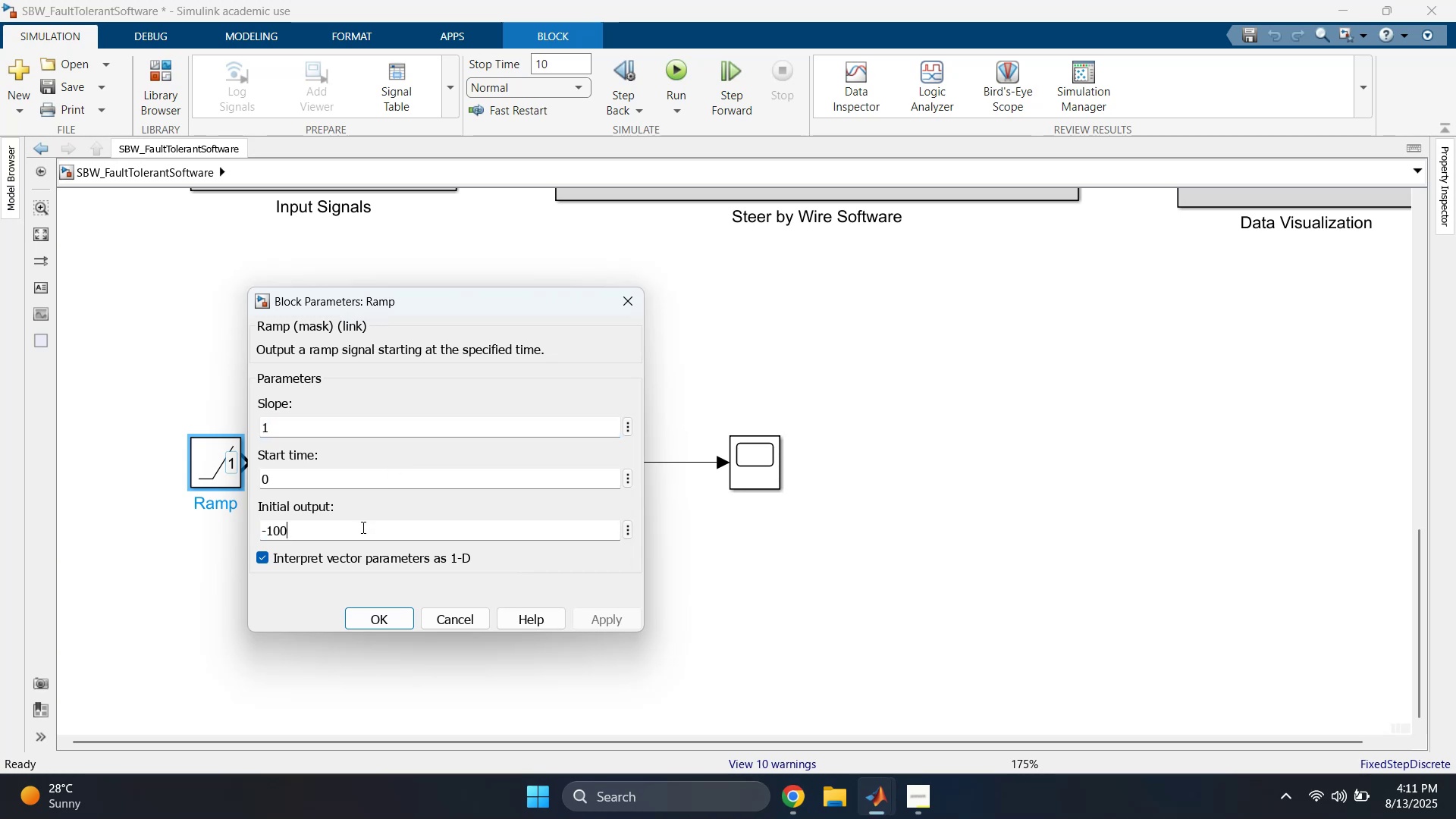 
key(Backspace)
 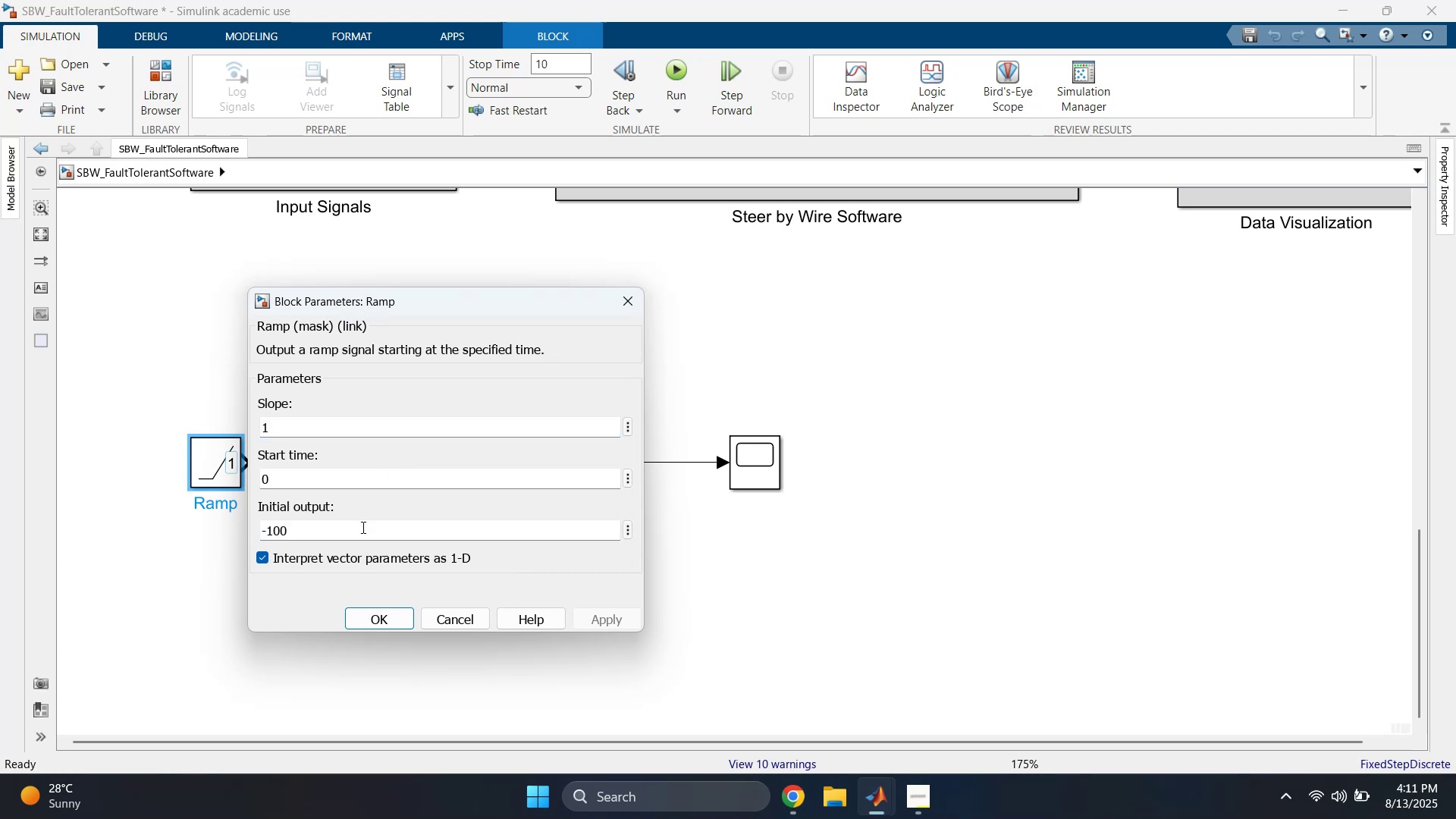 
key(Backspace)
 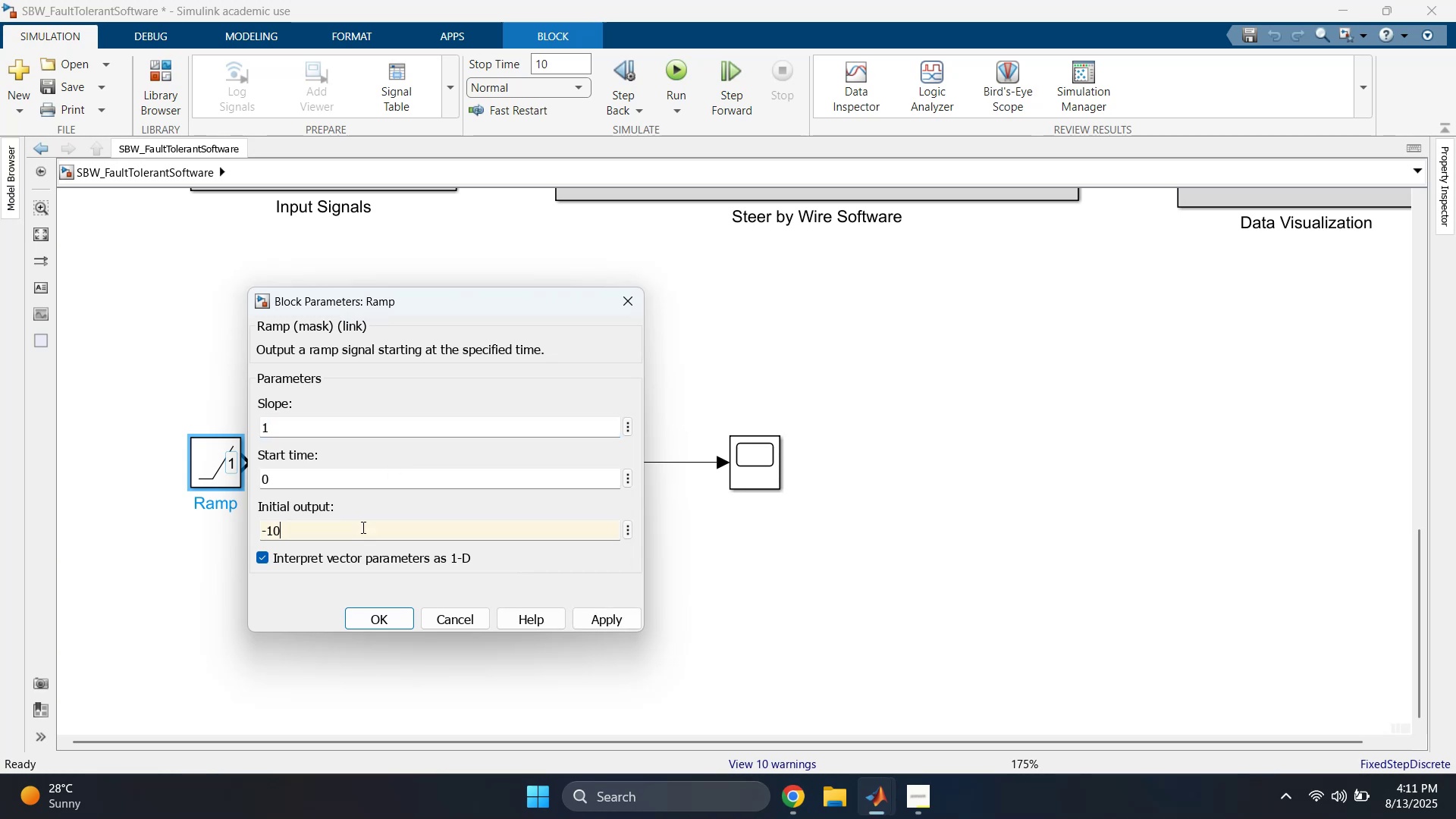 
key(Backspace)
 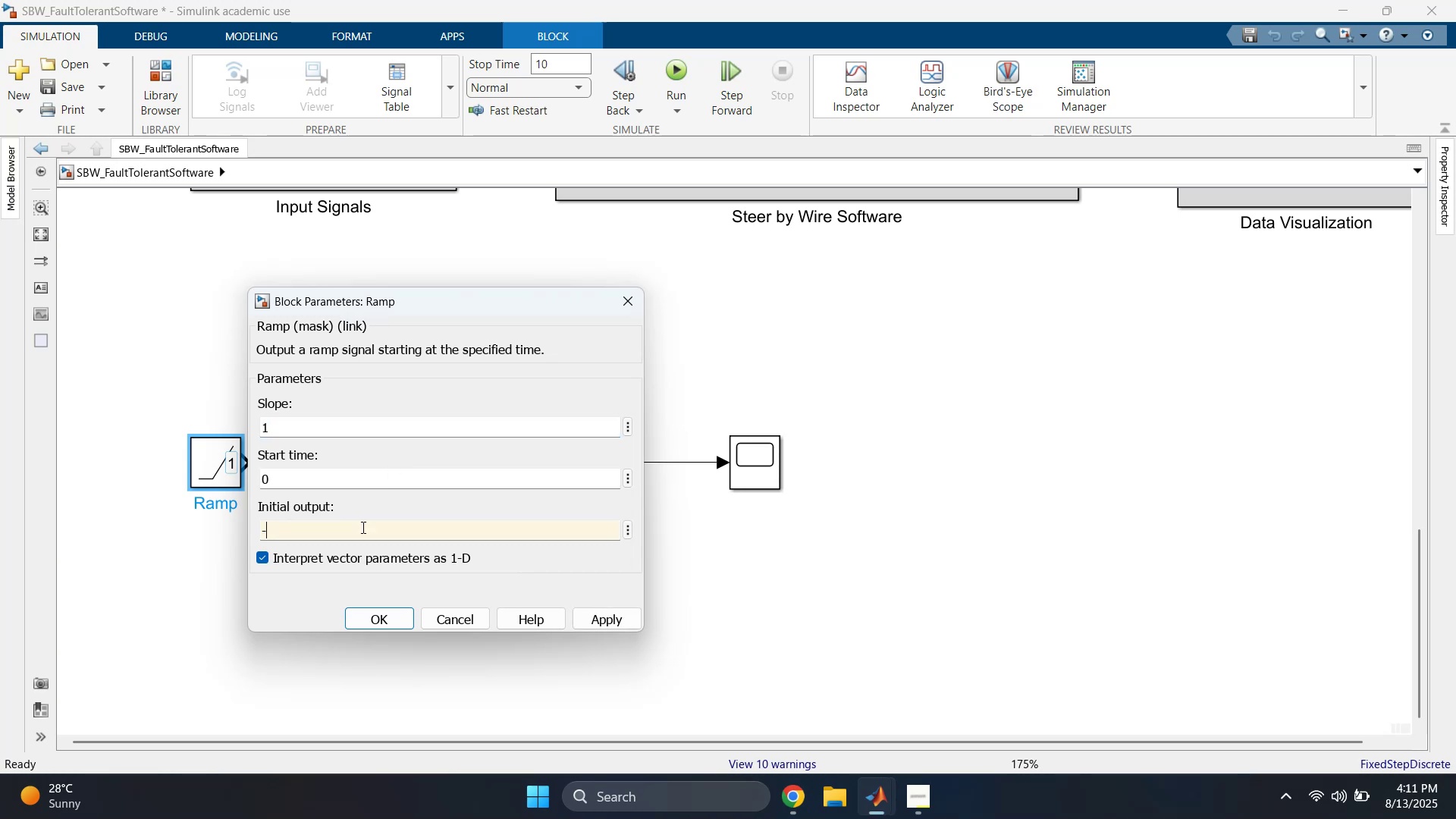 
key(5)
 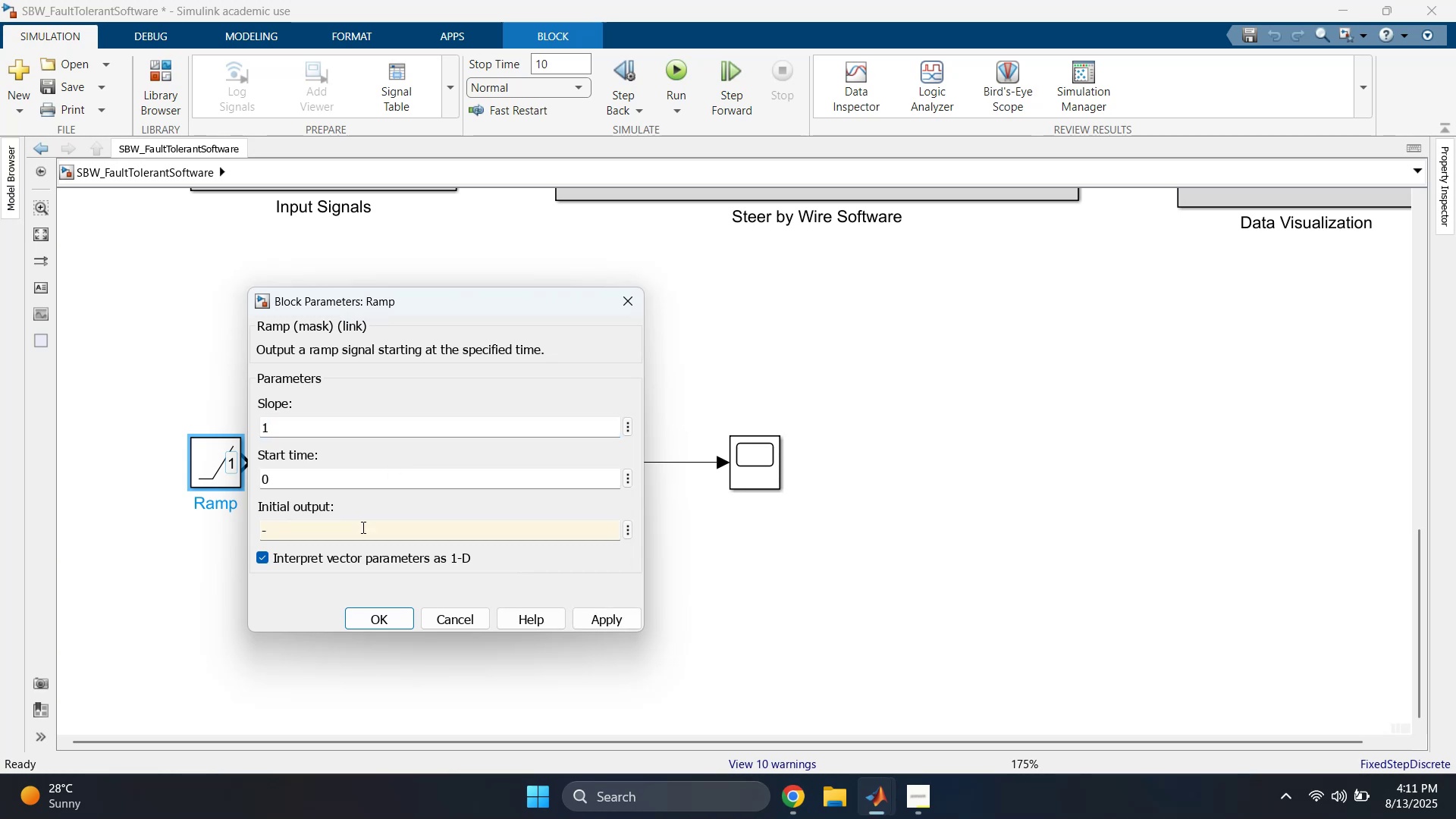 
key(Enter)
 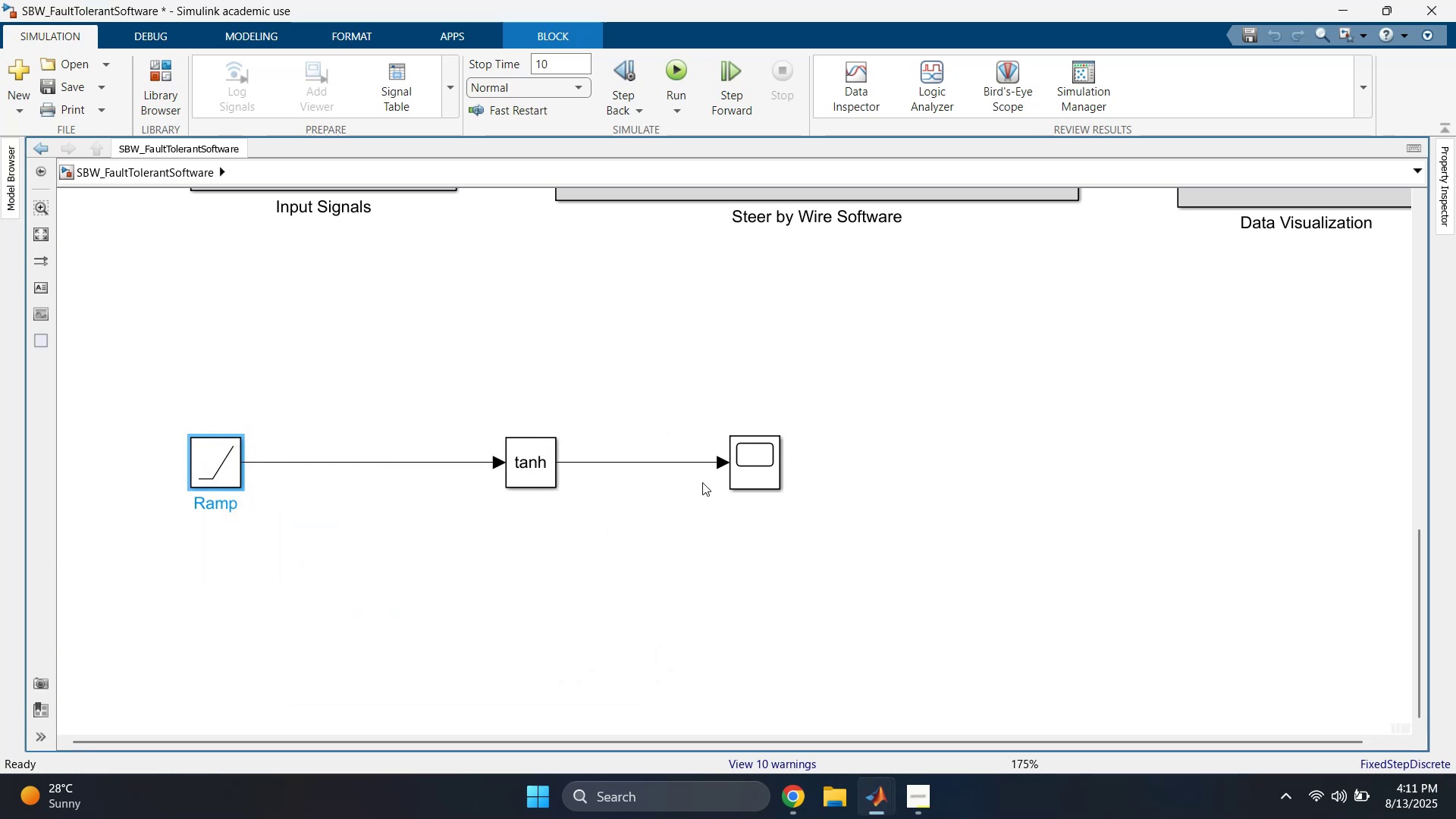 
double_click([749, 465])
 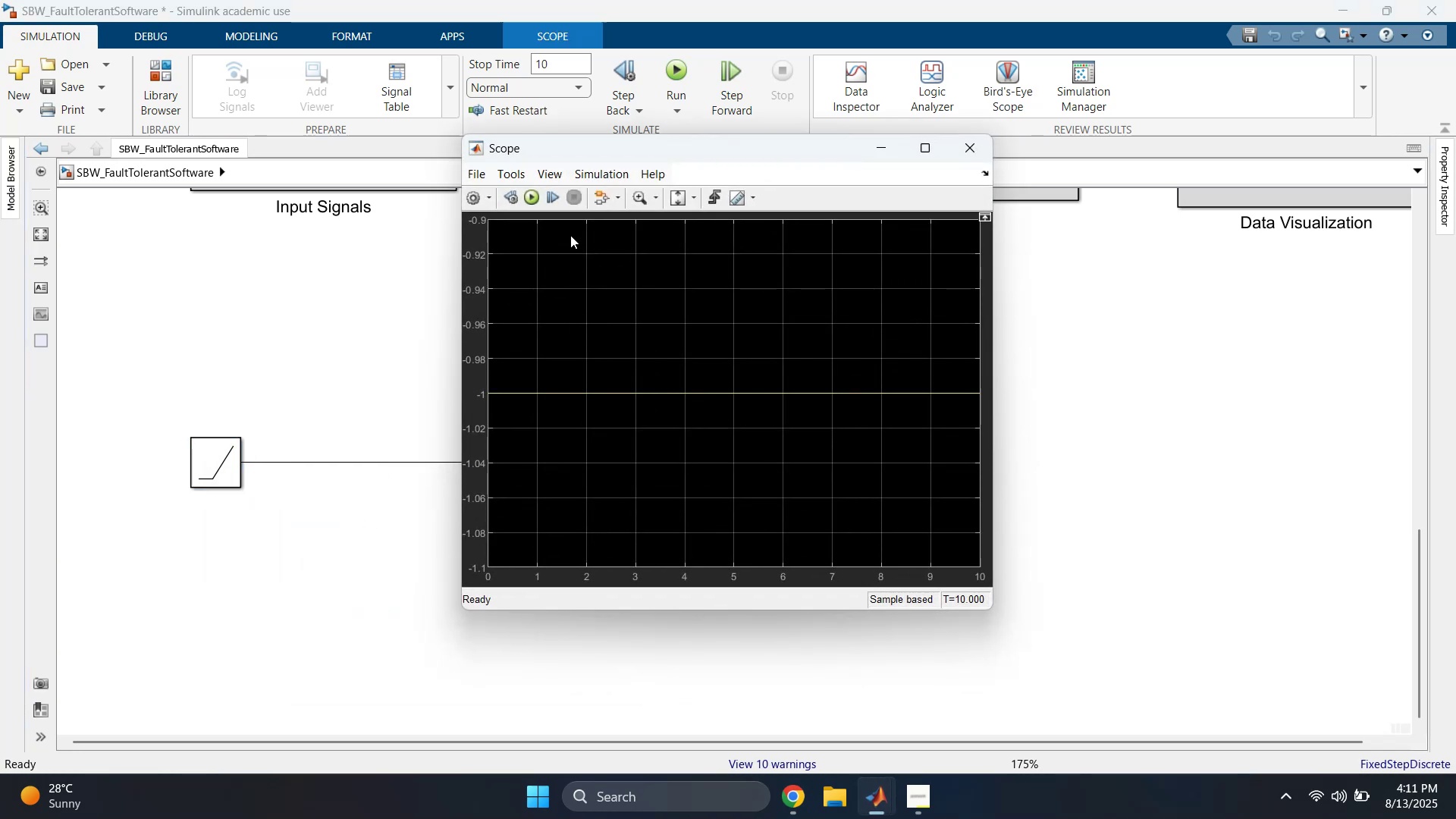 
left_click([532, 198])
 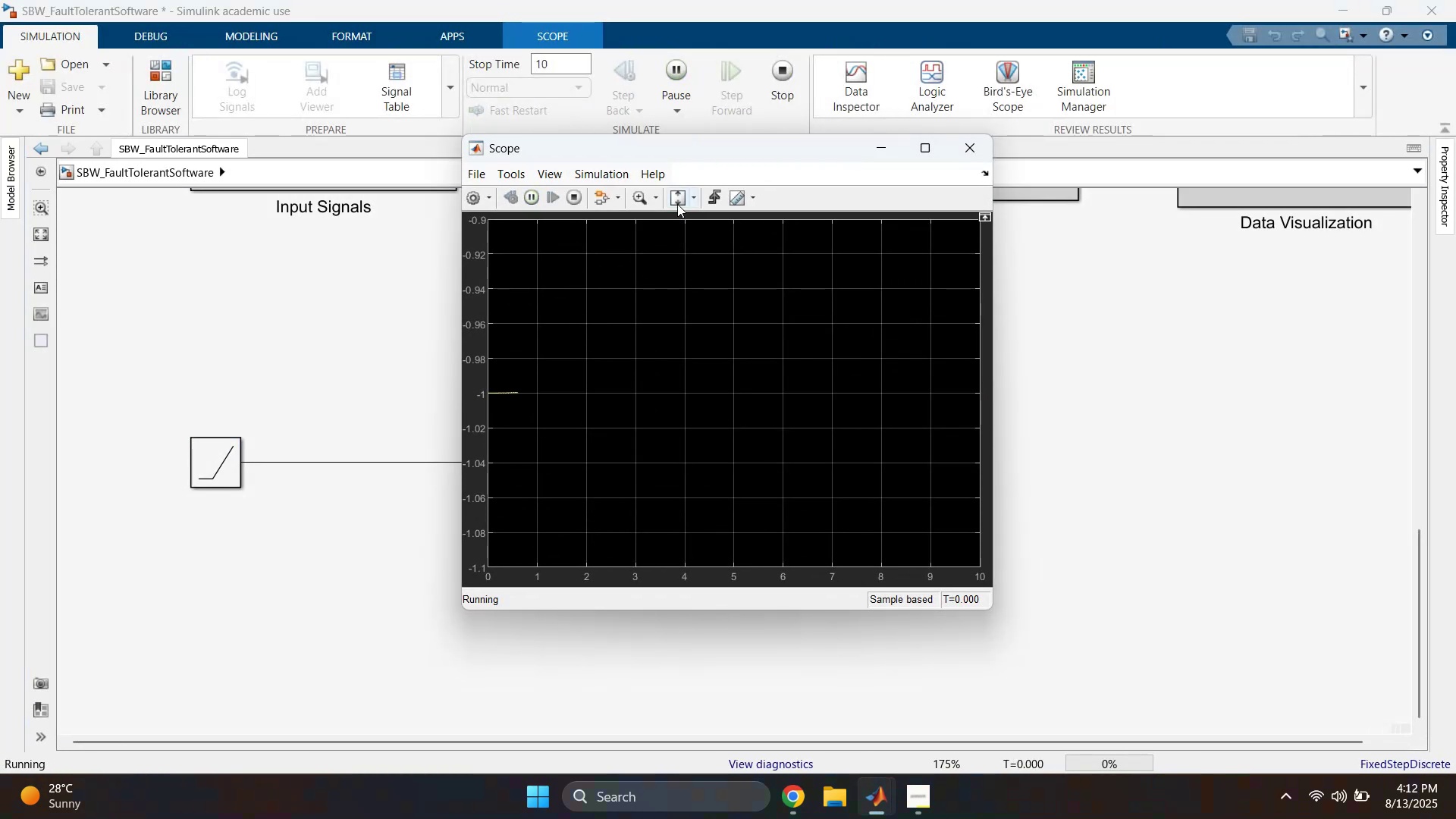 
left_click([679, 192])
 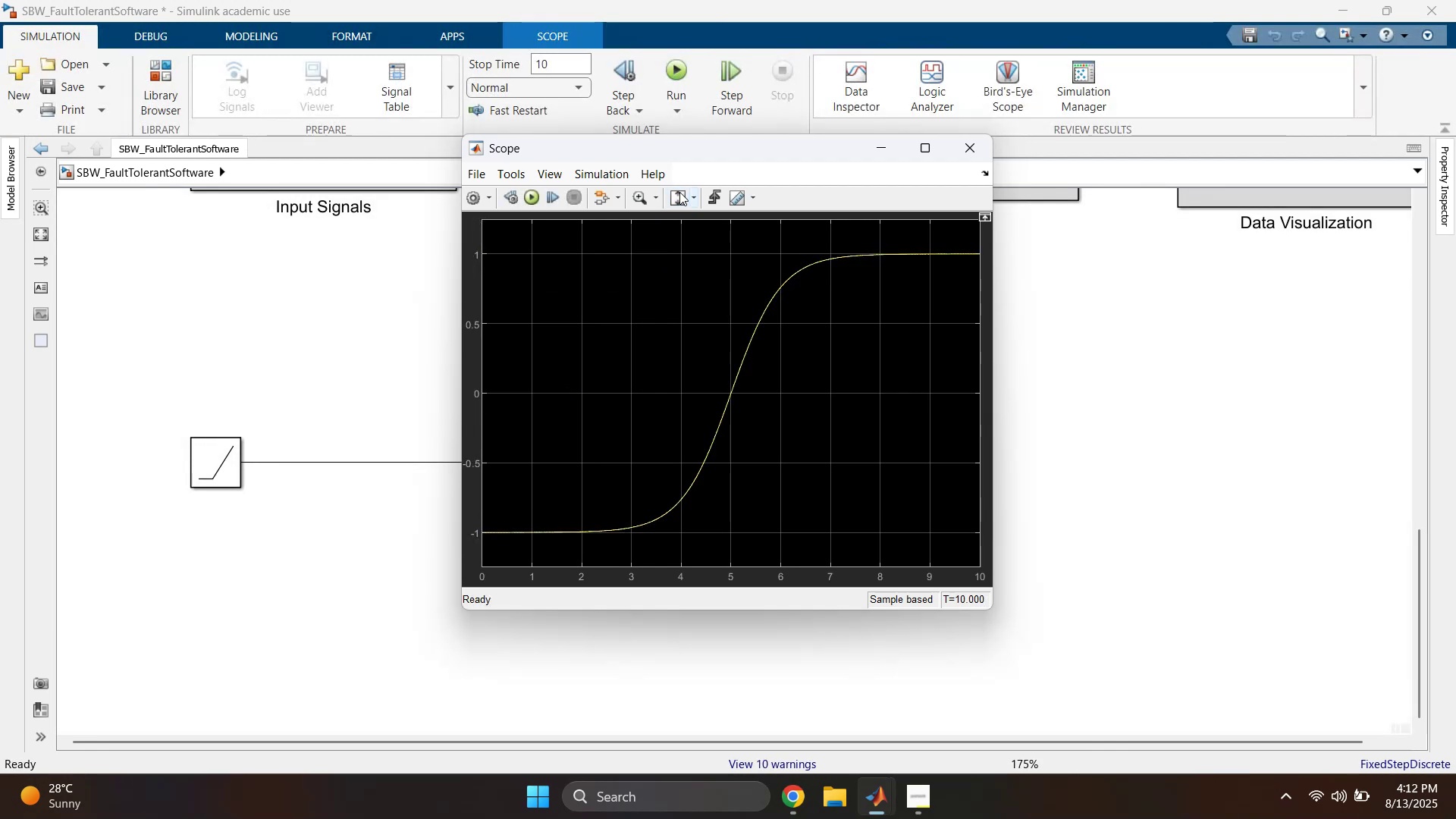 
left_click([679, 192])
 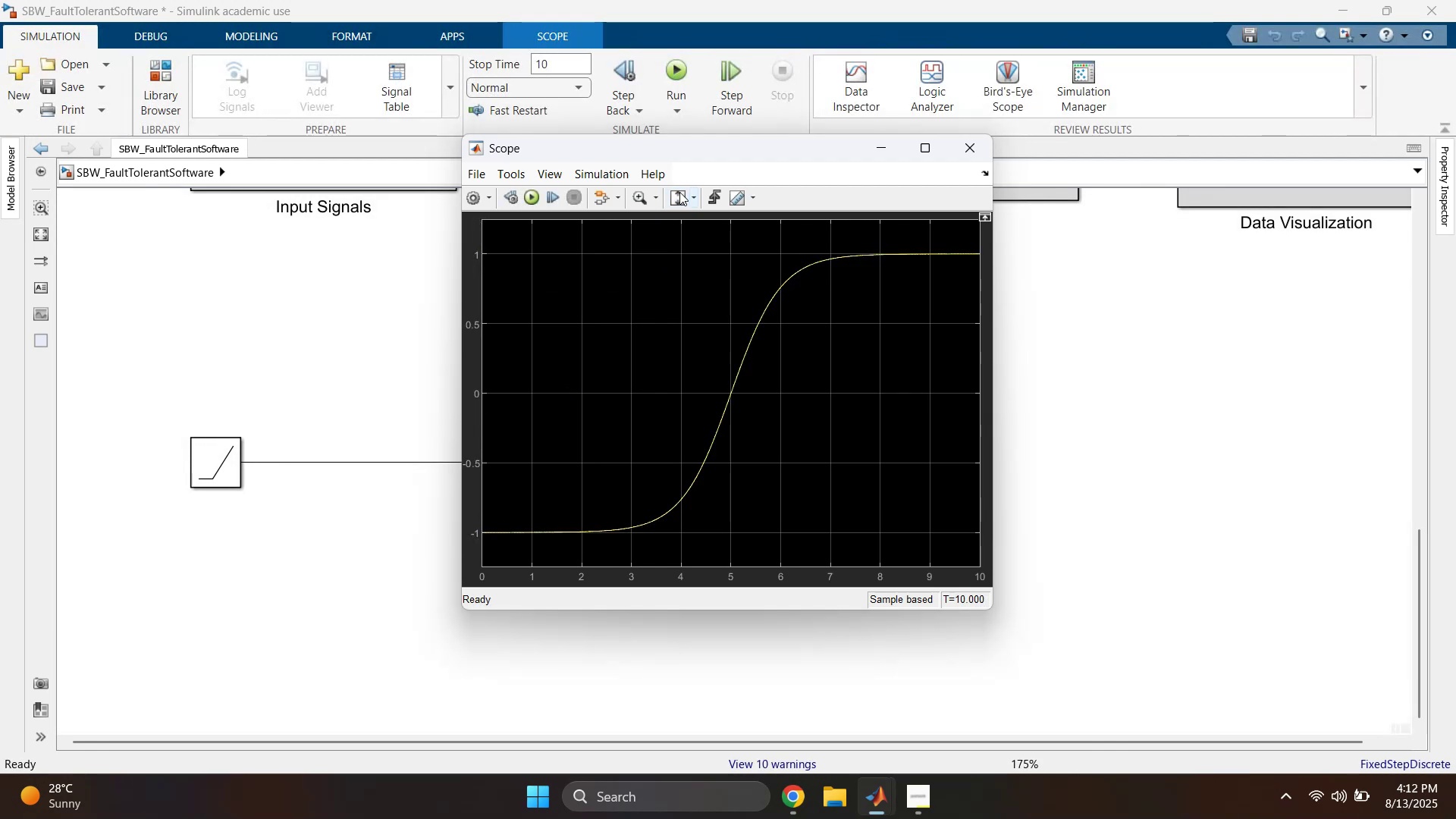 
left_click([679, 192])
 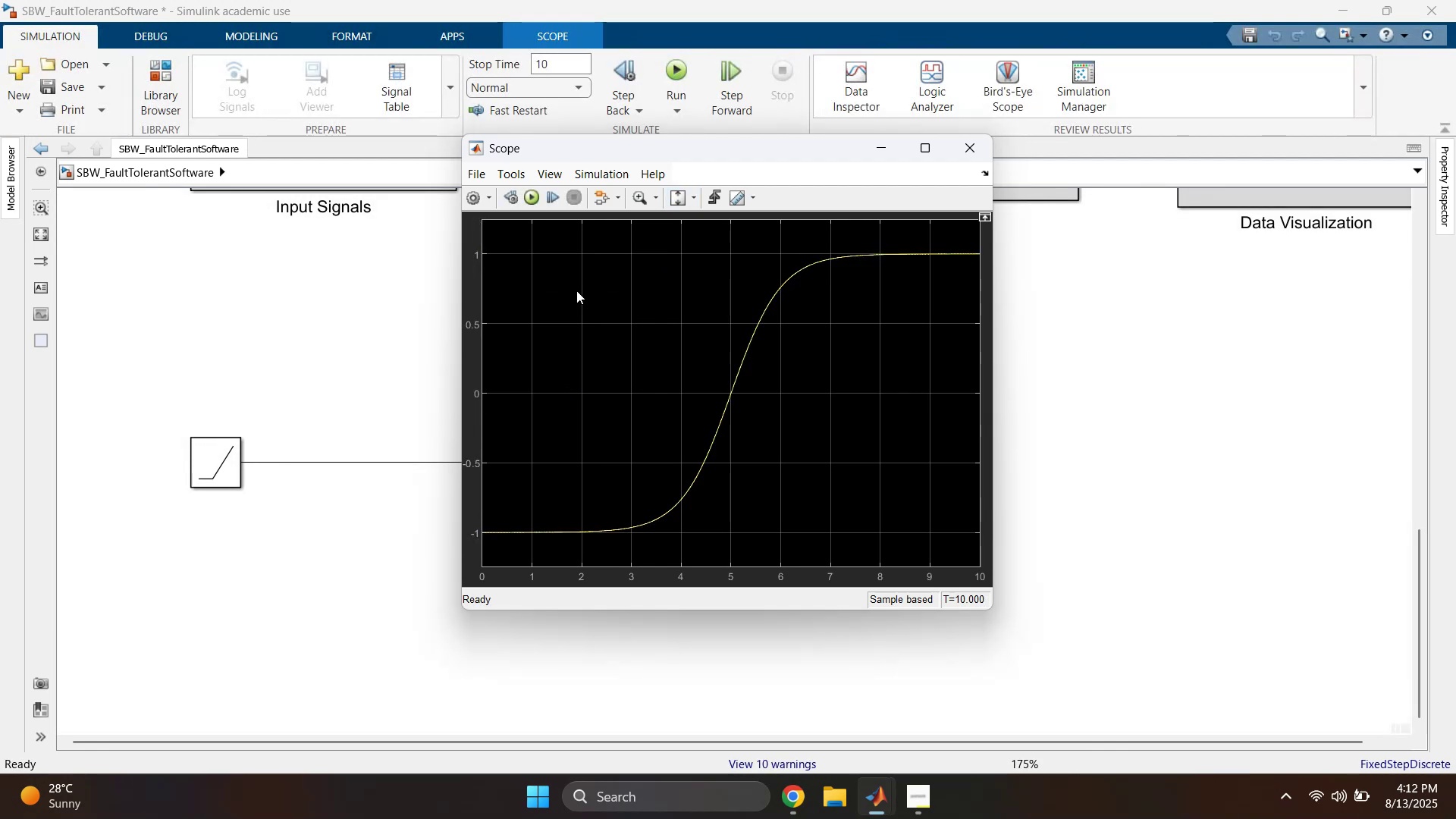 
mouse_move([872, 167])
 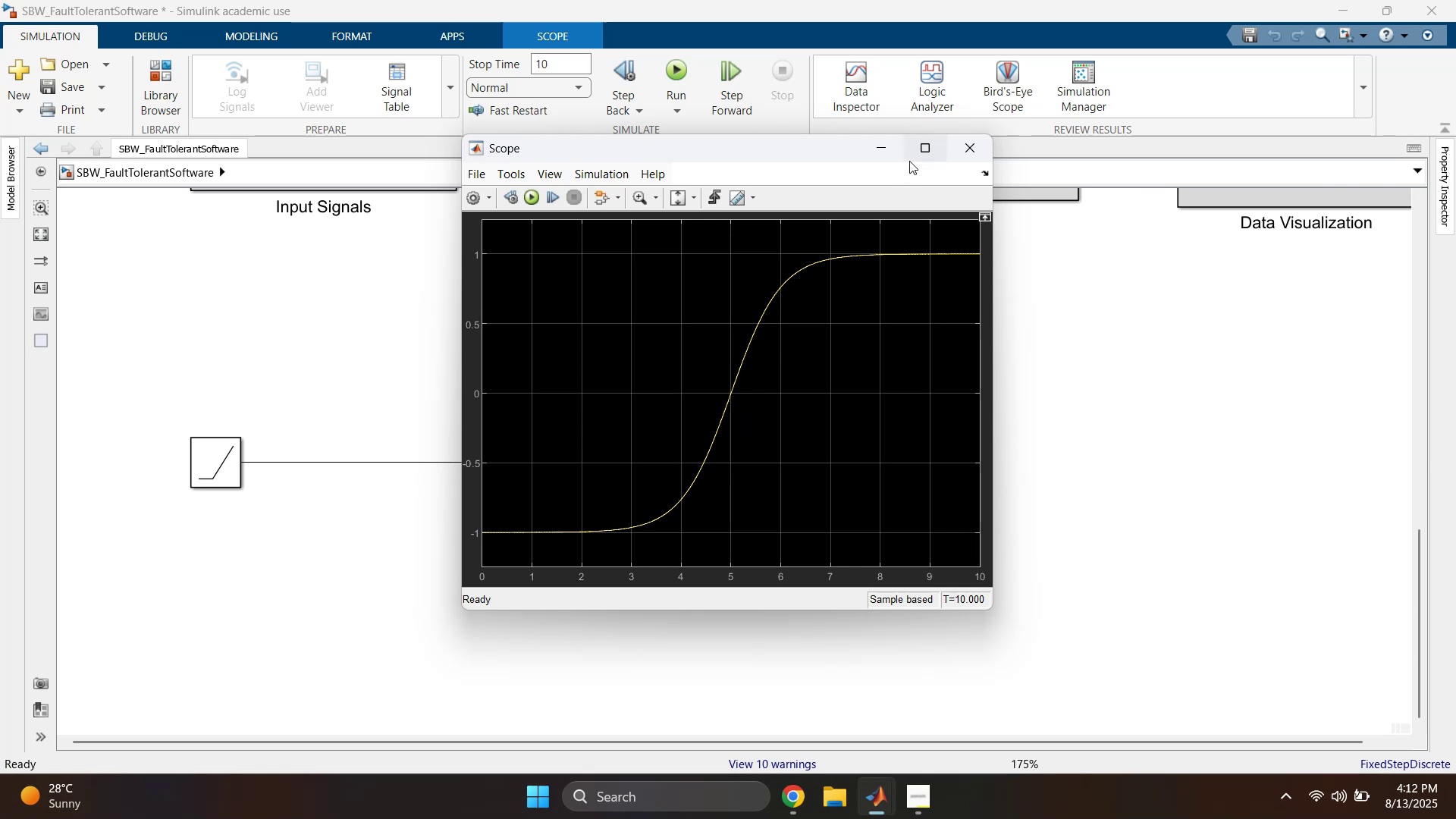 
wait(5.36)
 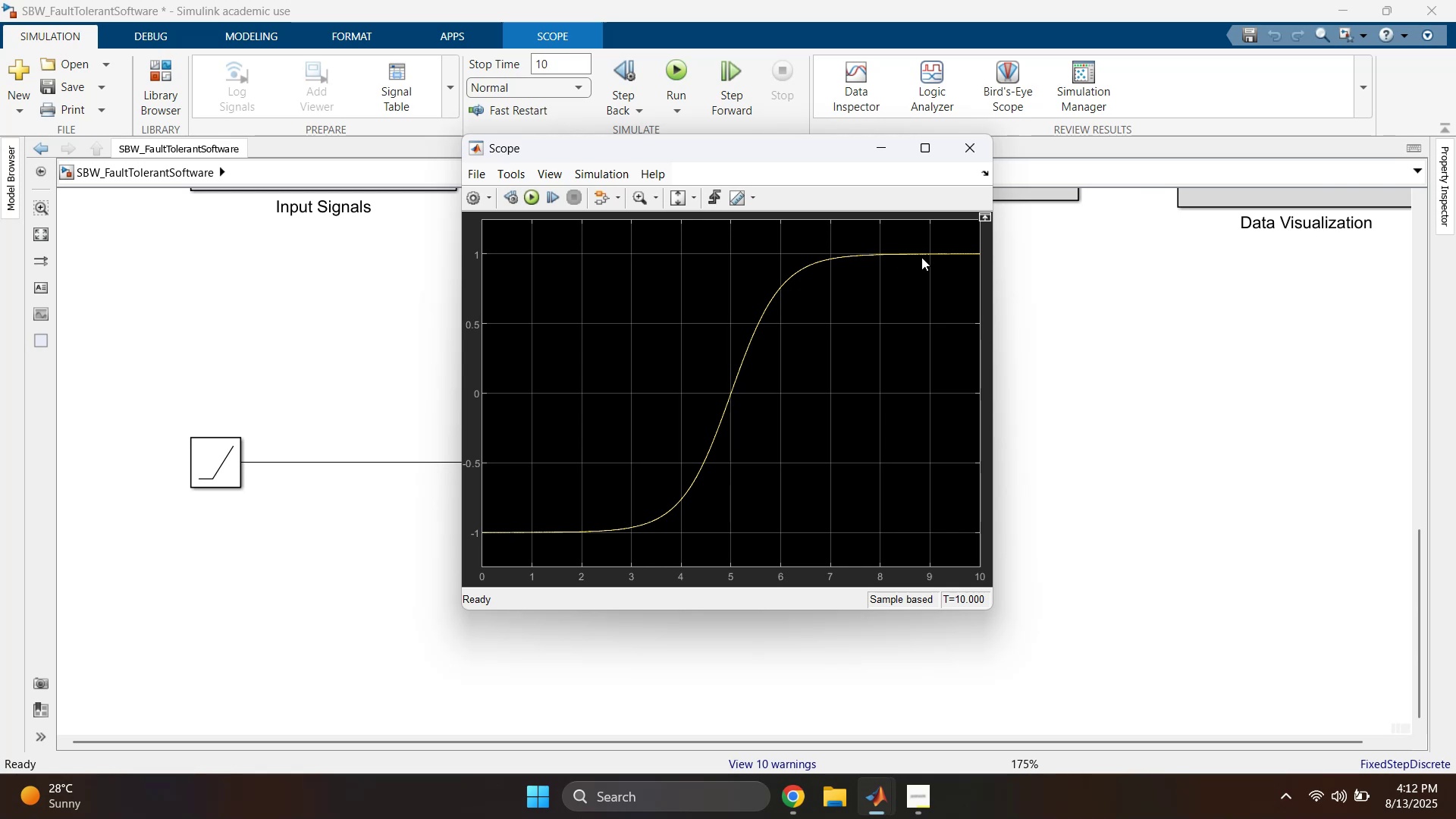 
left_click([891, 155])
 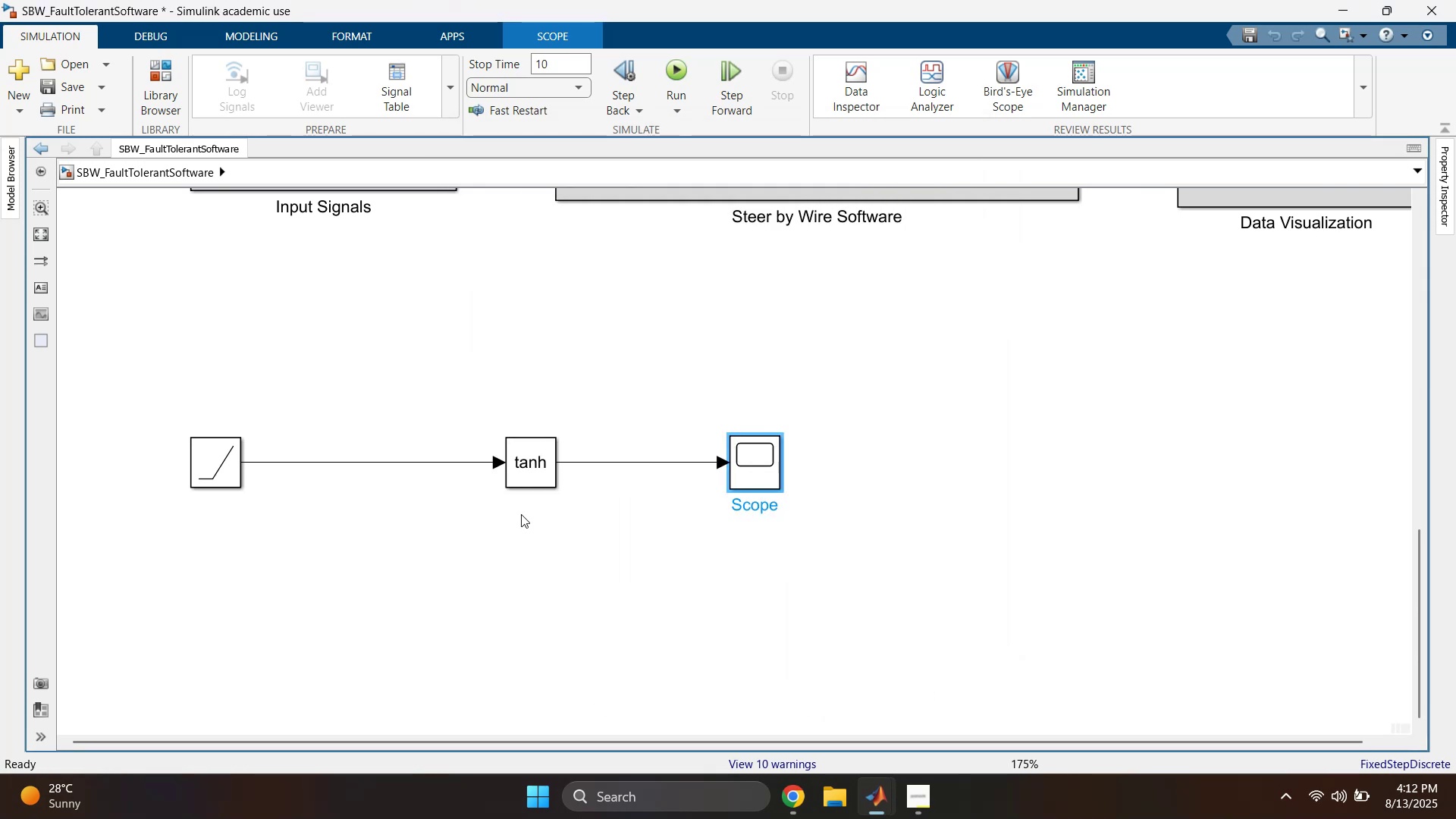 
left_click([521, 376])
 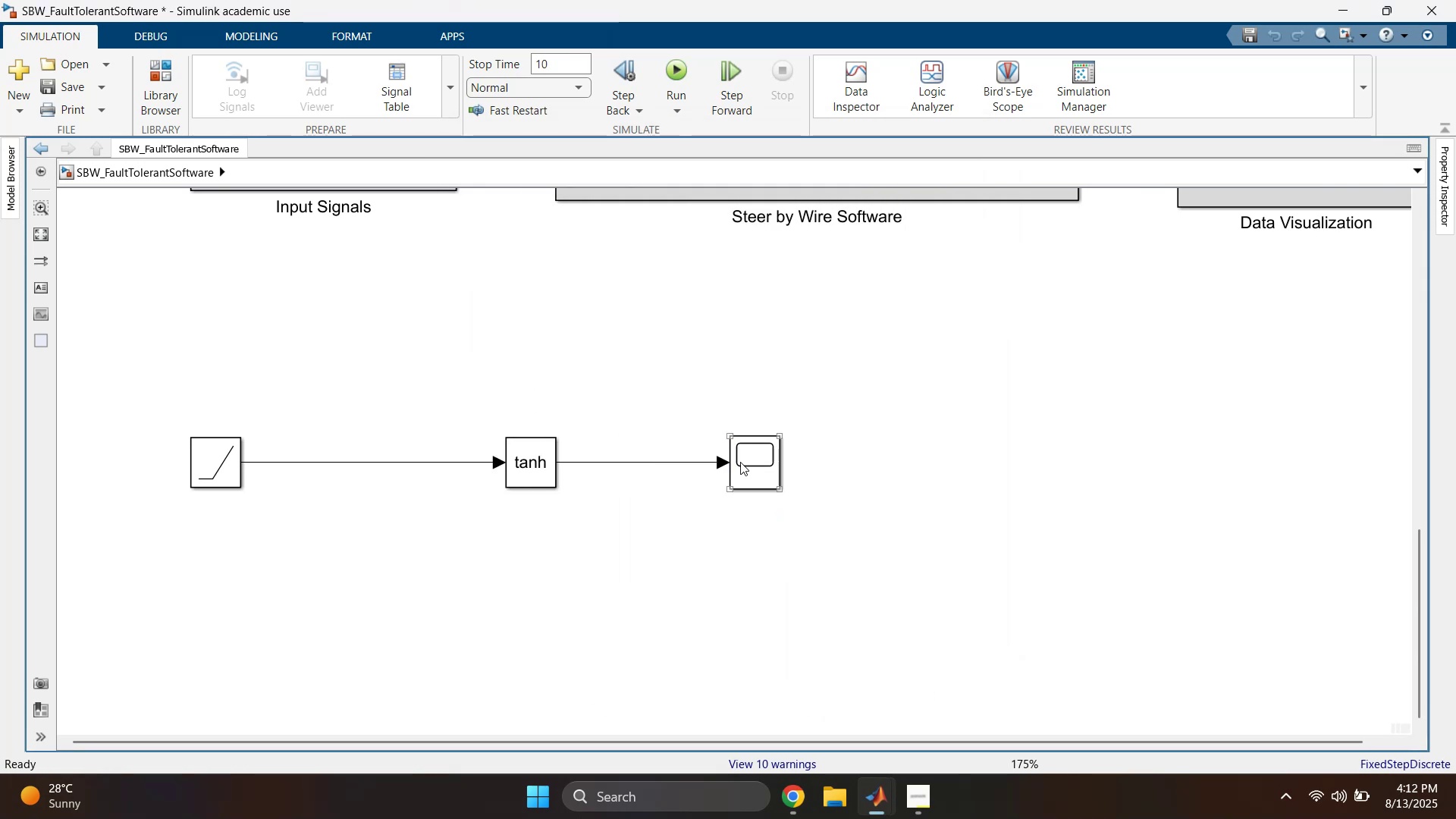 
double_click([750, 466])
 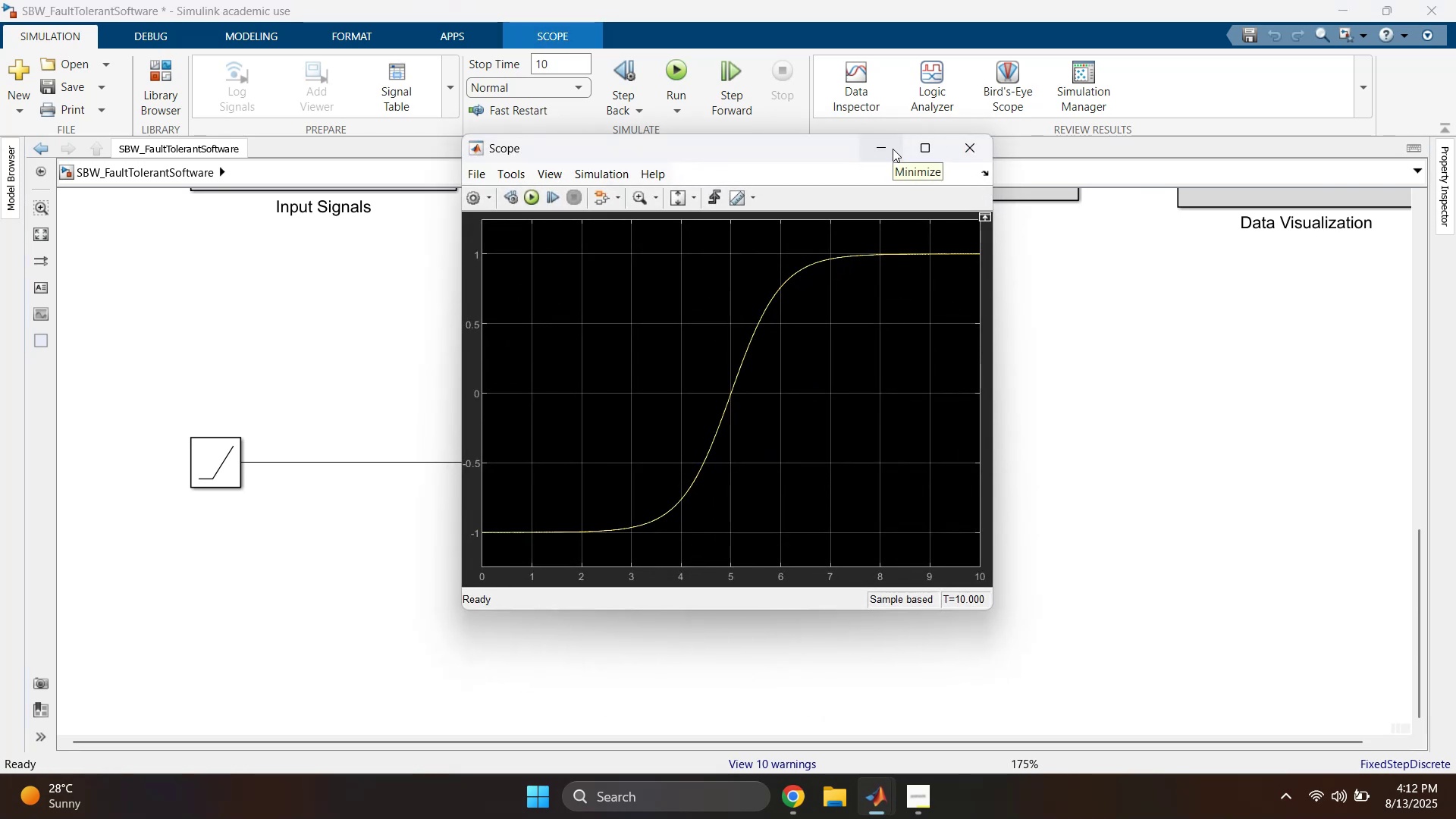 
left_click([893, 149])
 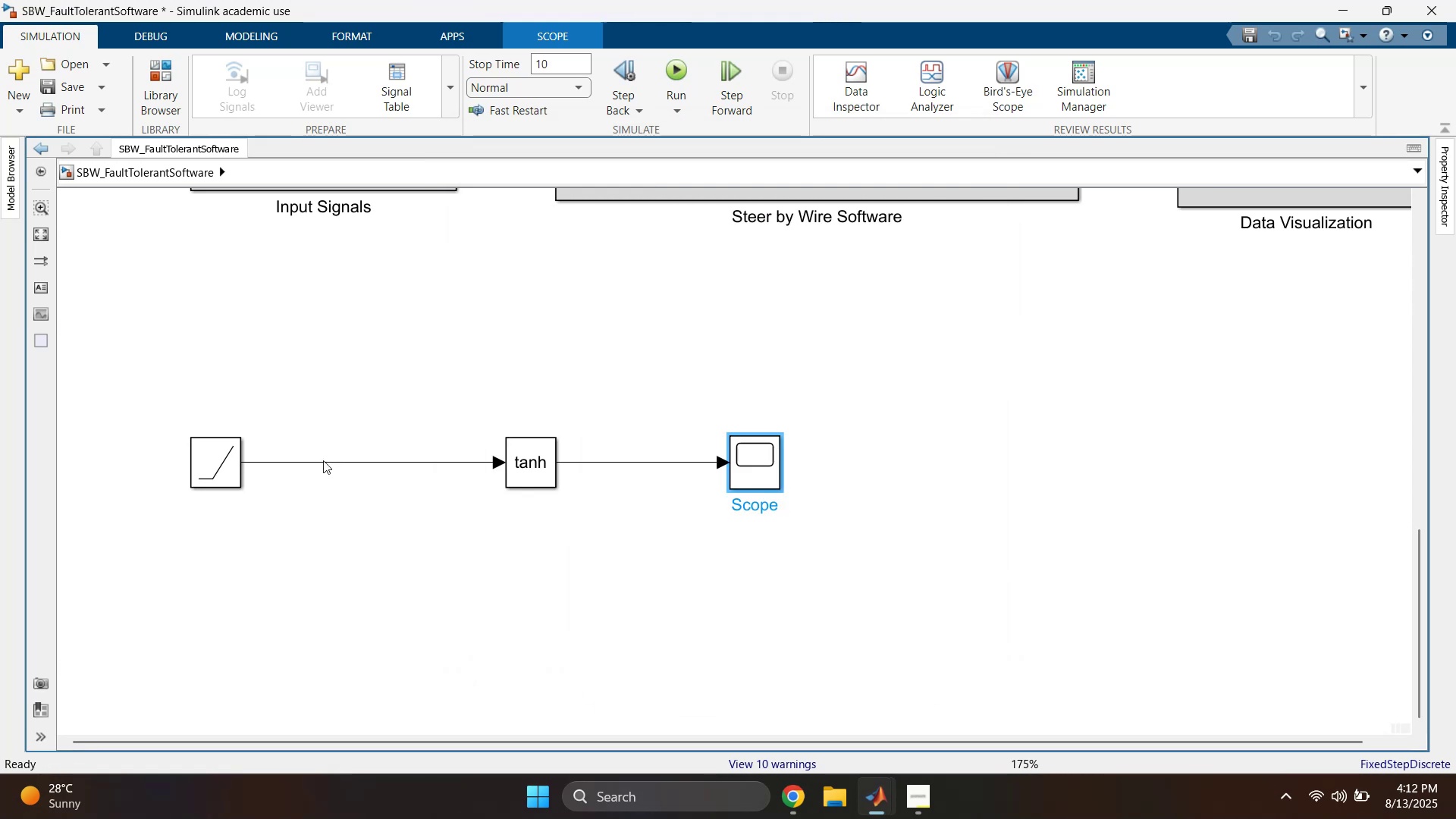 
double_click([322, 461])
 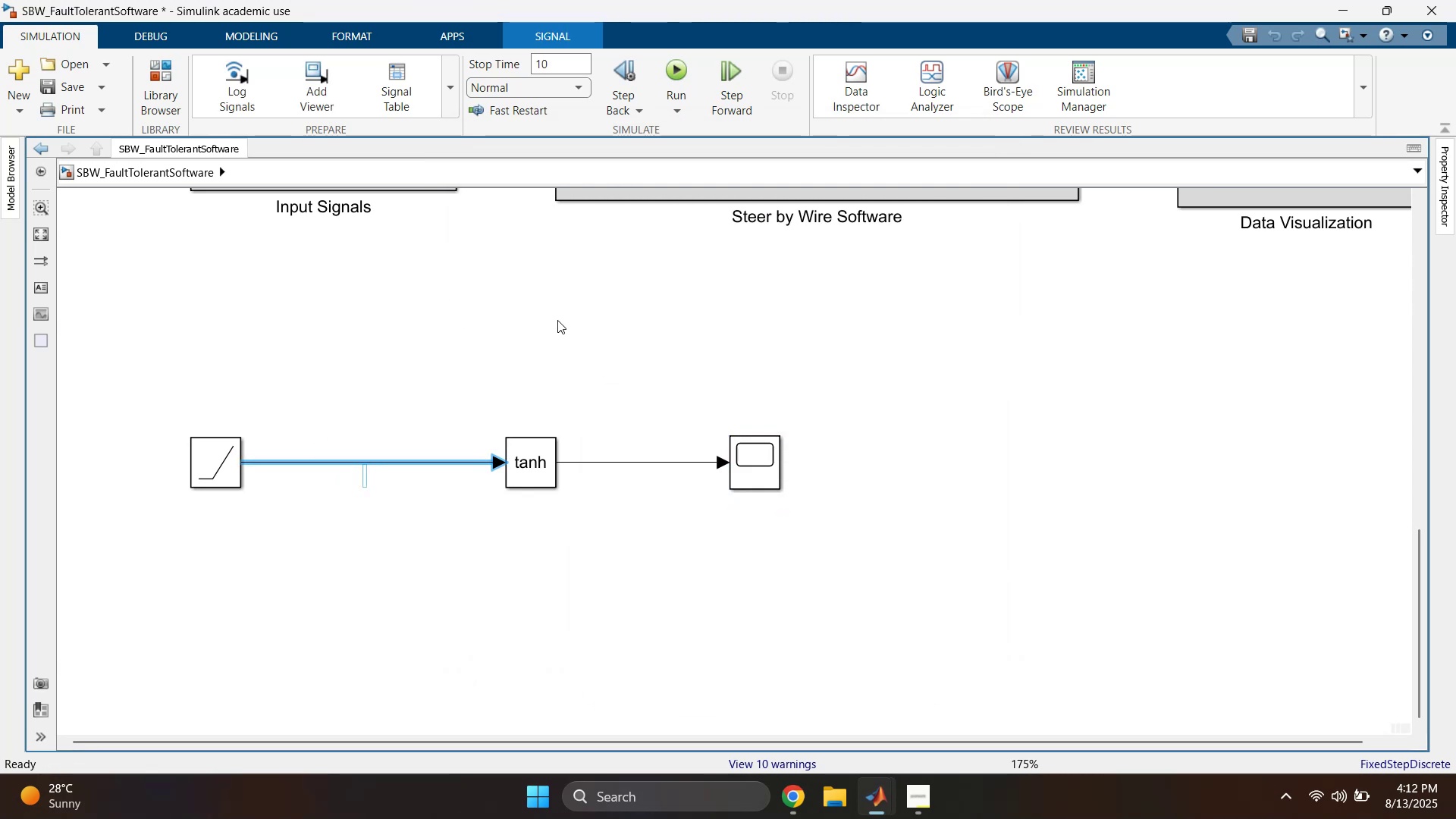 
wait(5.06)
 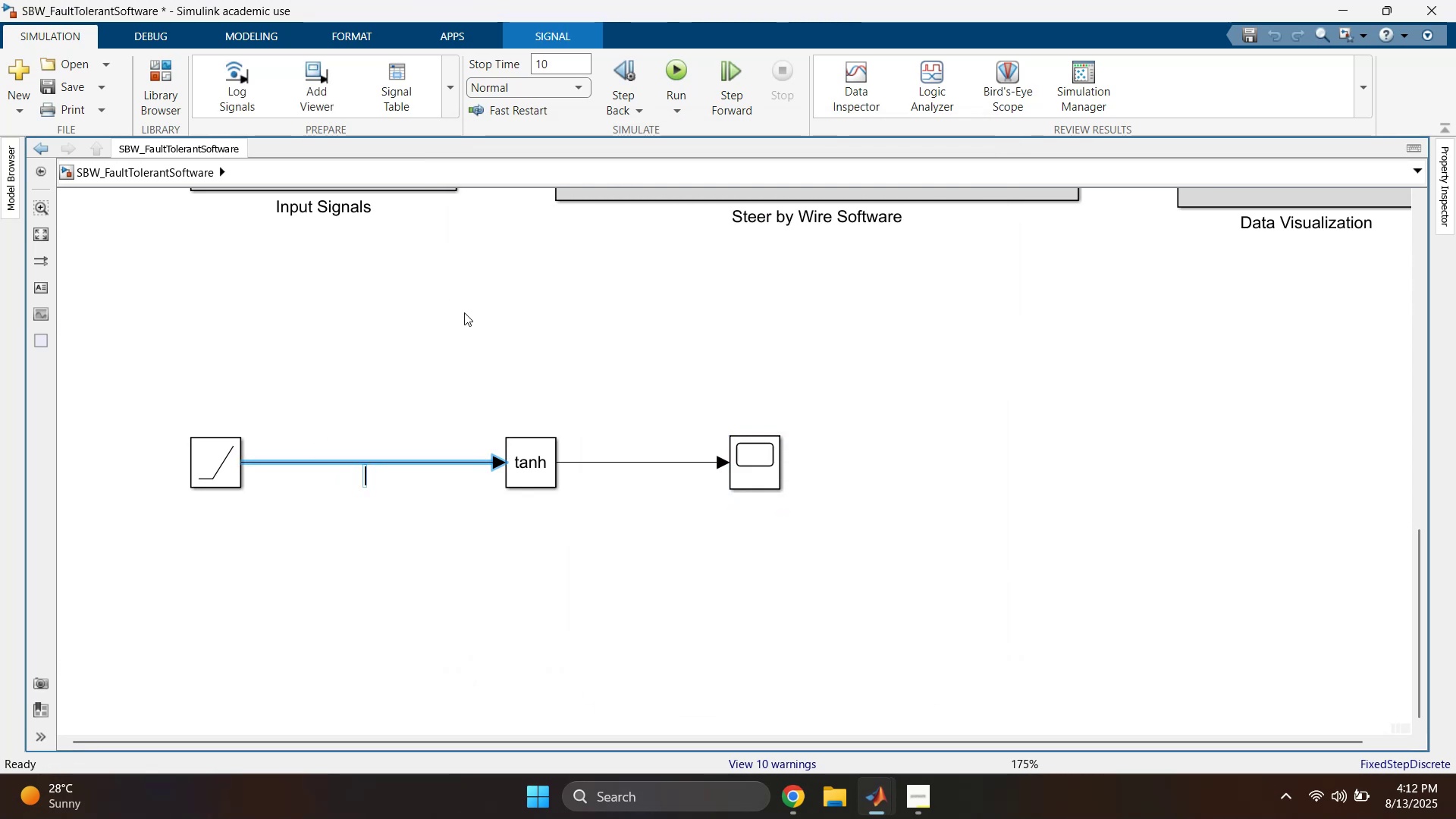 
double_click([489, 331])
 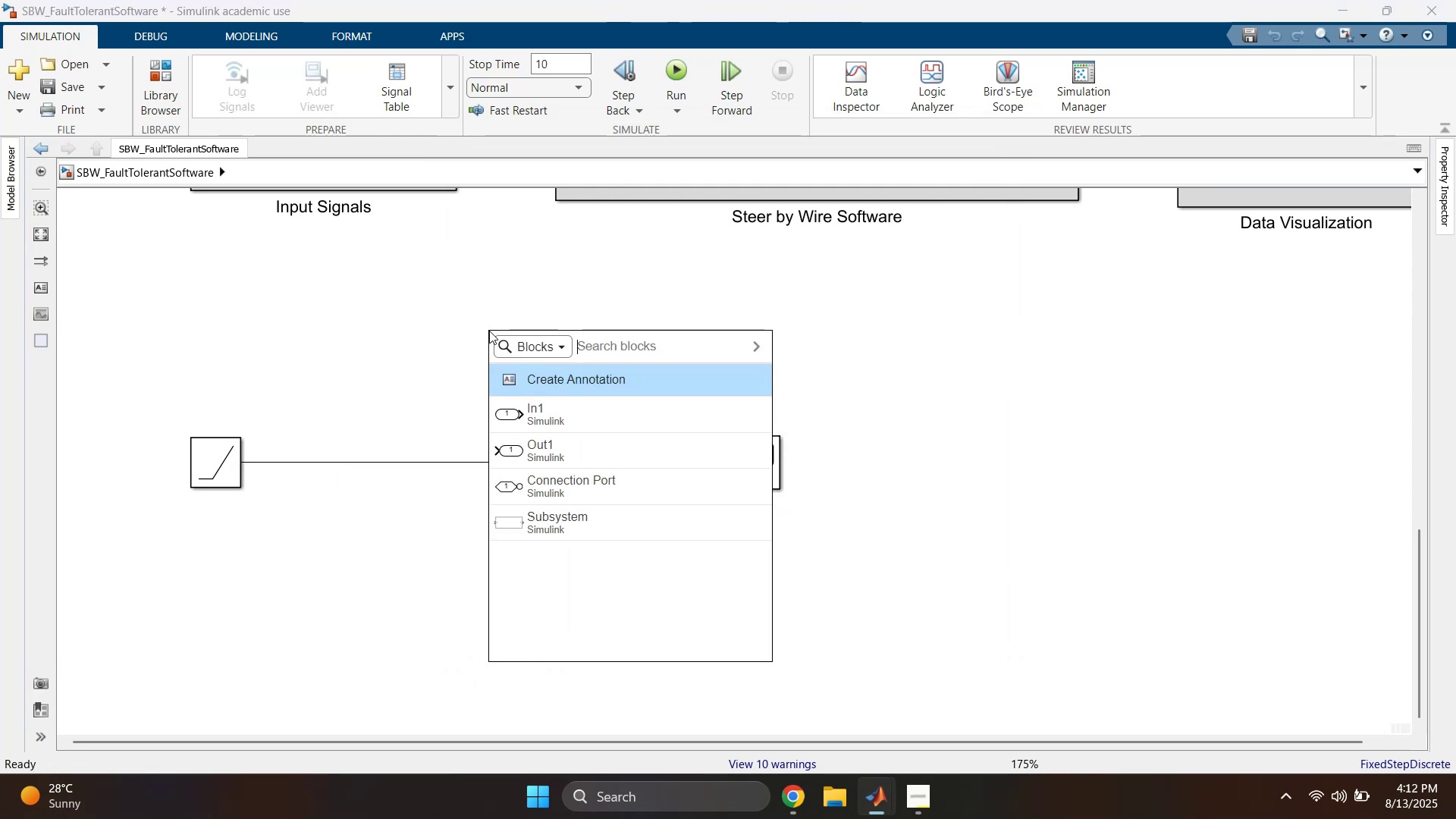 
type(gain)
 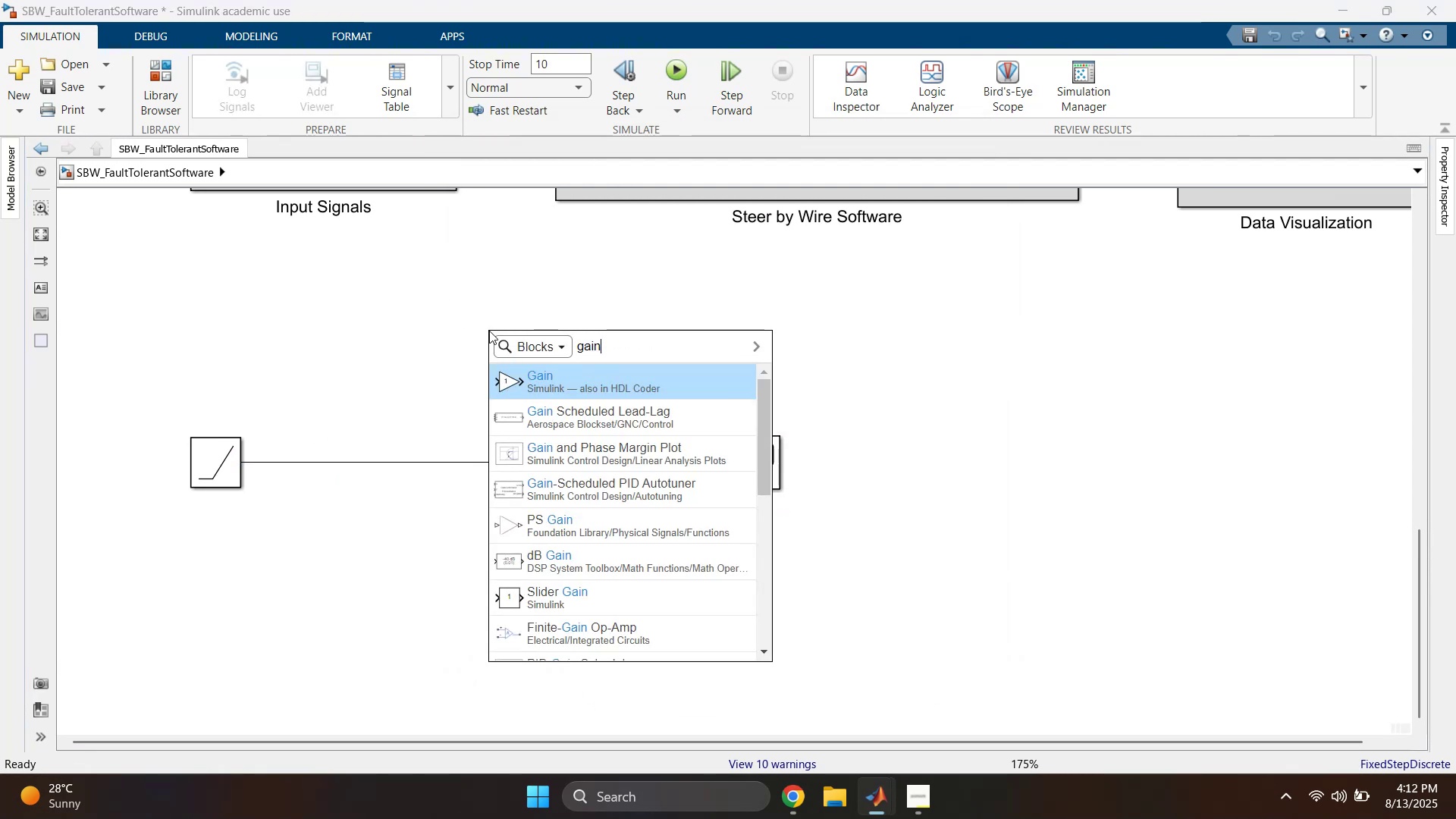 
key(Enter)
 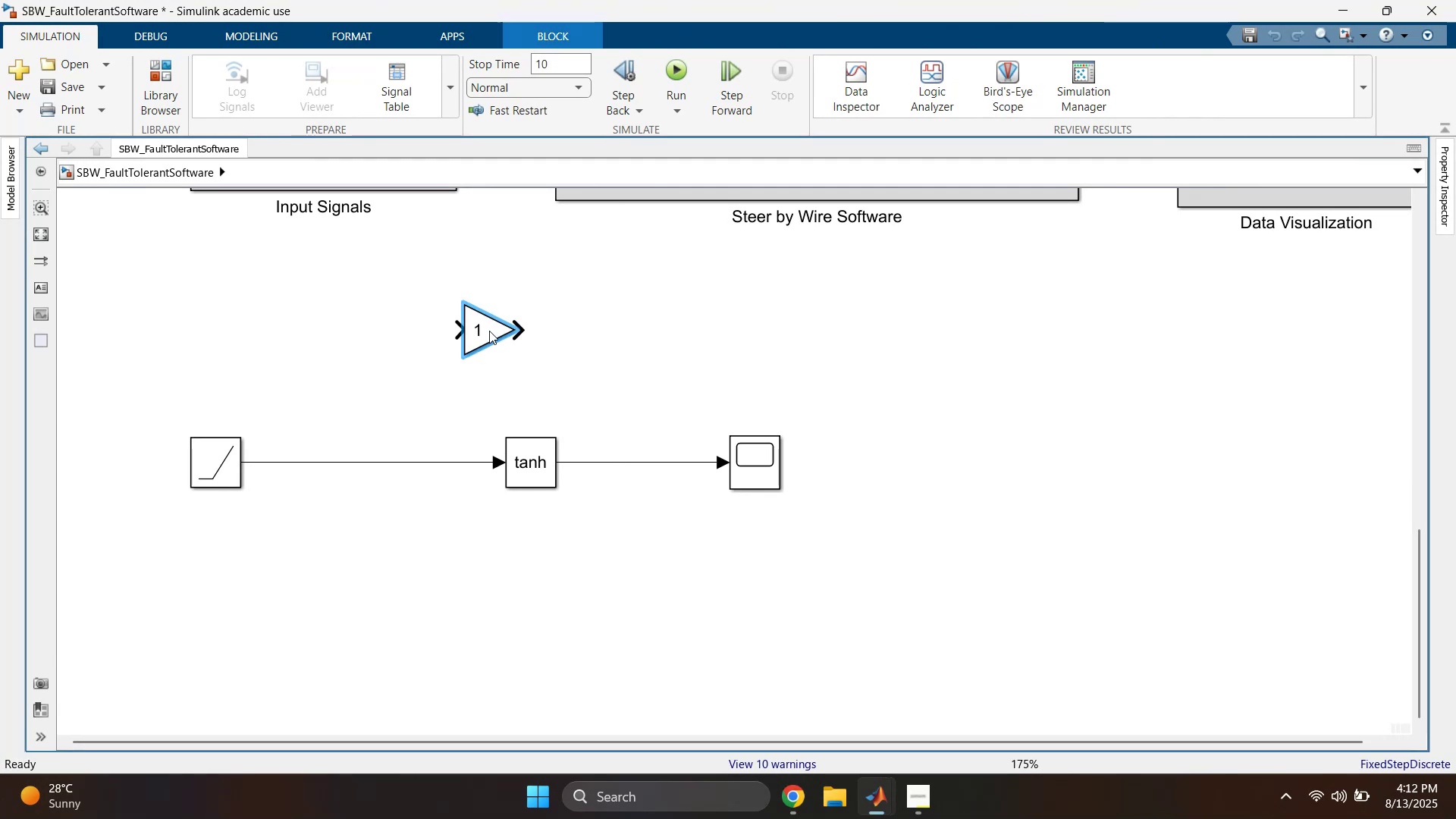 
double_click([489, 331])
 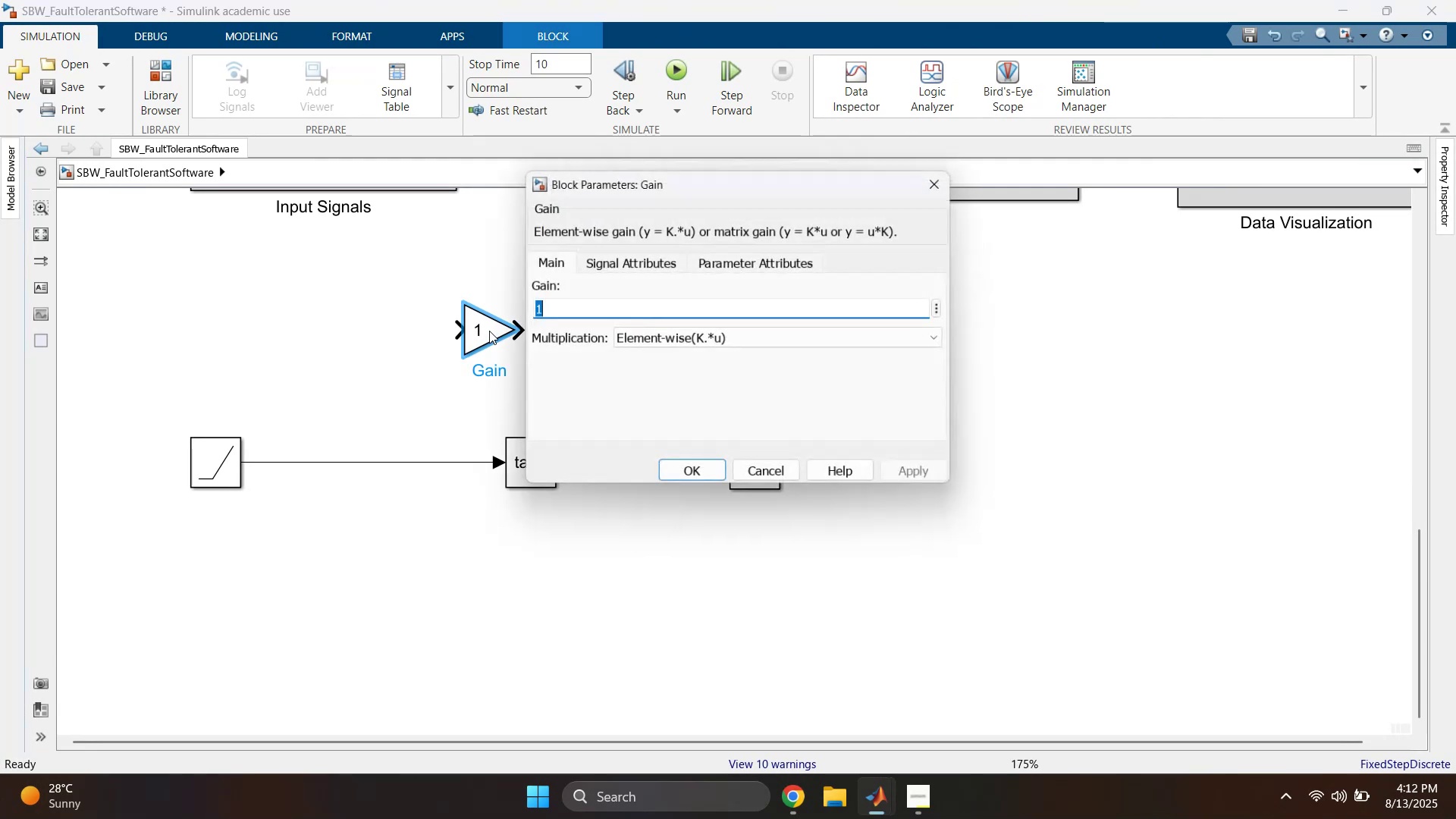 
type(gradie)
key(Backspace)
key(Backspace)
key(Backspace)
key(Backspace)
key(Backspace)
key(Backspace)
key(Backspace)
type(2)
 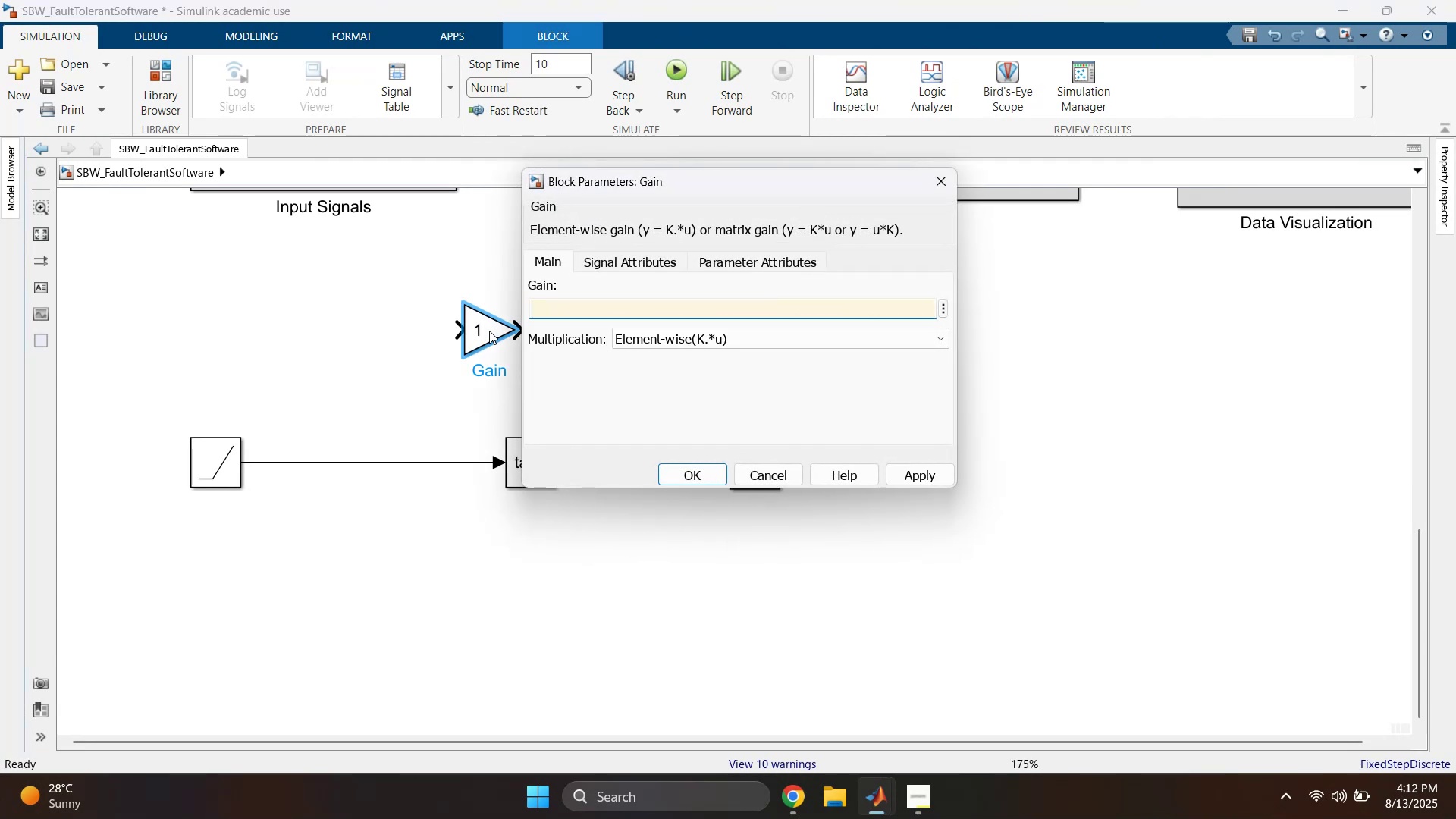 
key(Enter)
 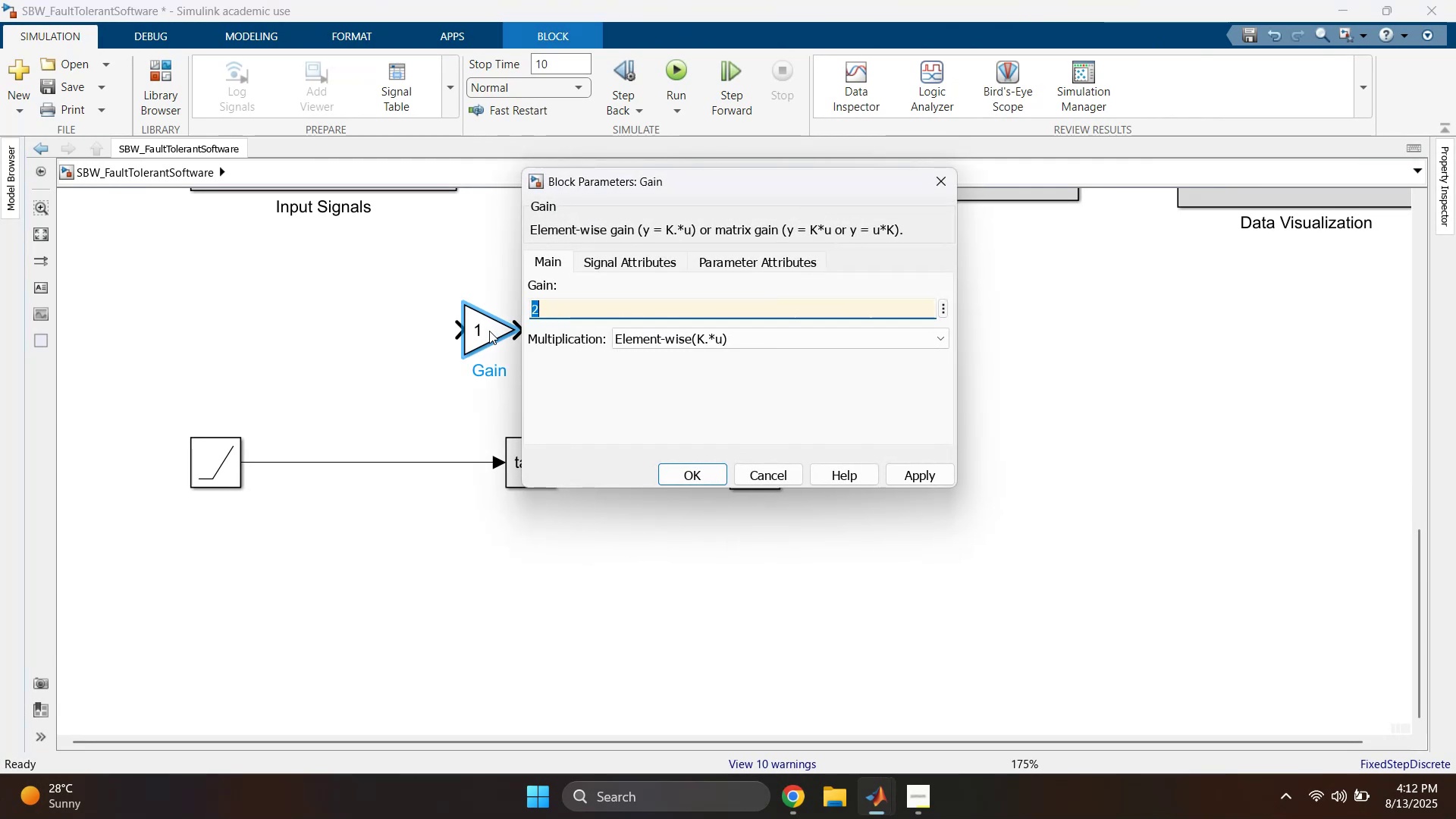 
key(Enter)
 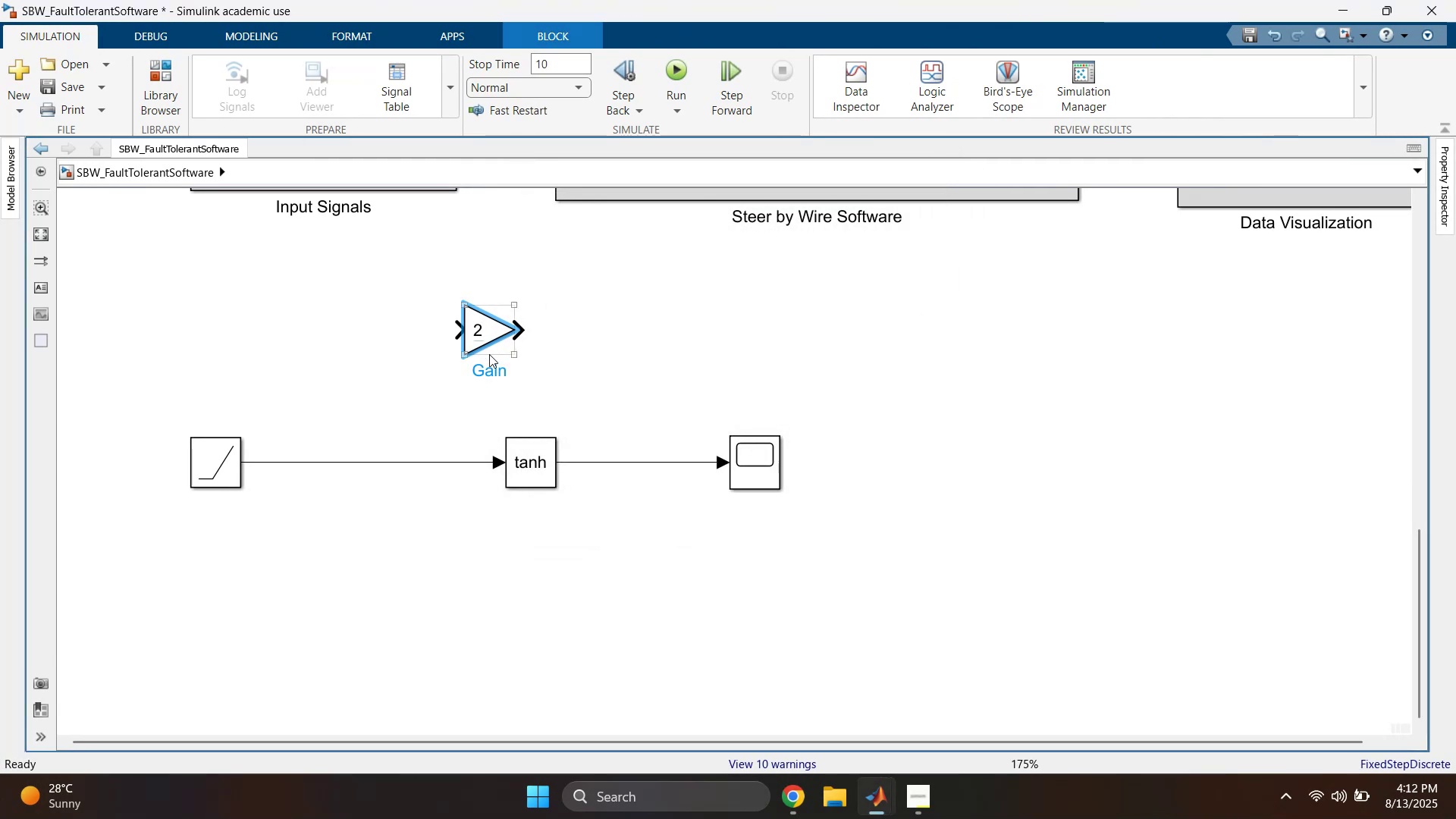 
double_click([489, 378])
 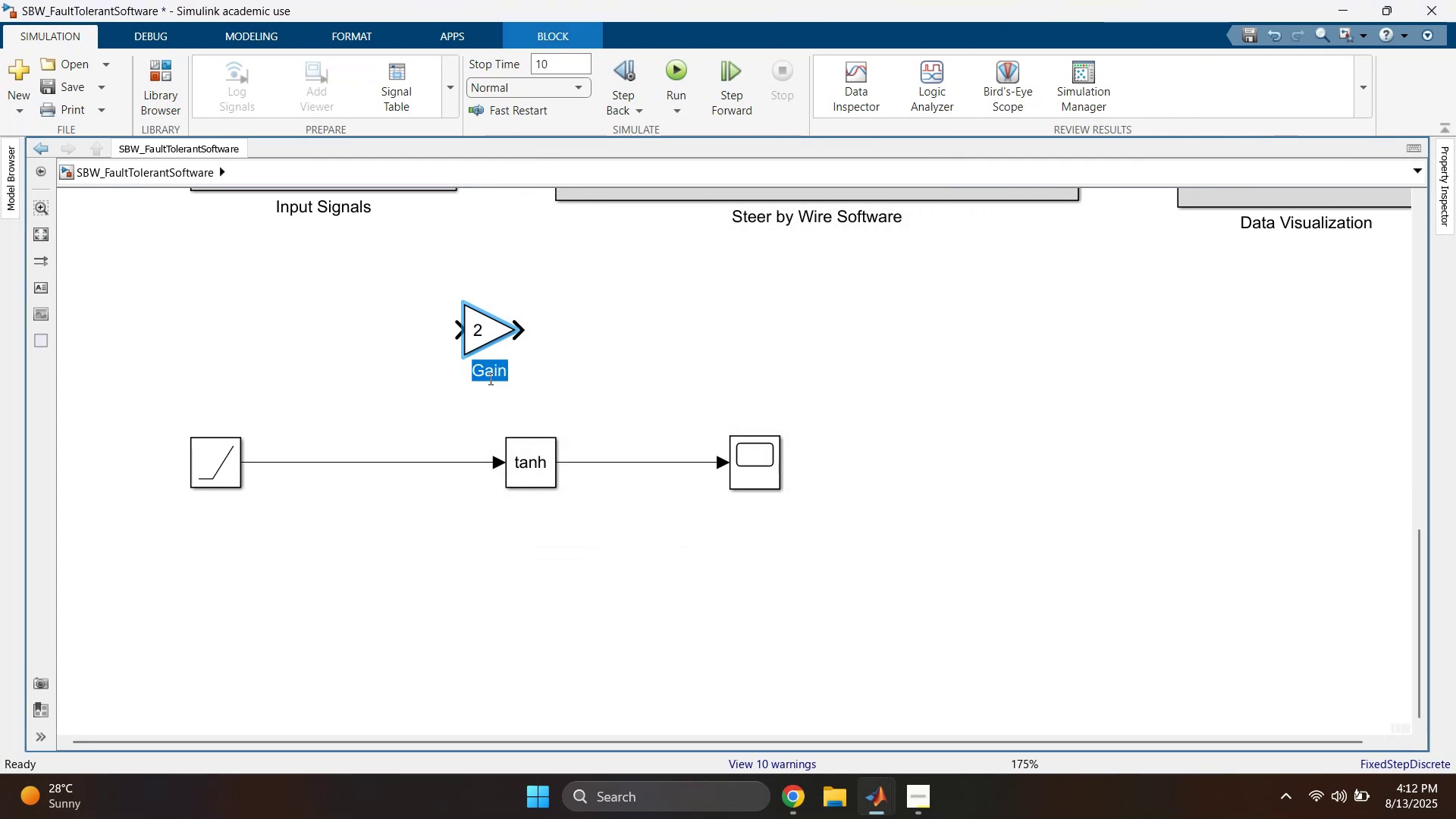 
type(gradient)
 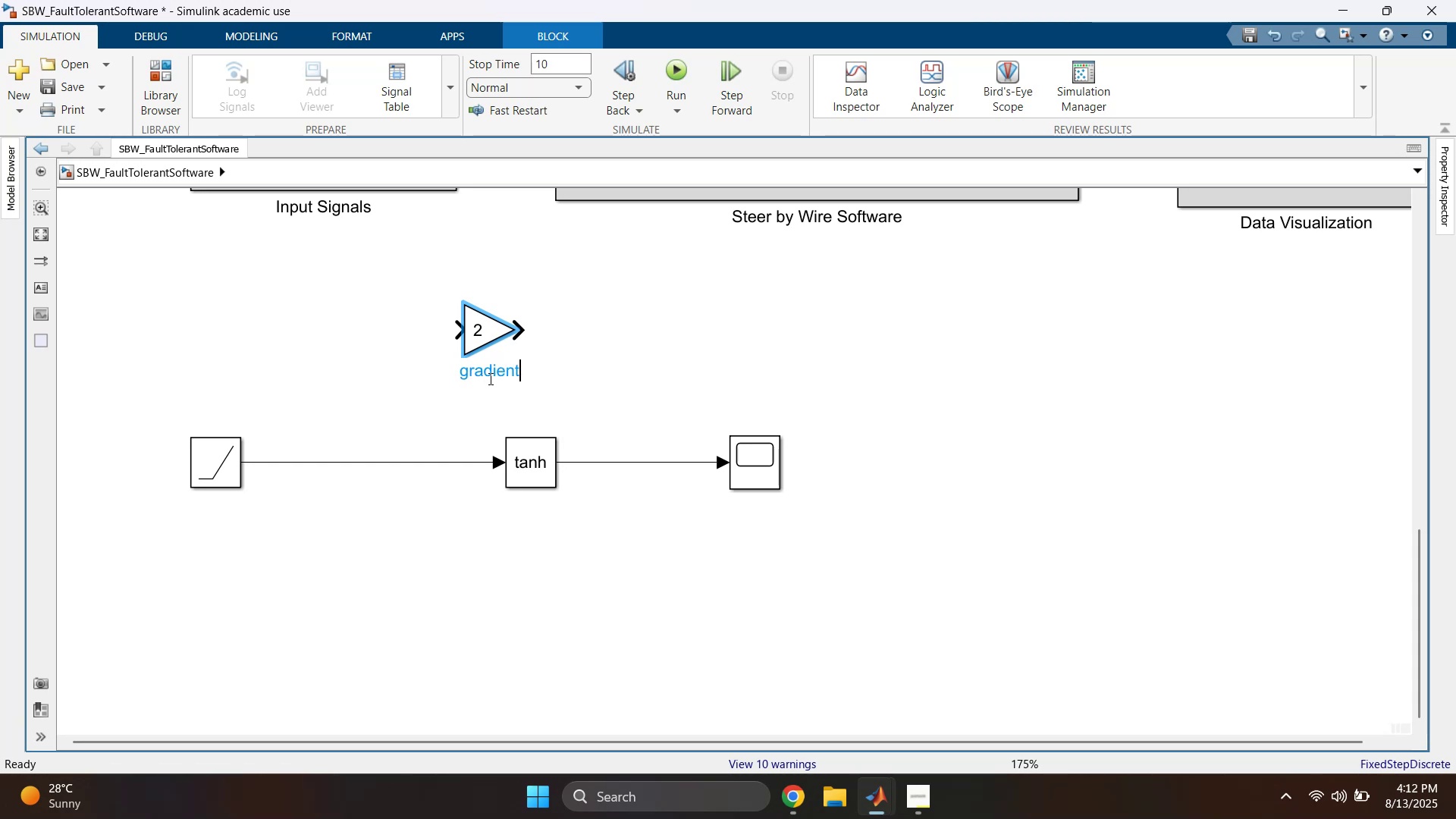 
key(Enter)
 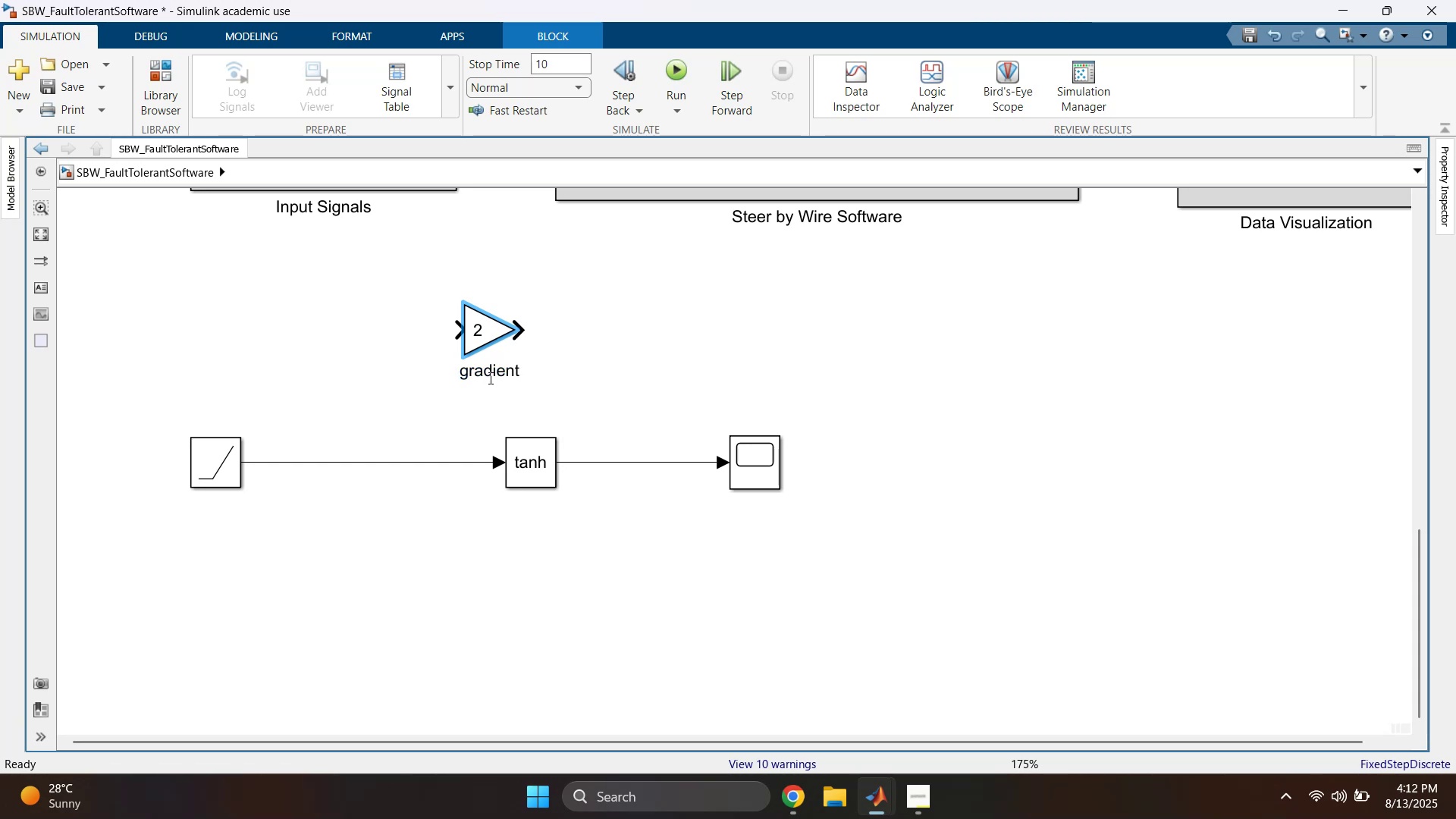 
left_click([703, 381])
 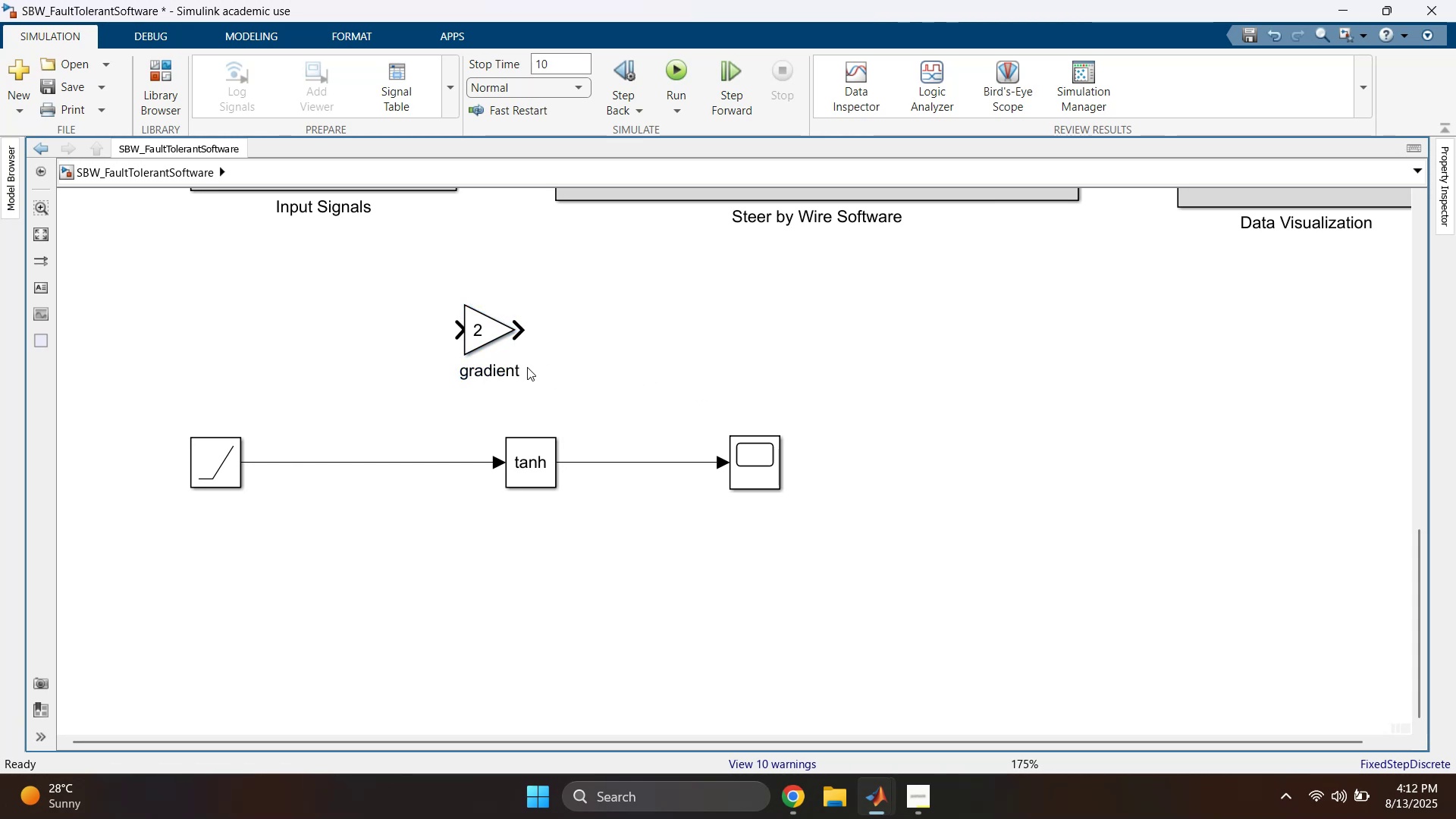 
left_click_drag(start_coordinate=[496, 336], to_coordinate=[501, 615])
 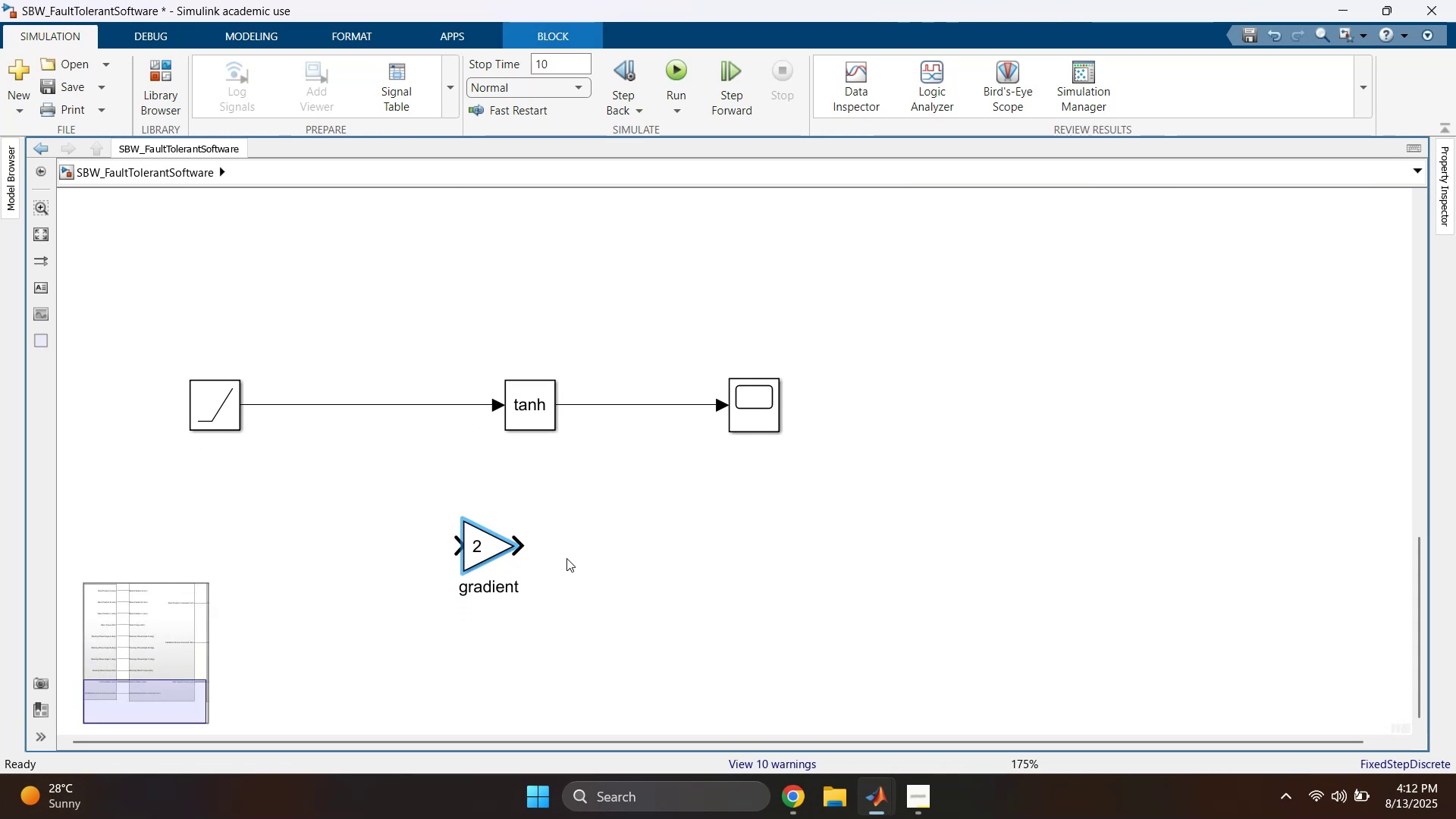 
left_click_drag(start_coordinate=[488, 560], to_coordinate=[469, 532])
 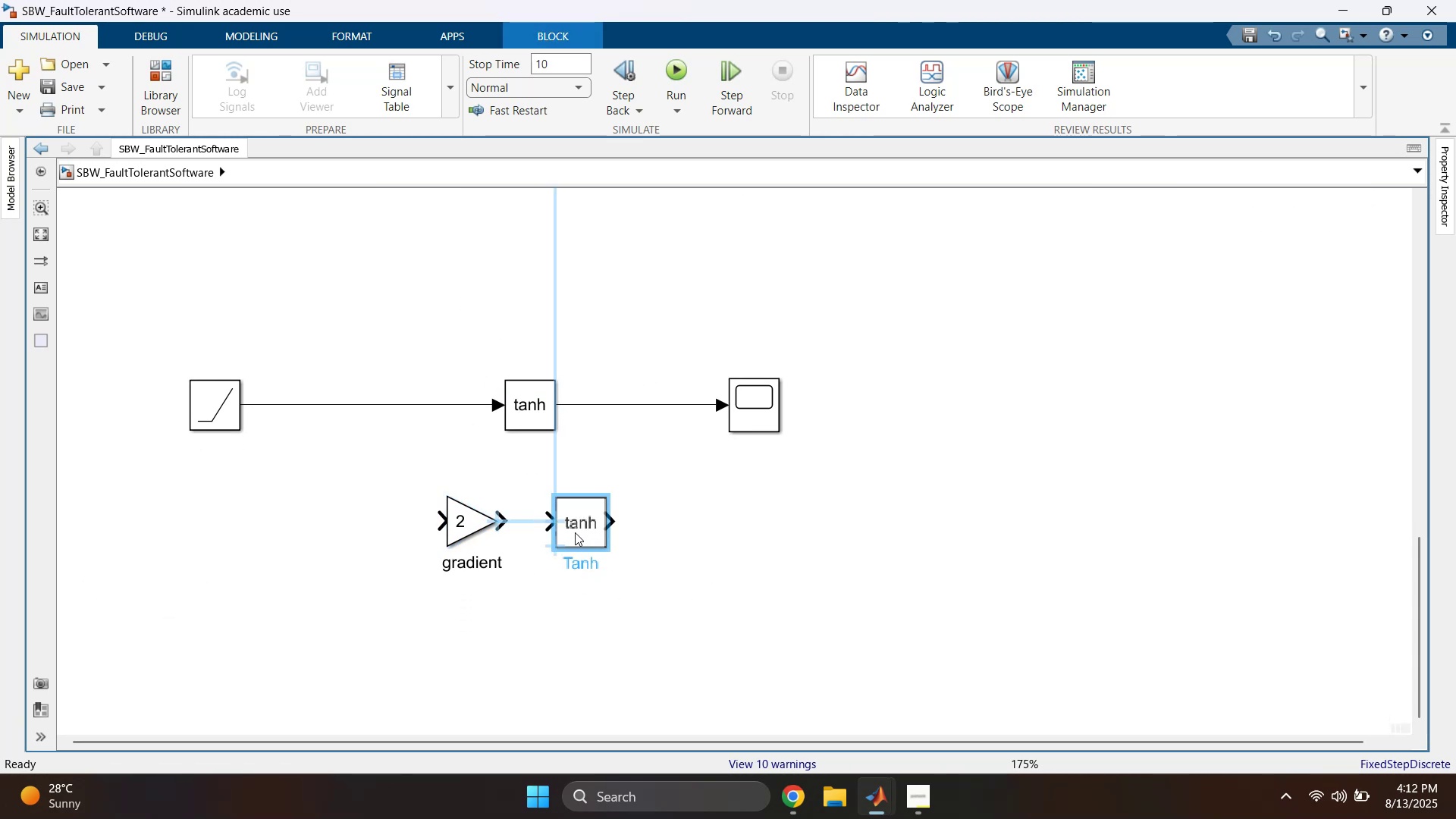 
left_click([523, 524])
 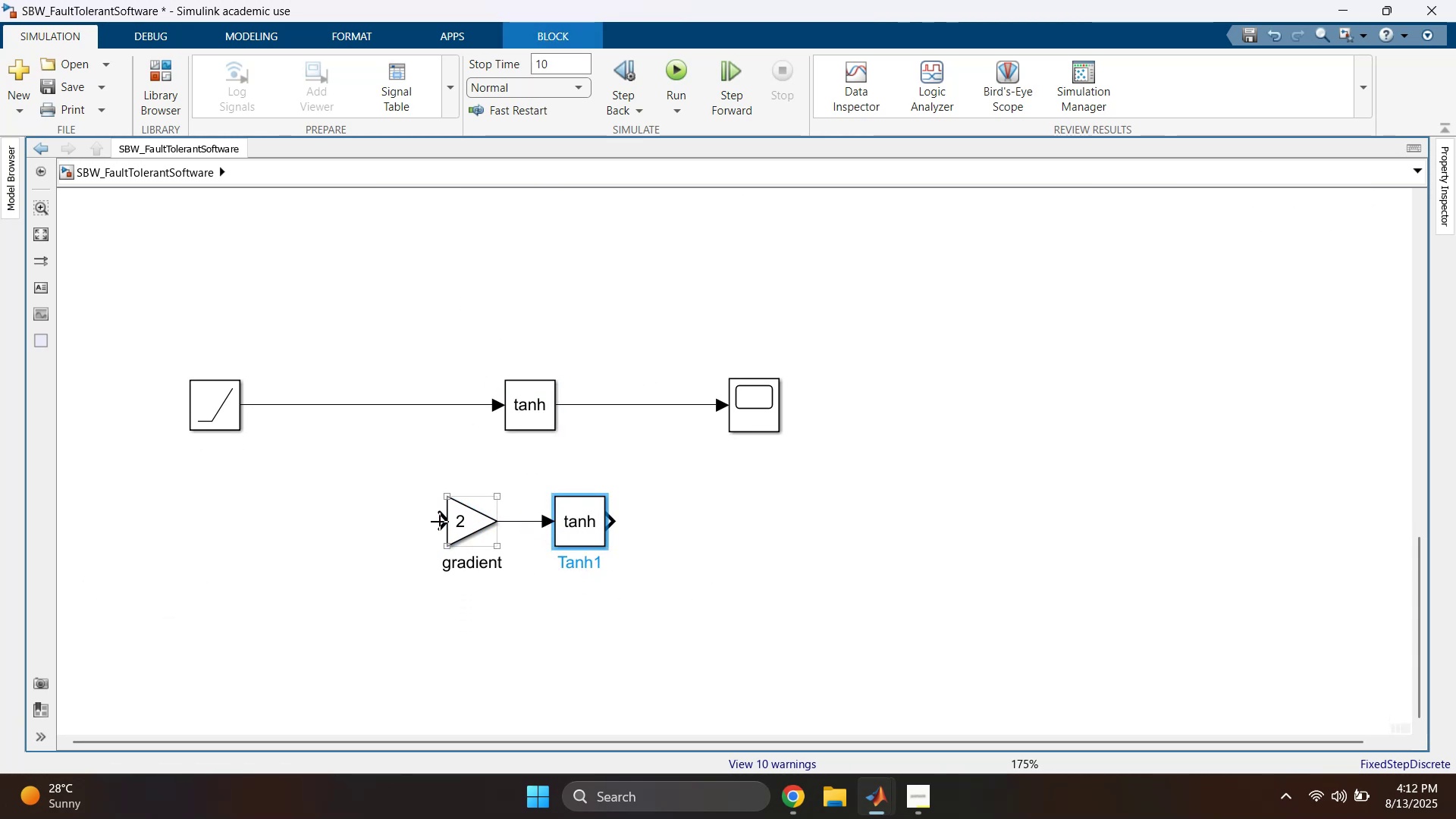 
left_click_drag(start_coordinate=[437, 521], to_coordinate=[407, 404])
 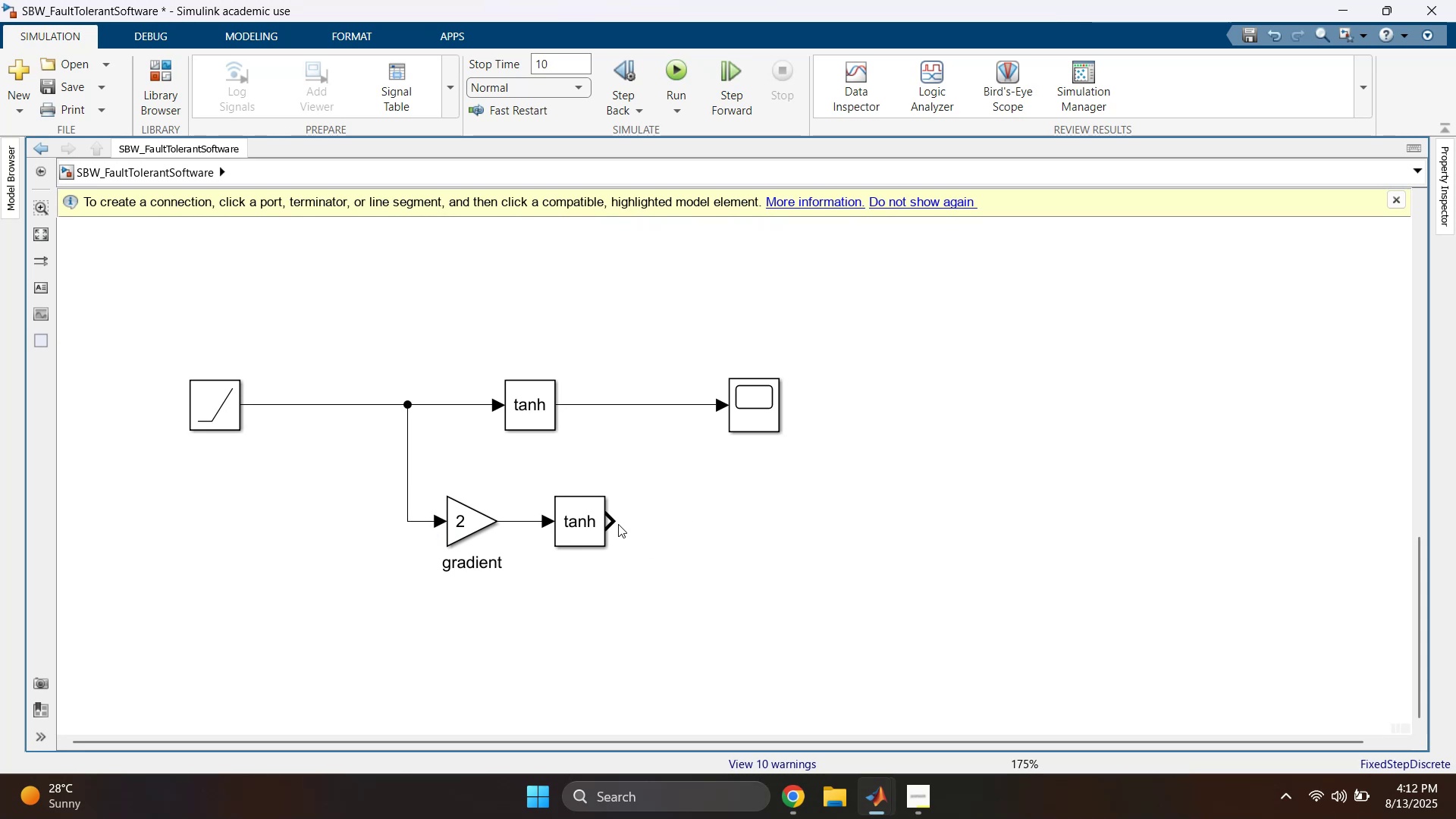 
left_click_drag(start_coordinate=[612, 524], to_coordinate=[740, 429])
 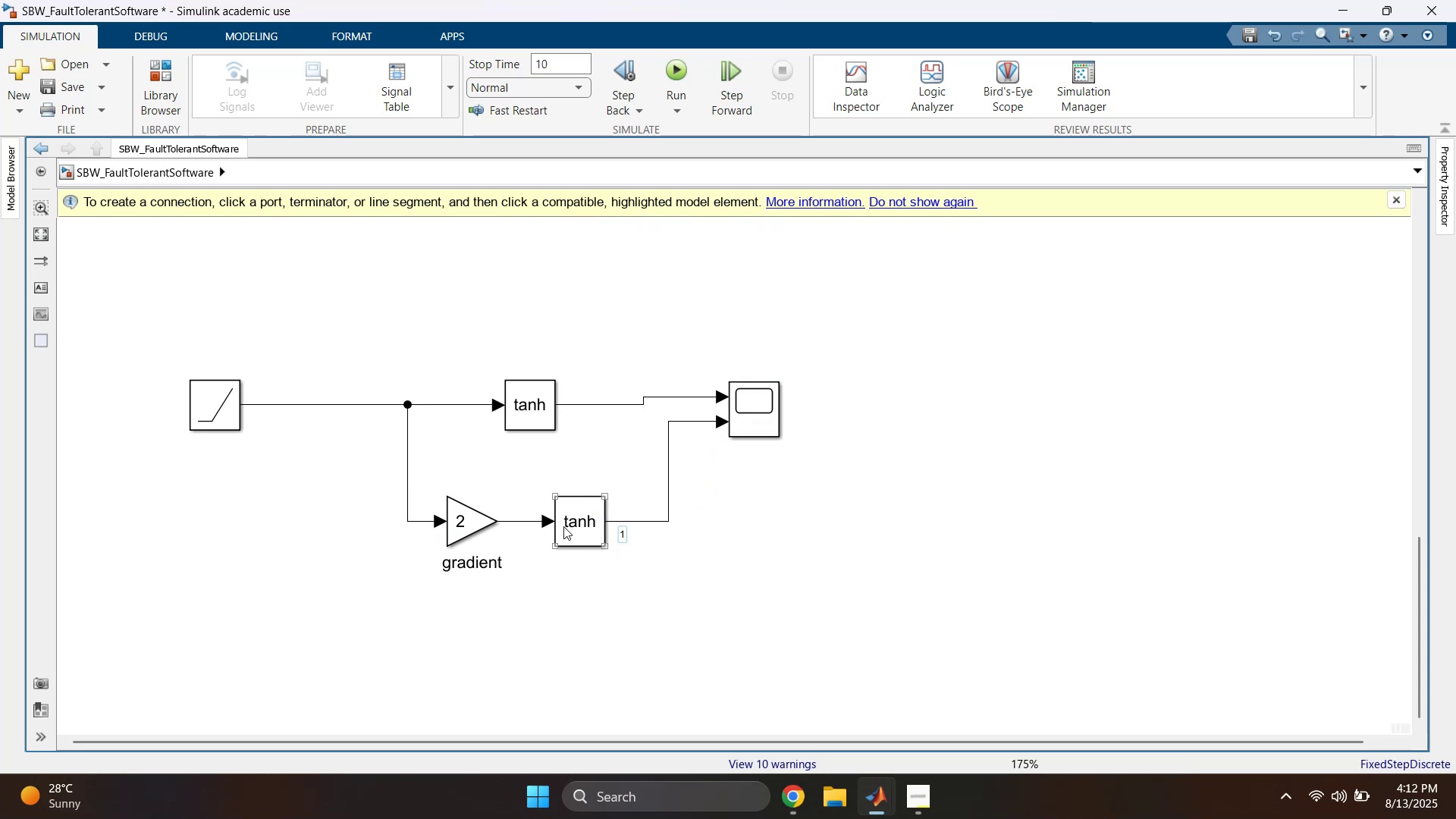 
left_click_drag(start_coordinate=[581, 524], to_coordinate=[568, 523])
 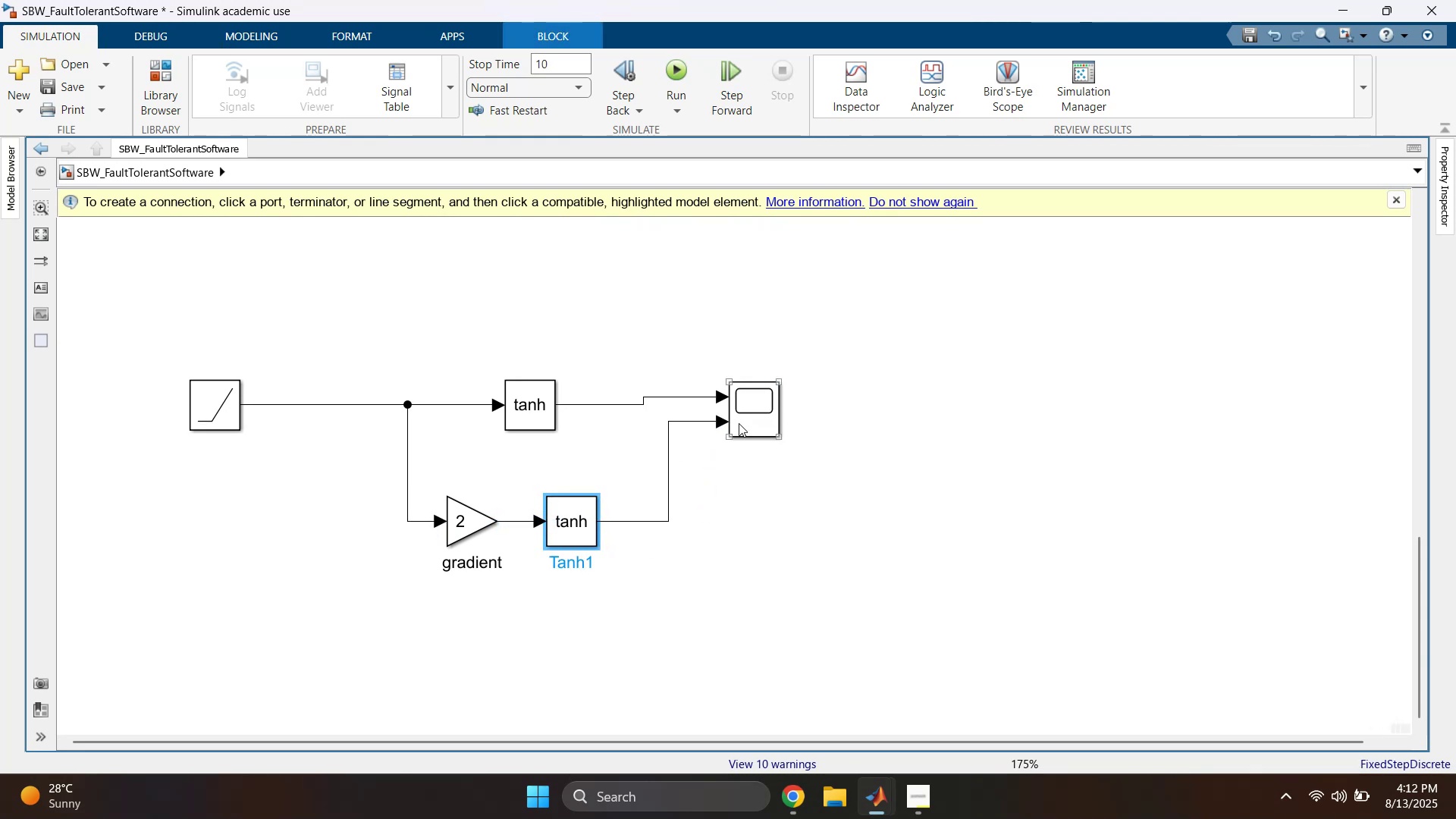 
left_click_drag(start_coordinate=[753, 420], to_coordinate=[771, 428])
 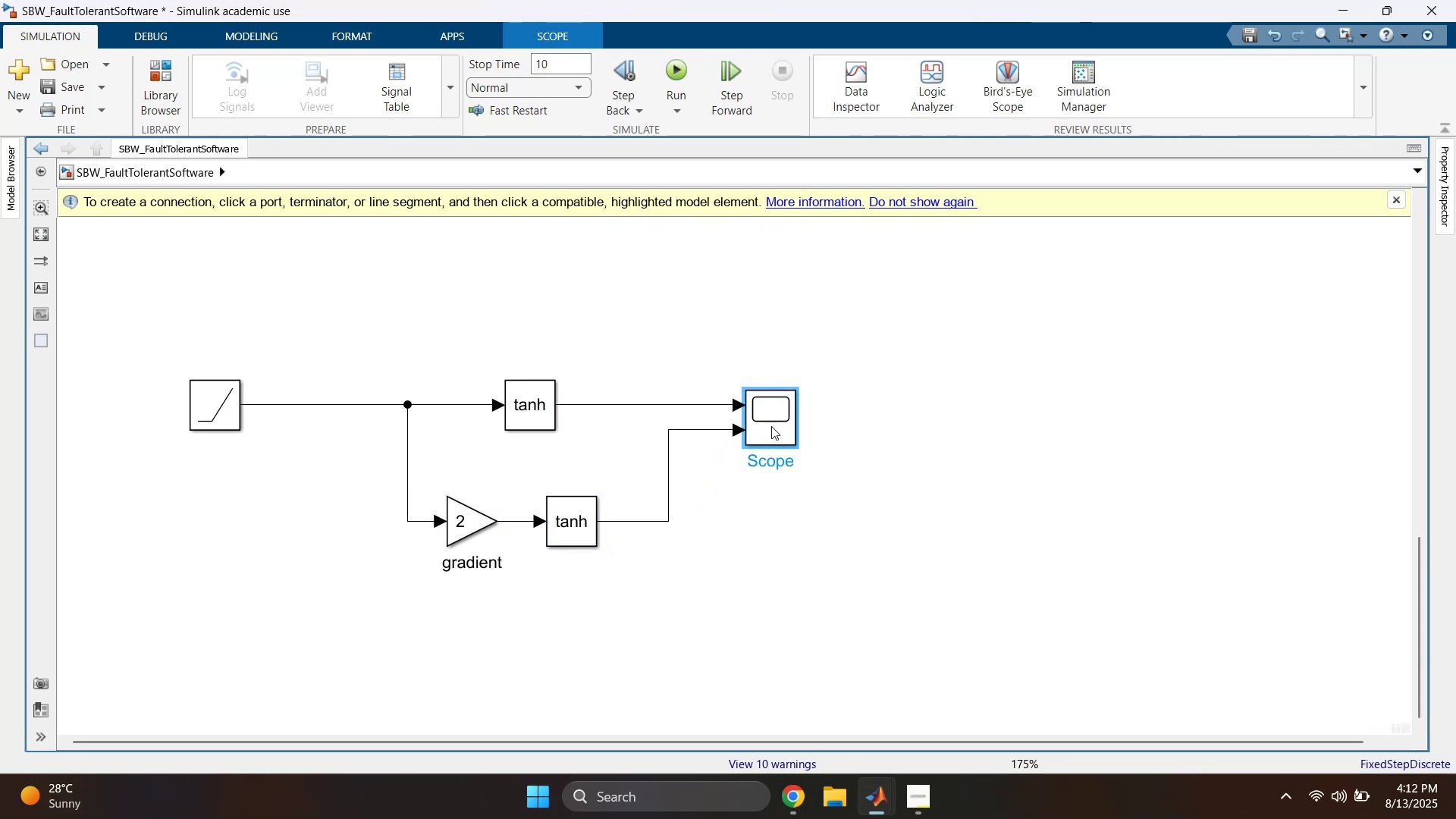 
double_click([771, 426])
 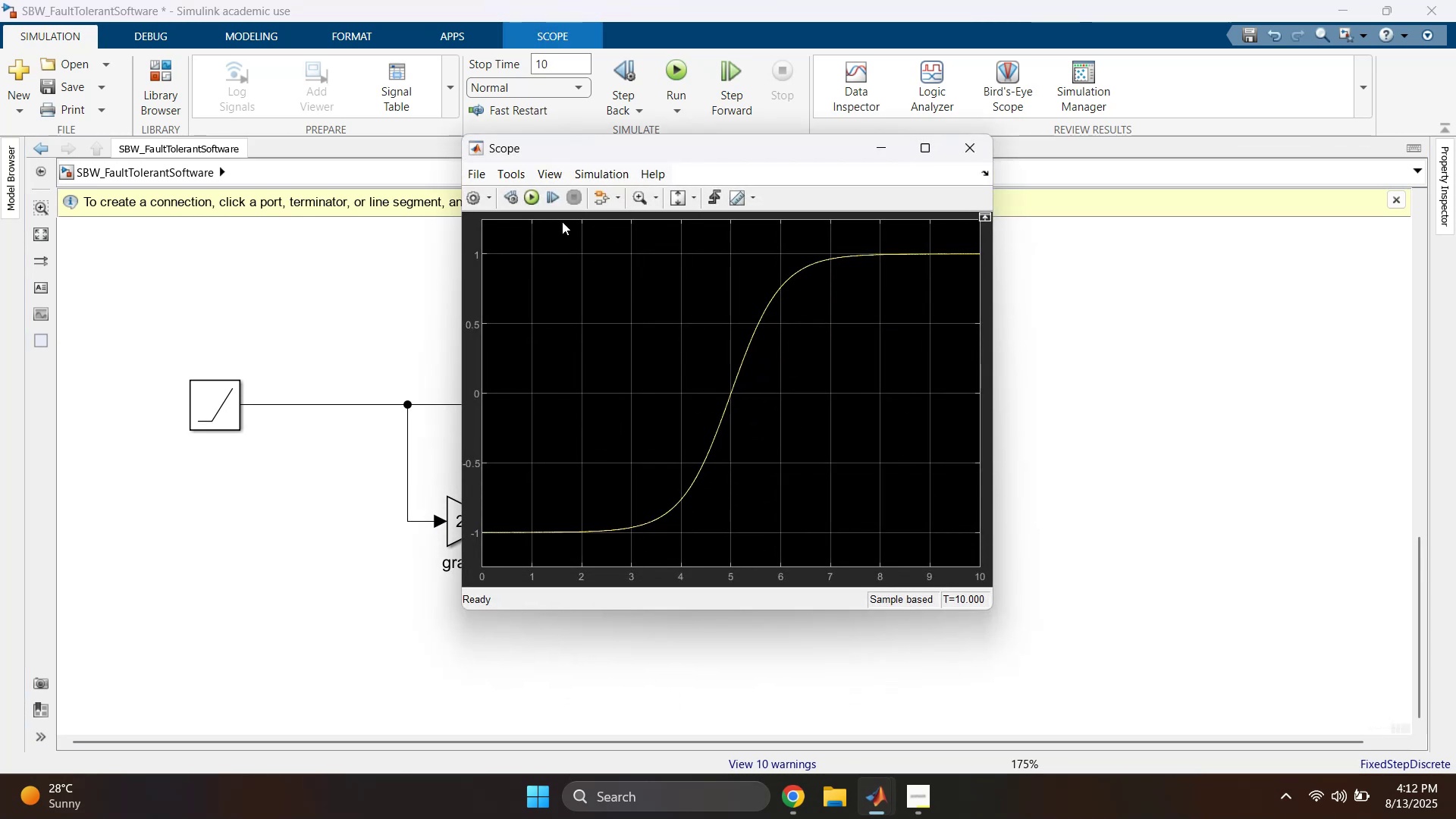 
left_click([531, 197])
 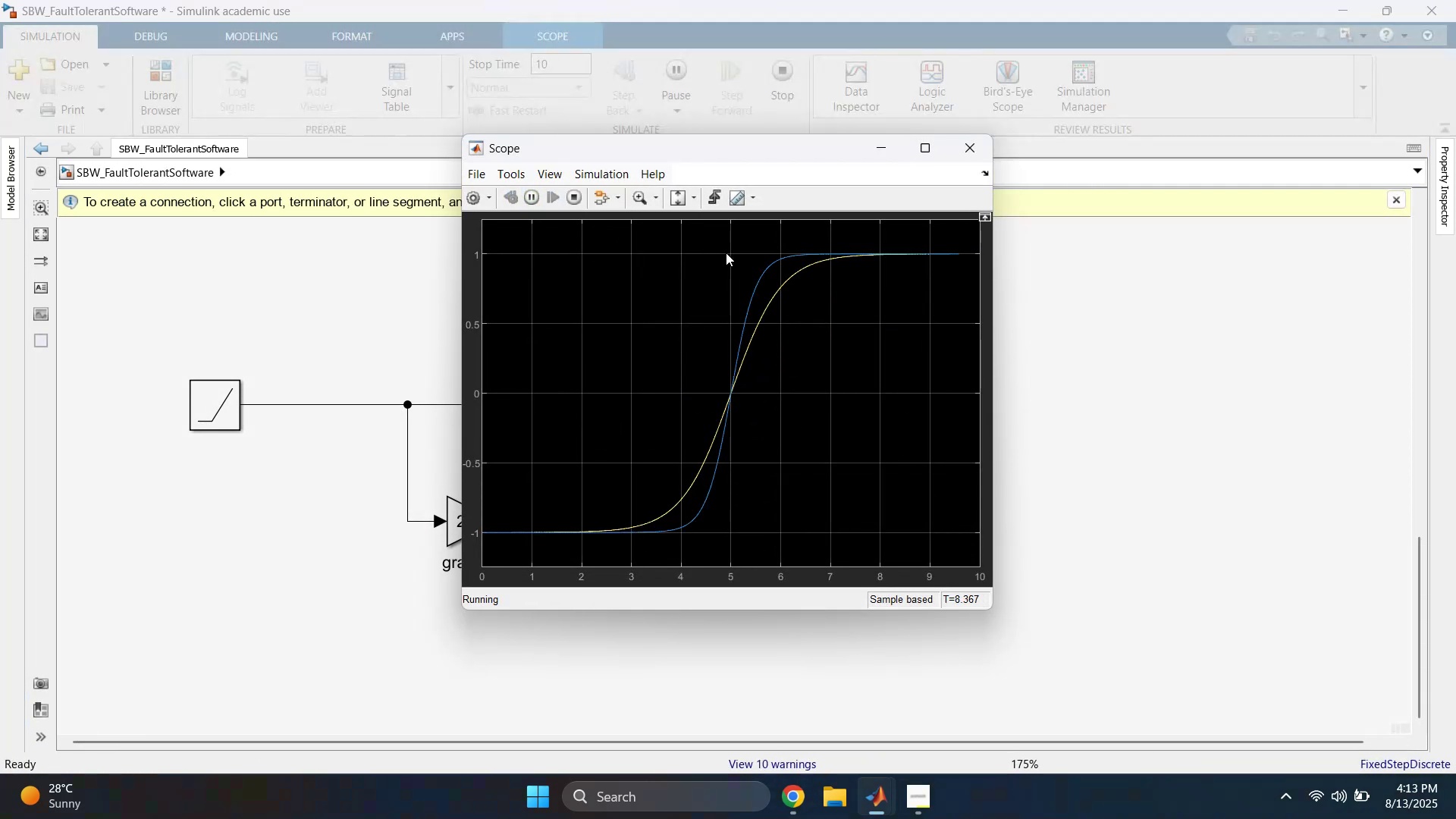 
left_click([983, 155])
 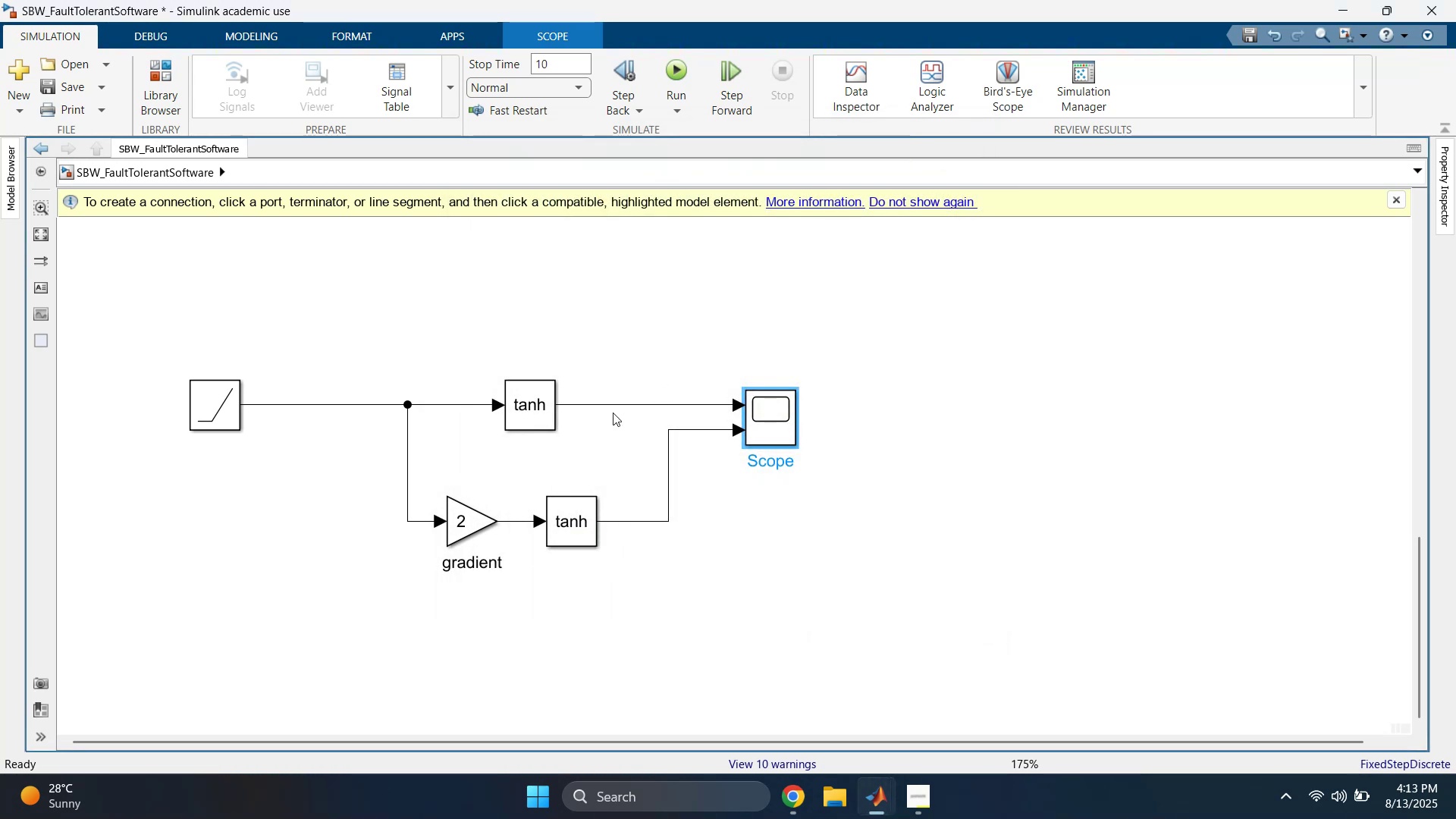 
double_click([617, 405])
 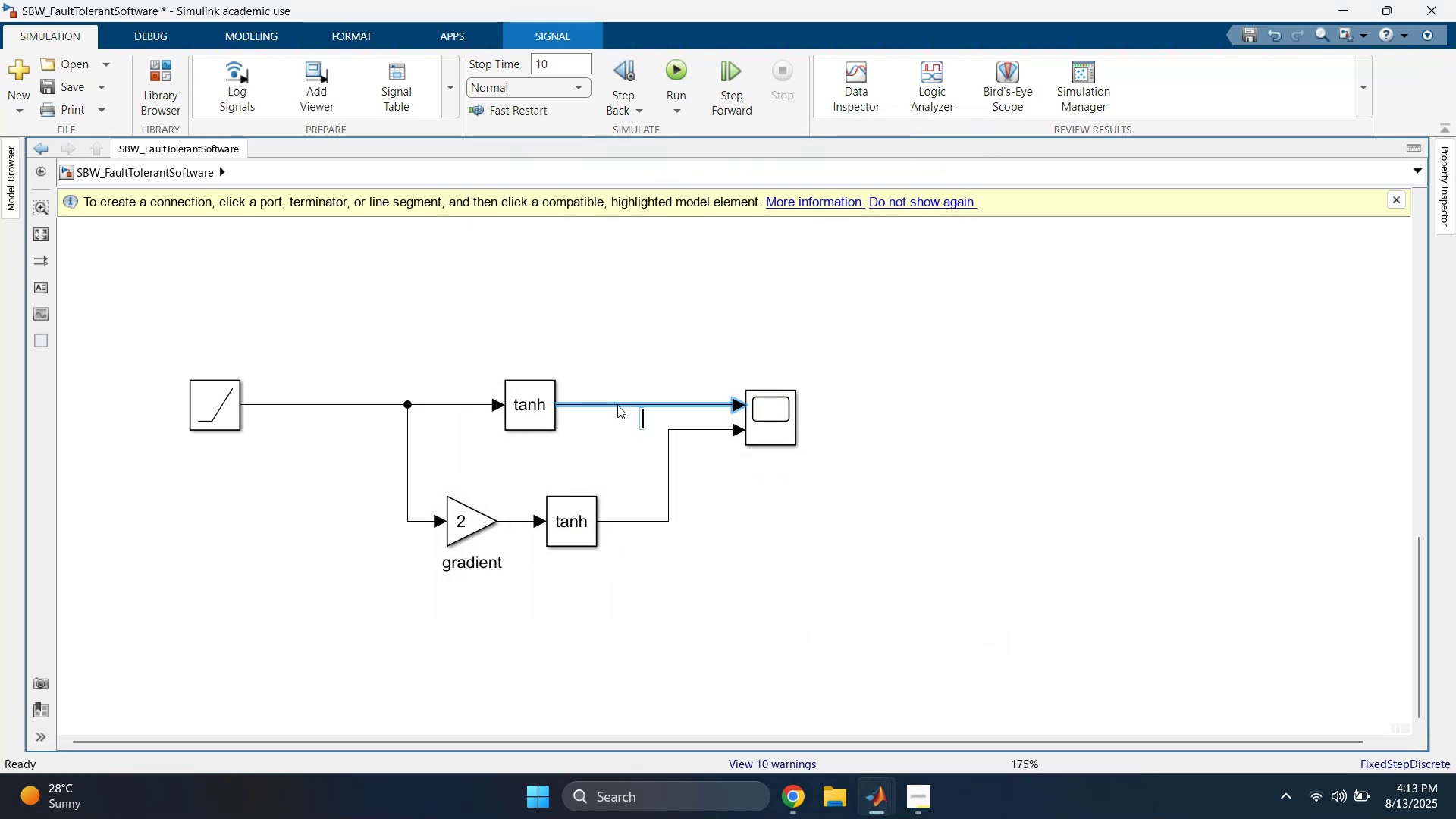 
type(org)
 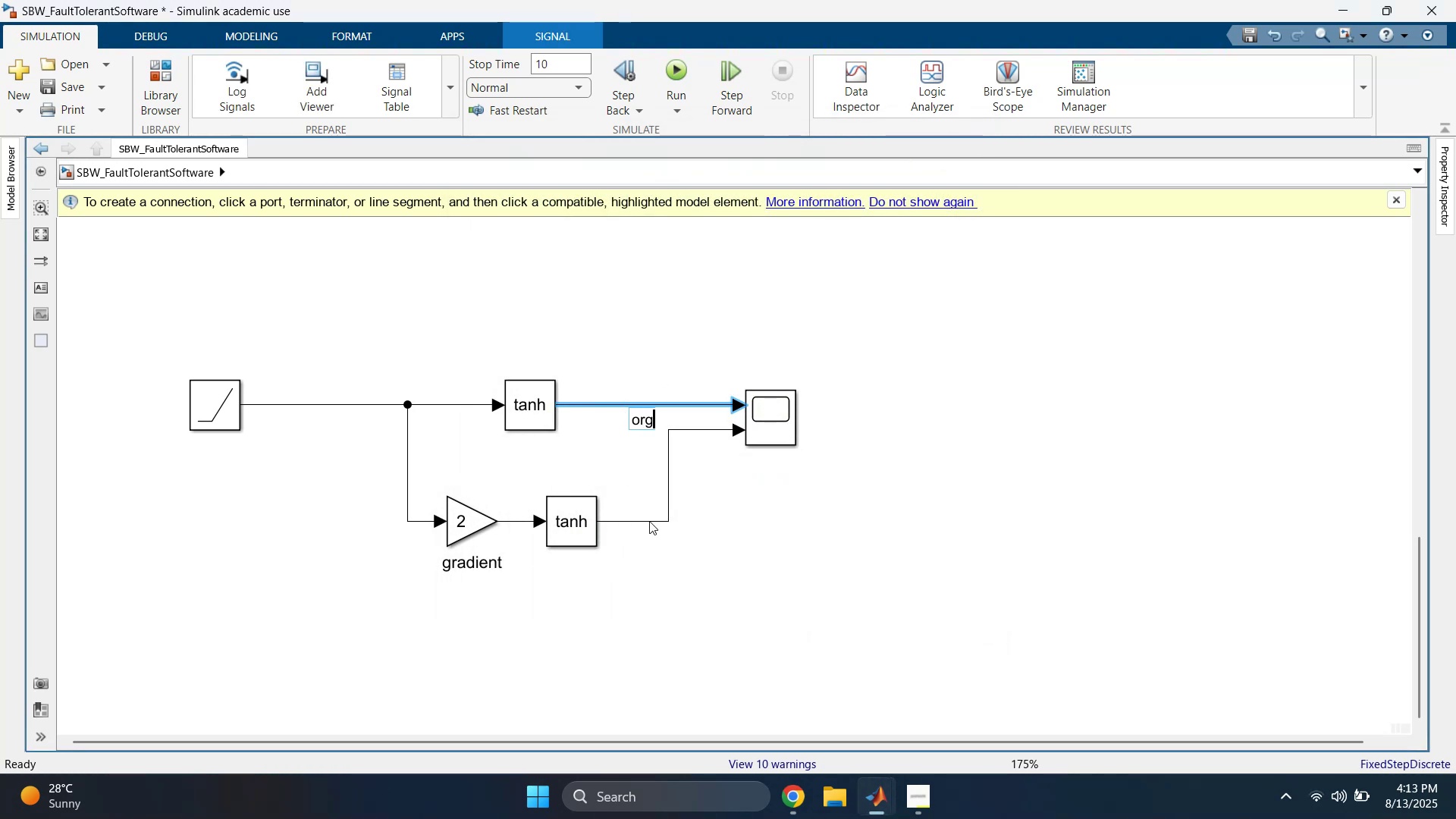 
double_click([649, 522])
 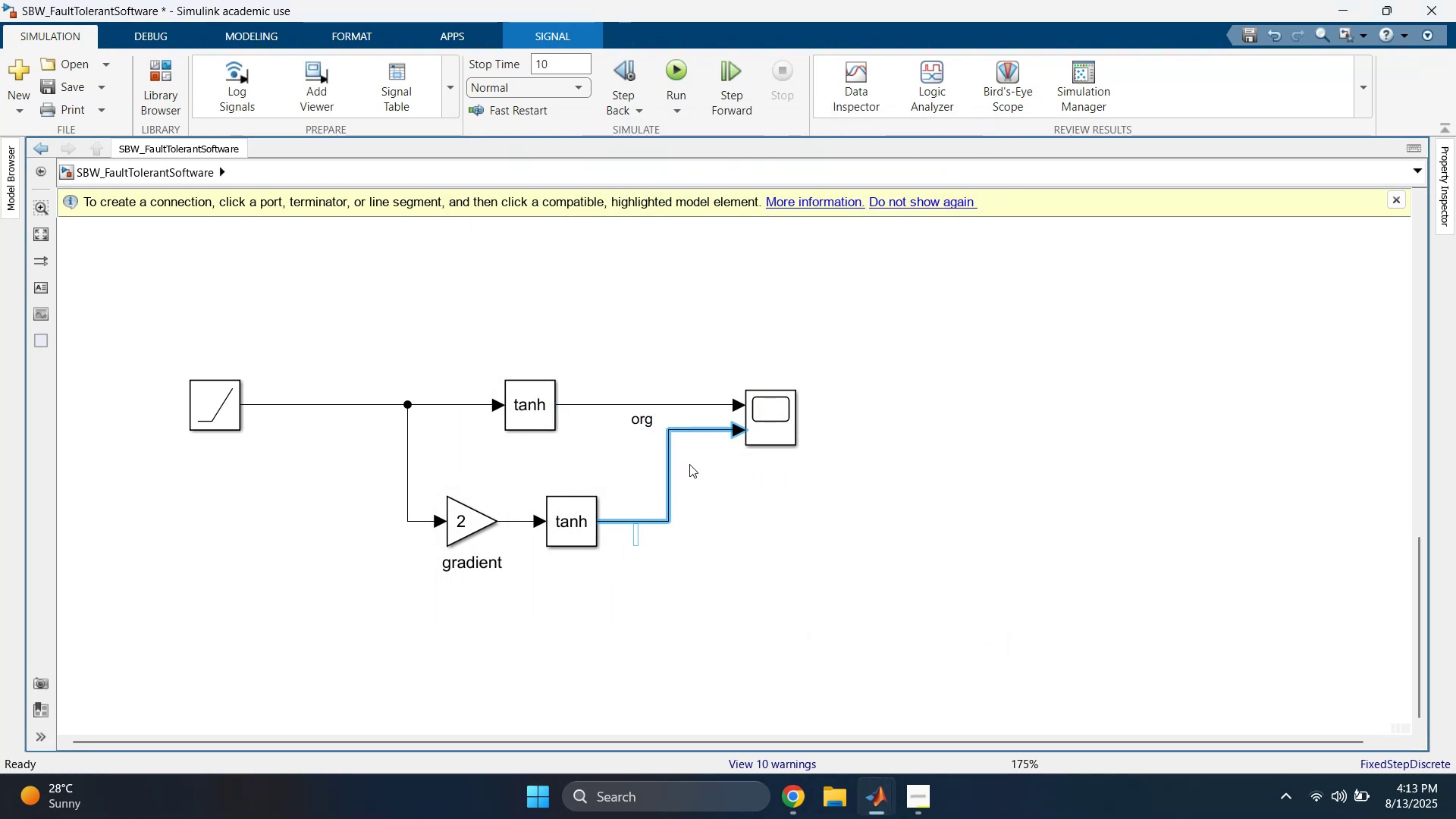 
type(ggra)
key(Backspace)
key(Backspace)
key(Backspace)
type(rad-)
key(Backspace)
type(=2)
 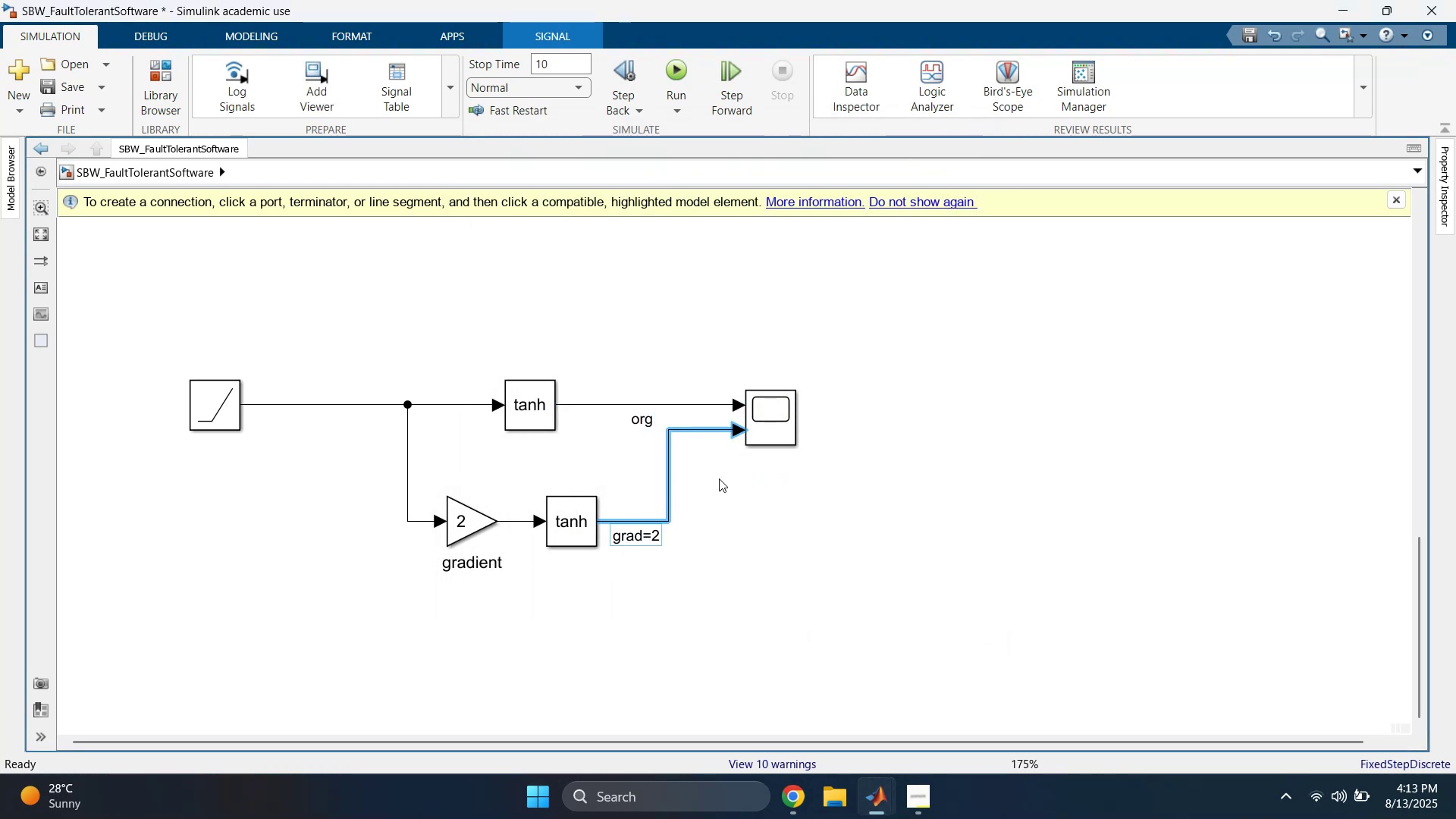 
left_click([720, 487])
 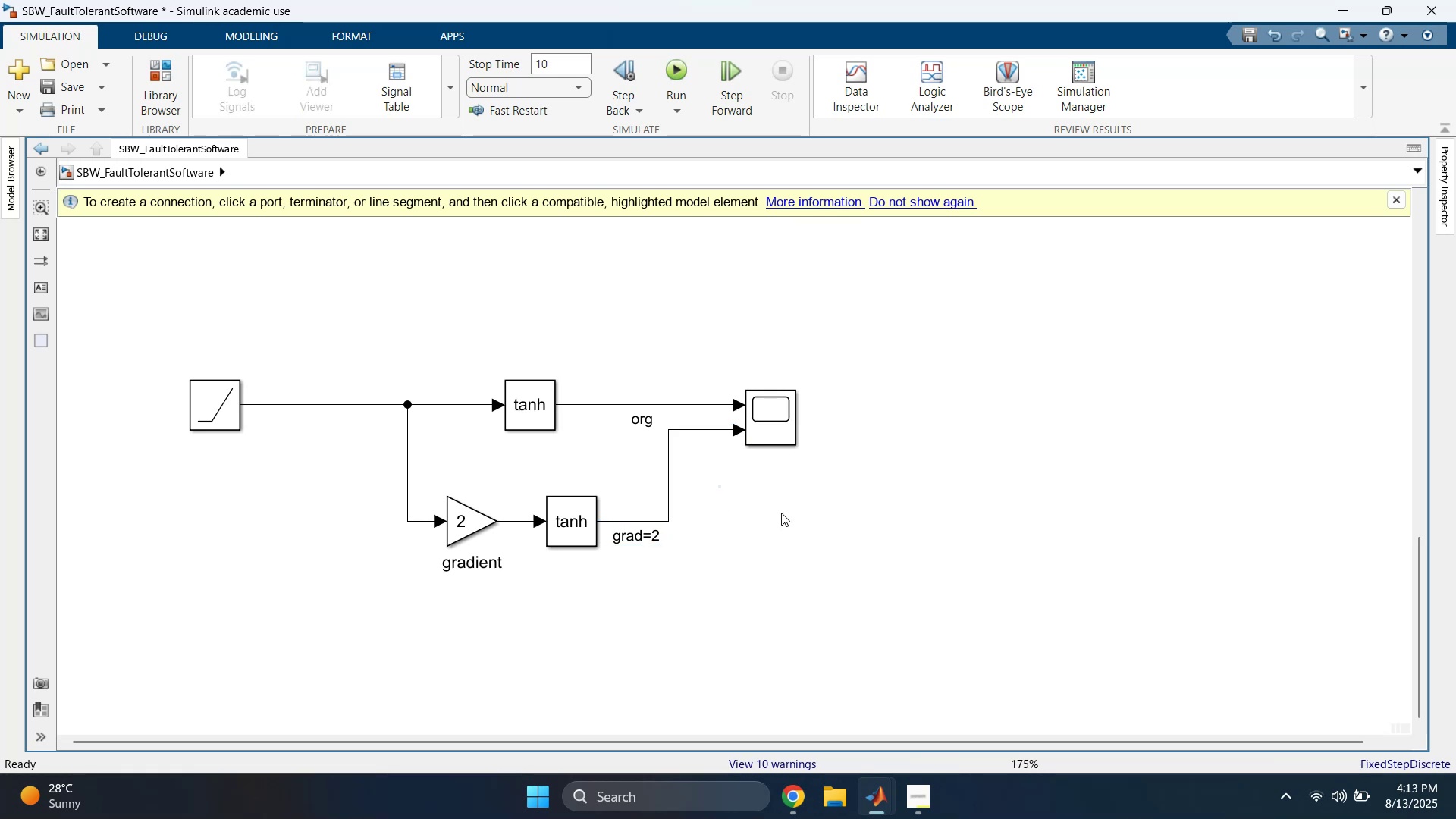 
left_click_drag(start_coordinate=[765, 427], to_coordinate=[1006, 419])
 